 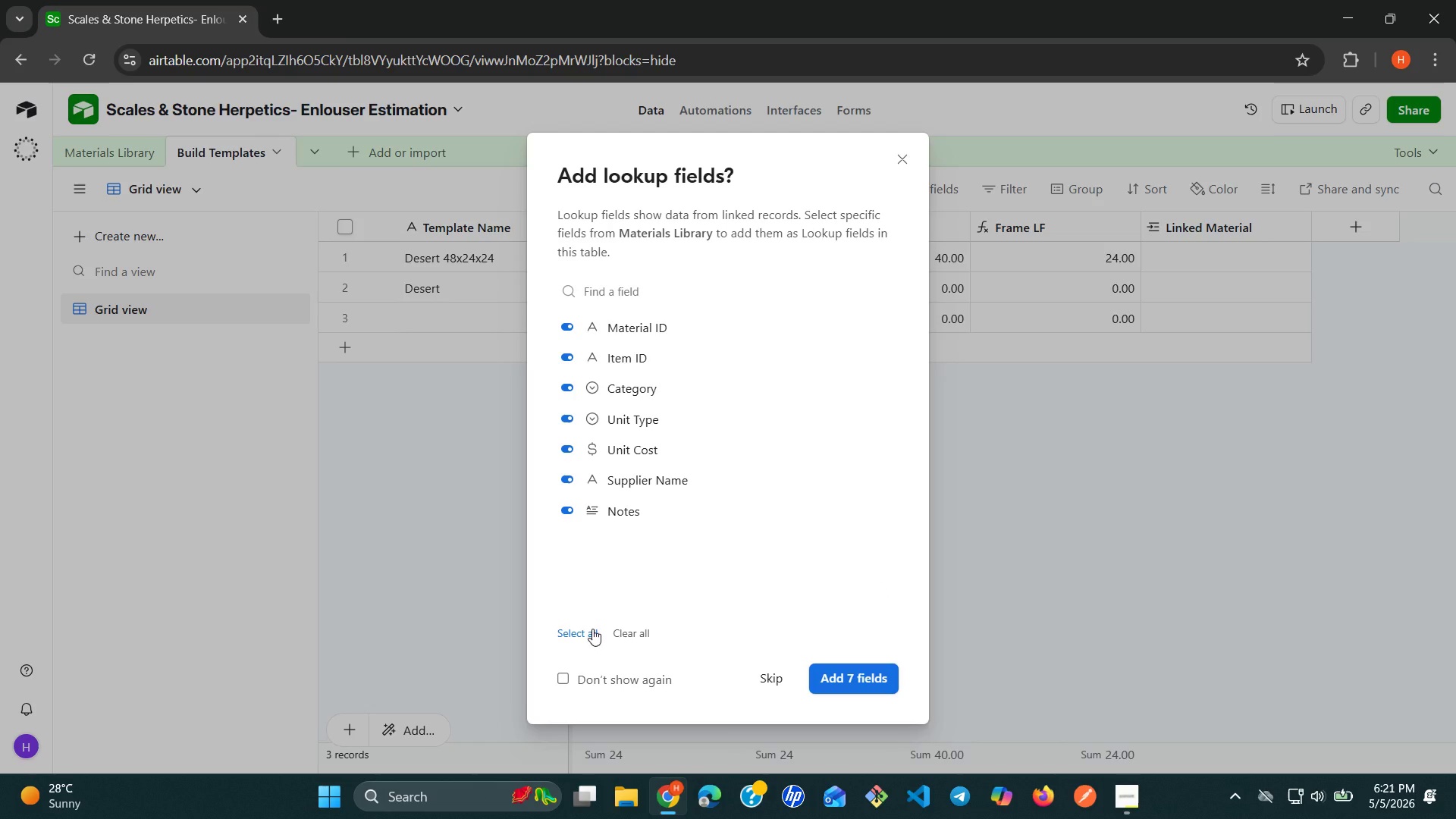 
left_click([592, 629])
 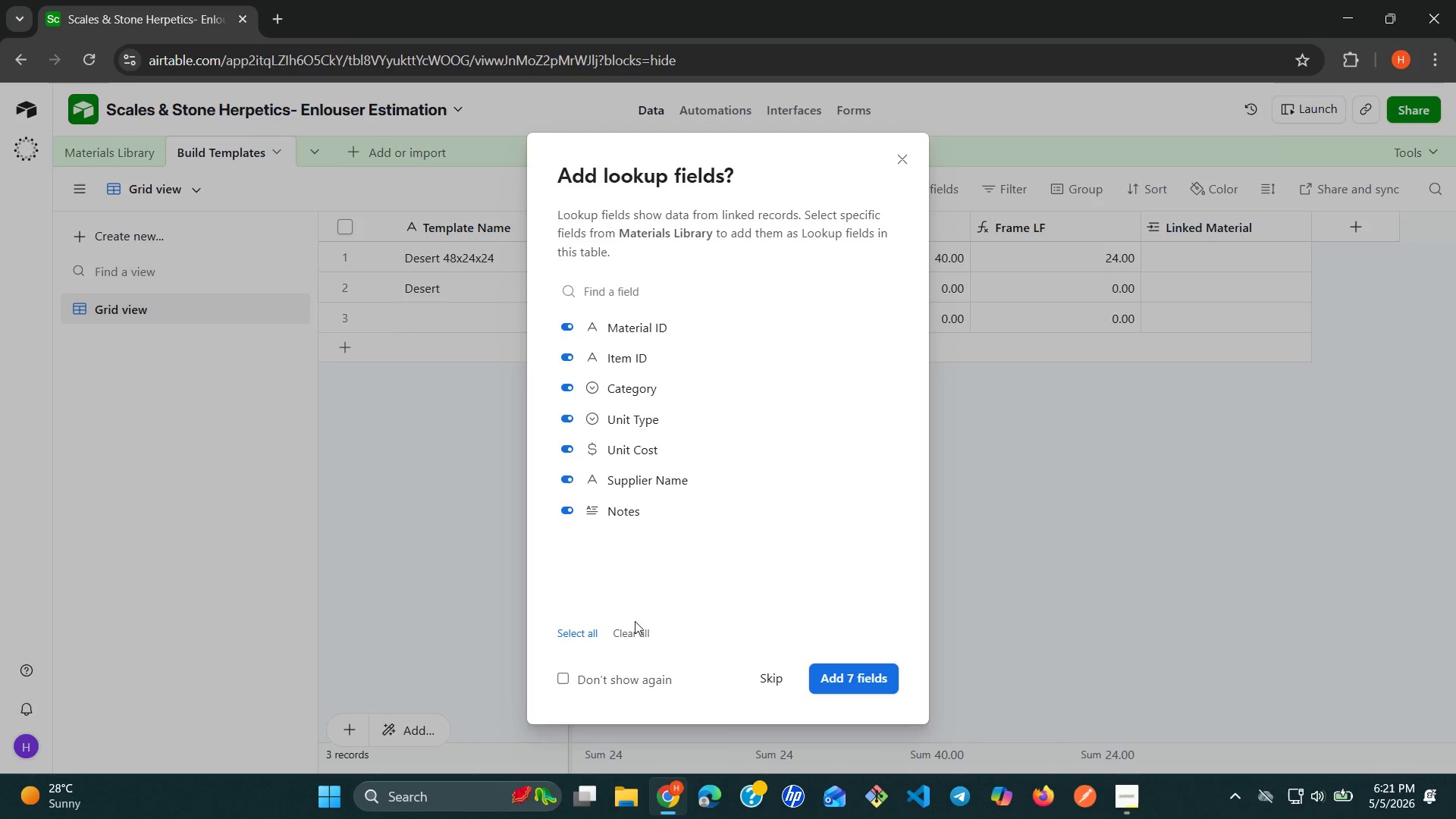 
left_click([635, 627])
 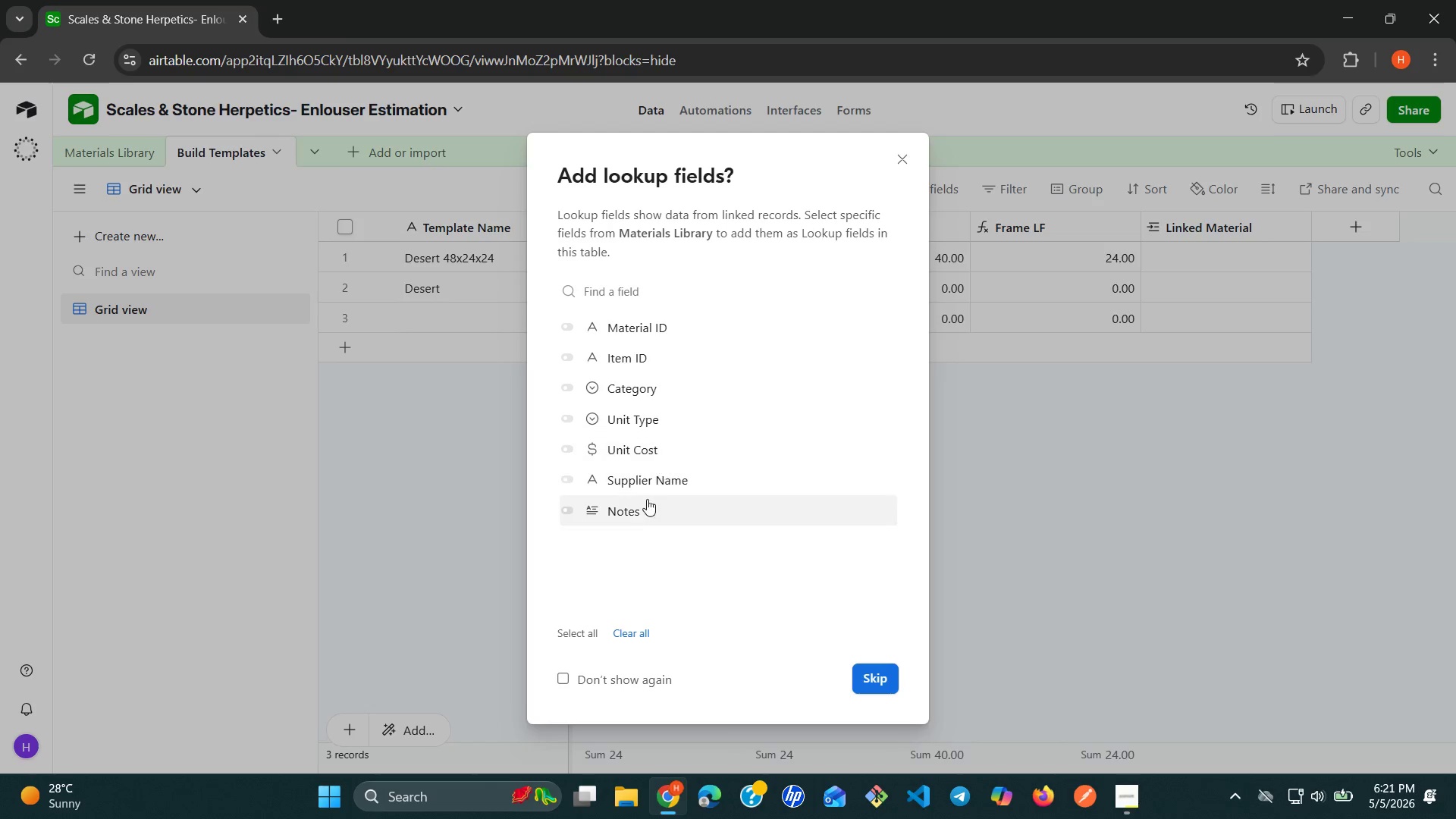 
left_click([583, 623])
 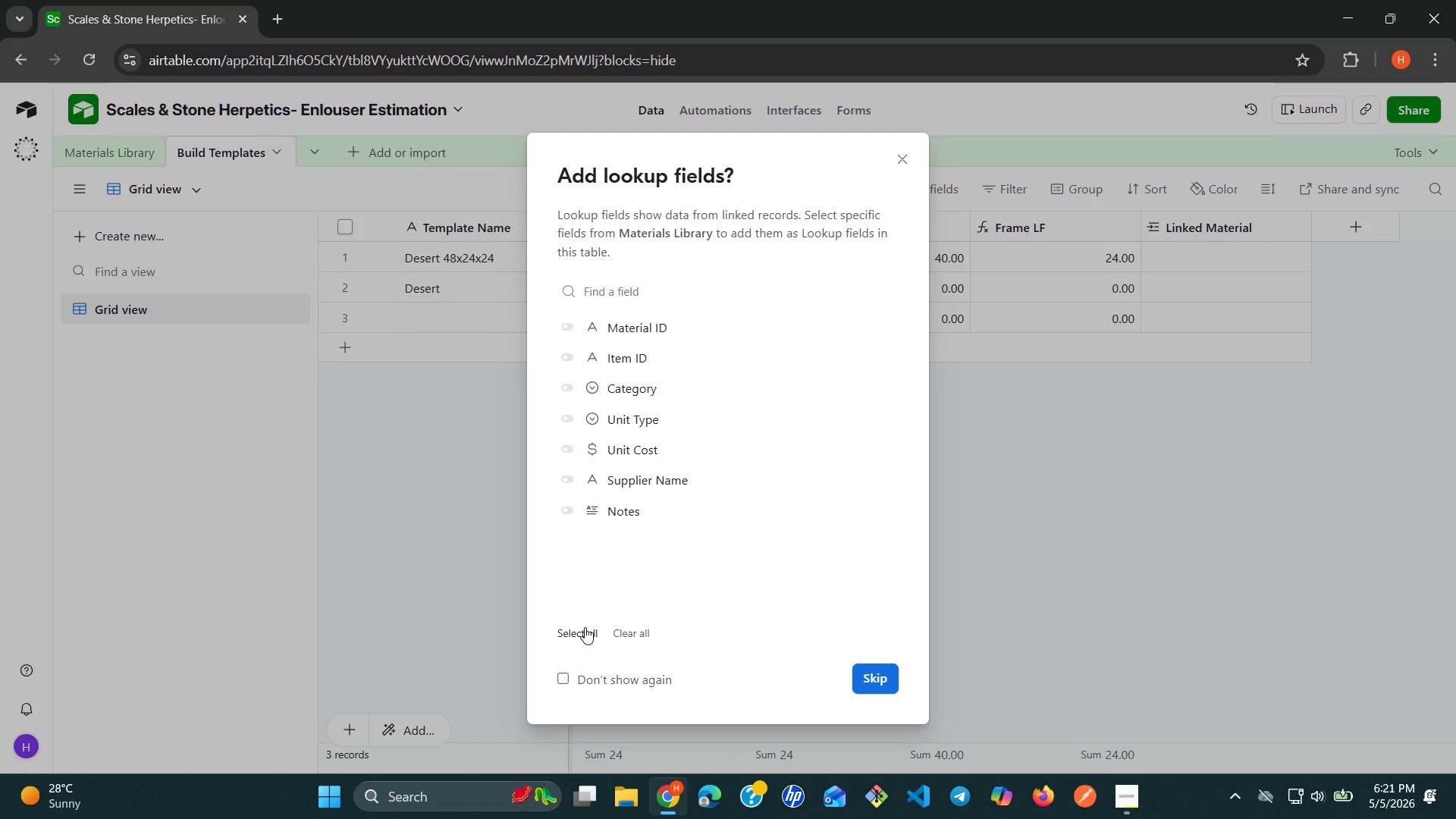 
left_click([585, 628])
 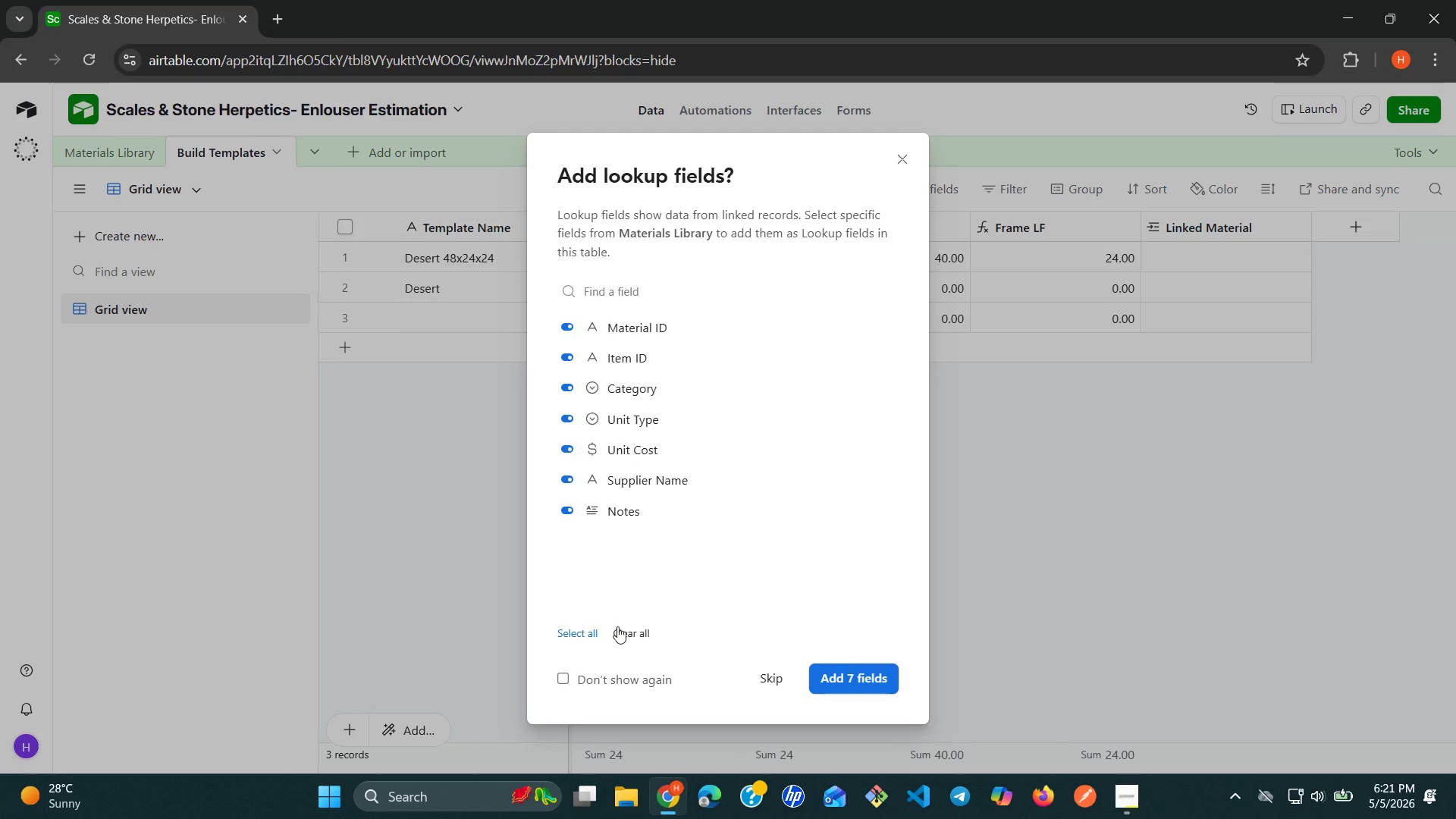 
left_click([625, 627])
 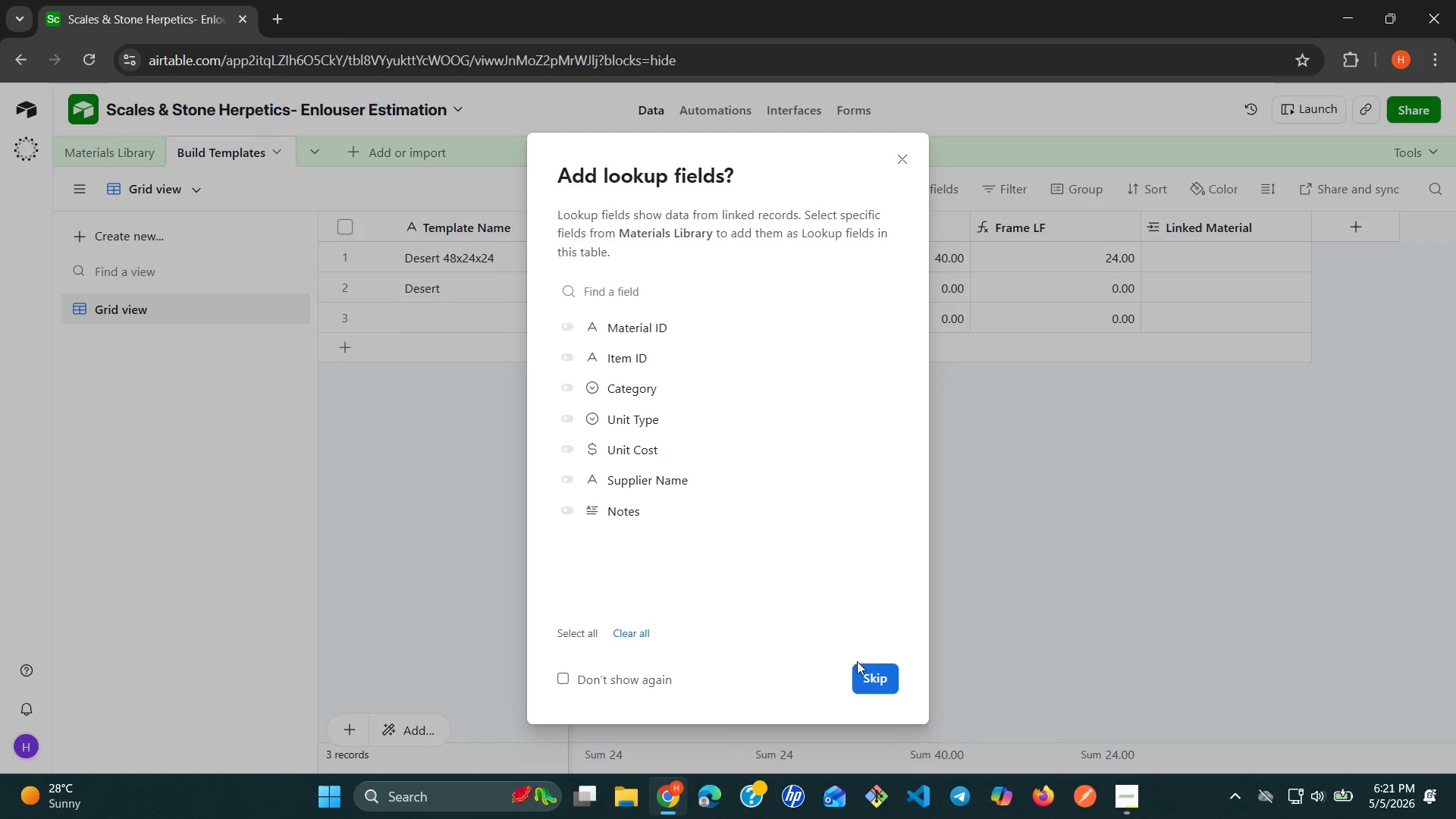 
left_click([861, 669])
 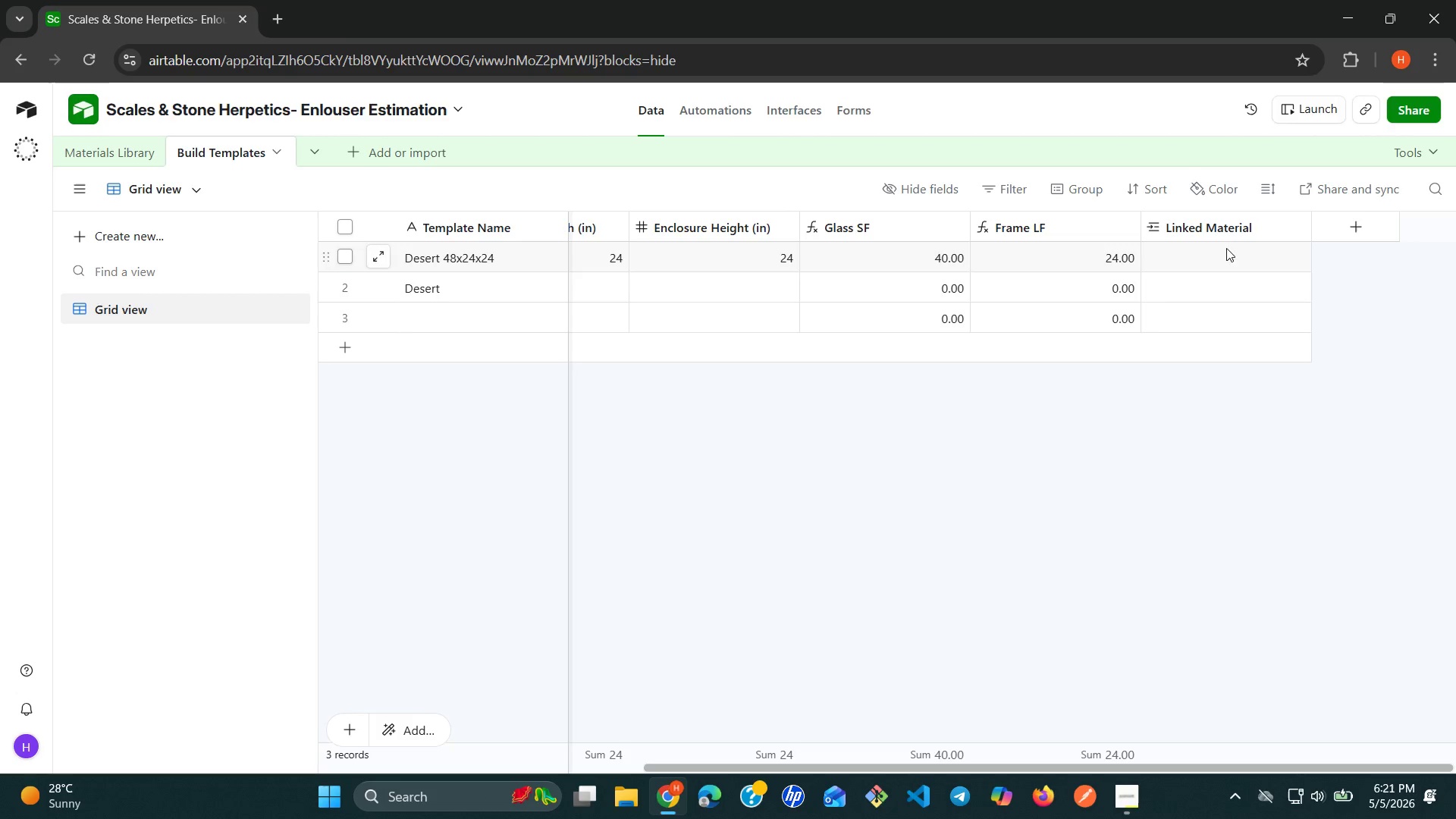 
left_click([1241, 223])
 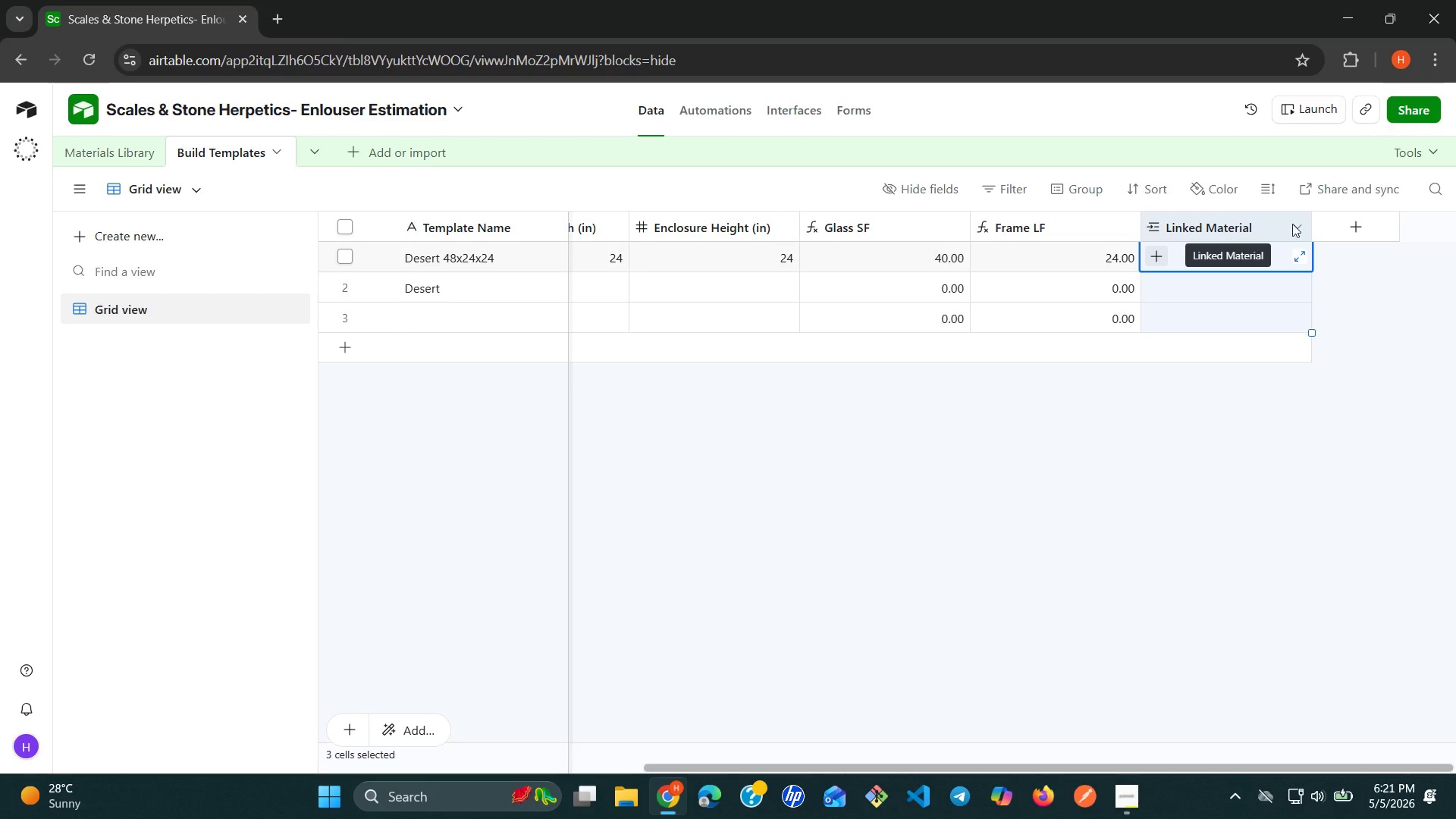 
left_click([1302, 224])
 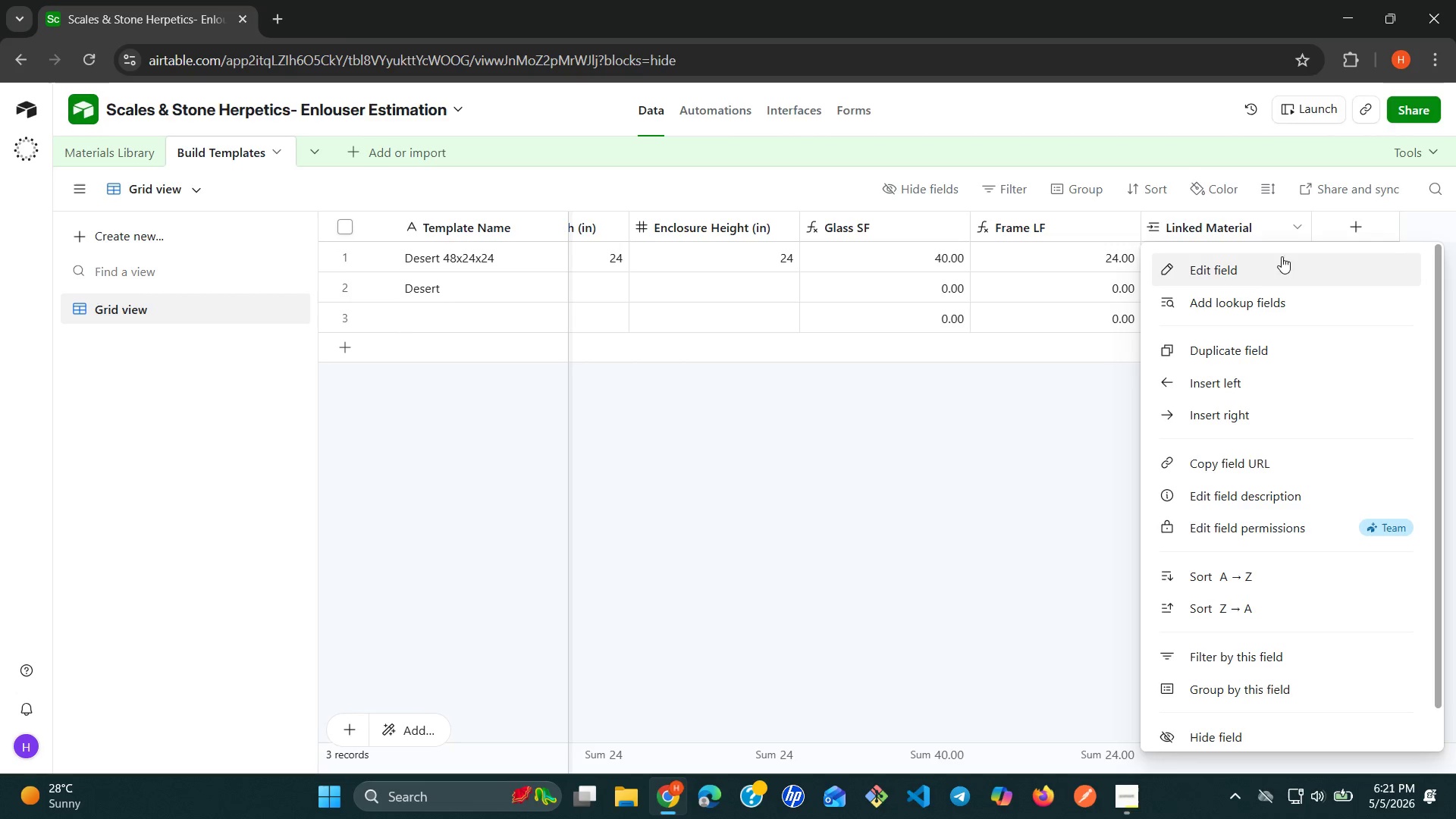 
left_click([1270, 265])
 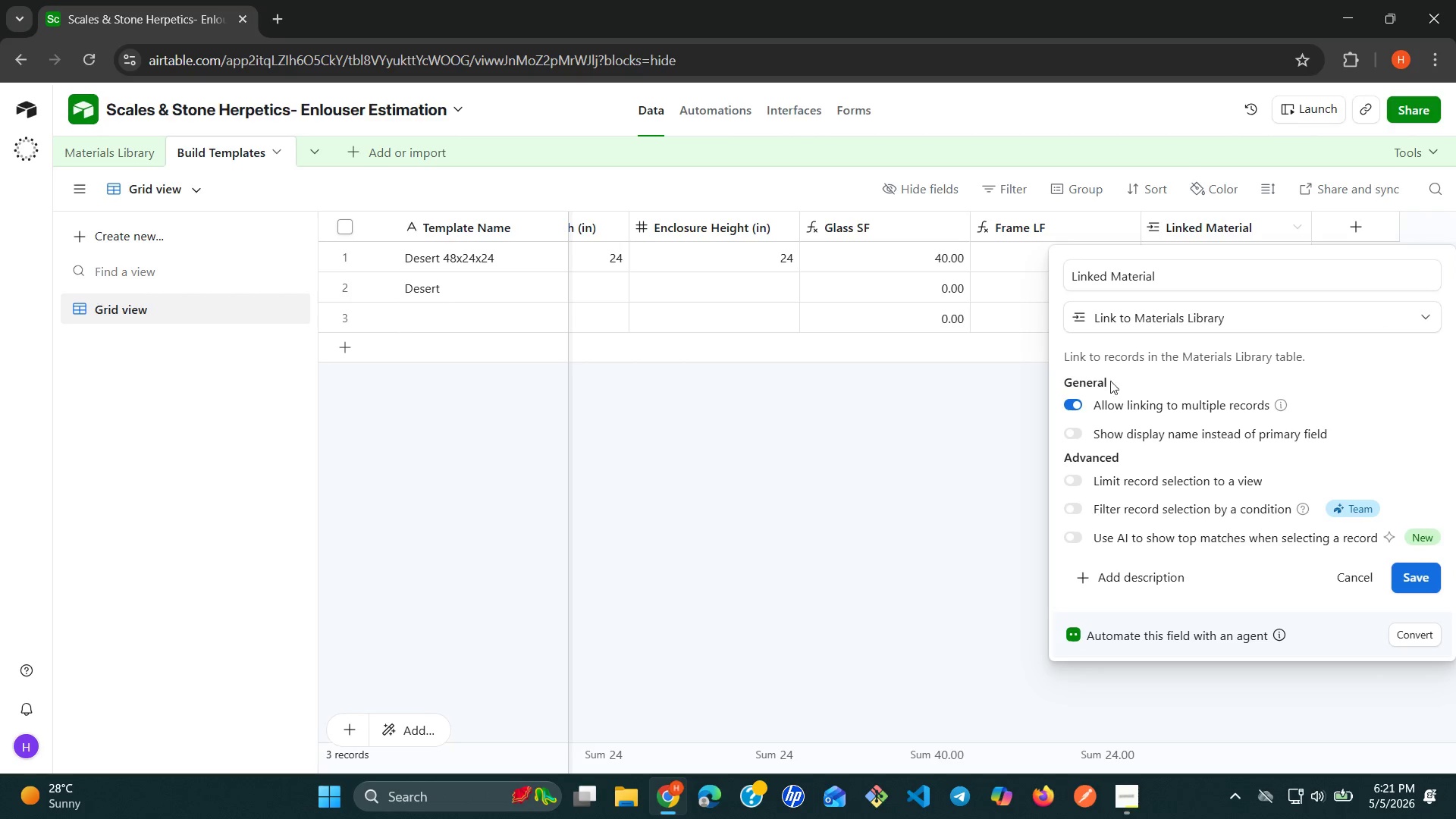 
left_click([940, 485])
 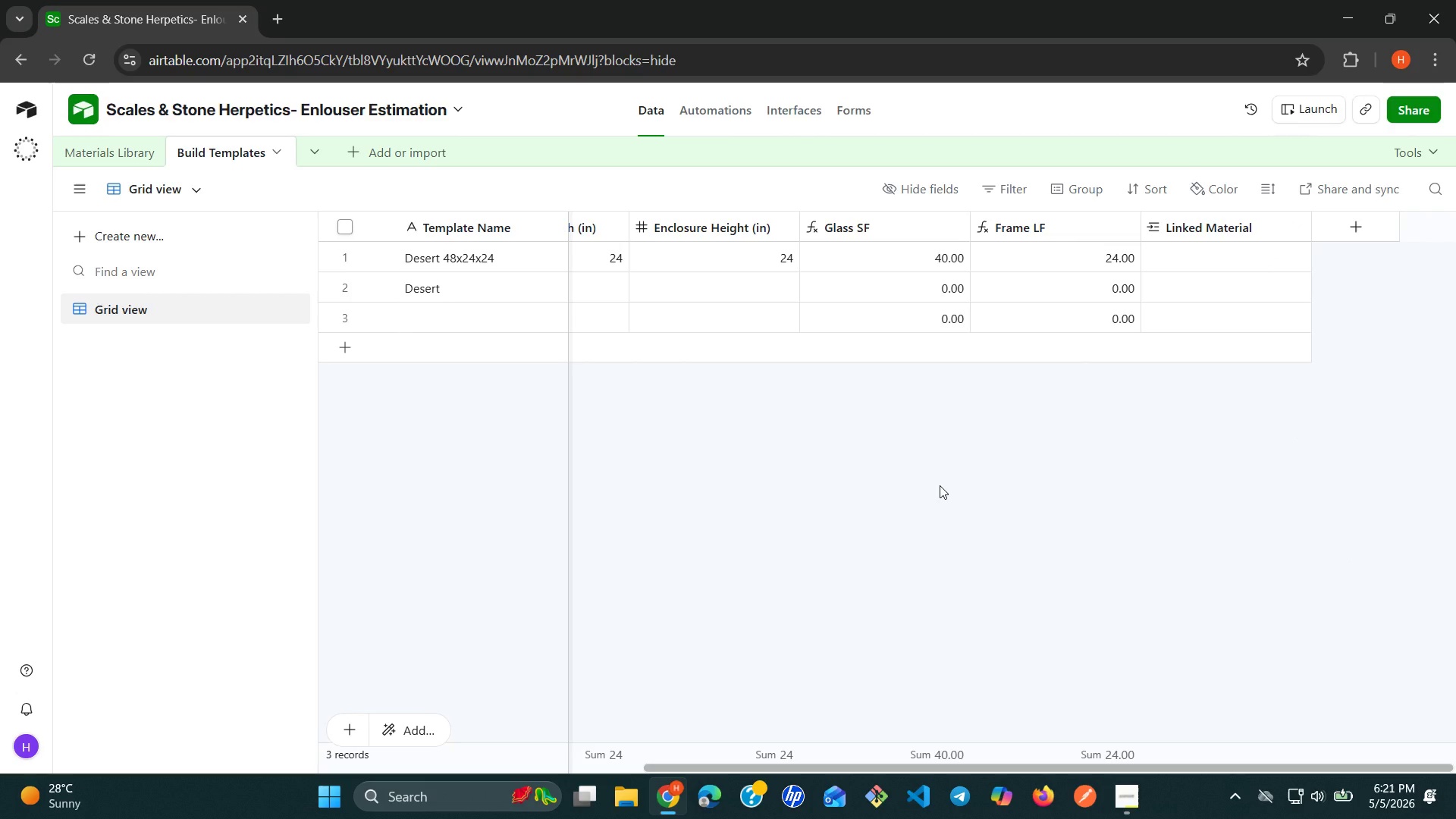 
wait(14.95)
 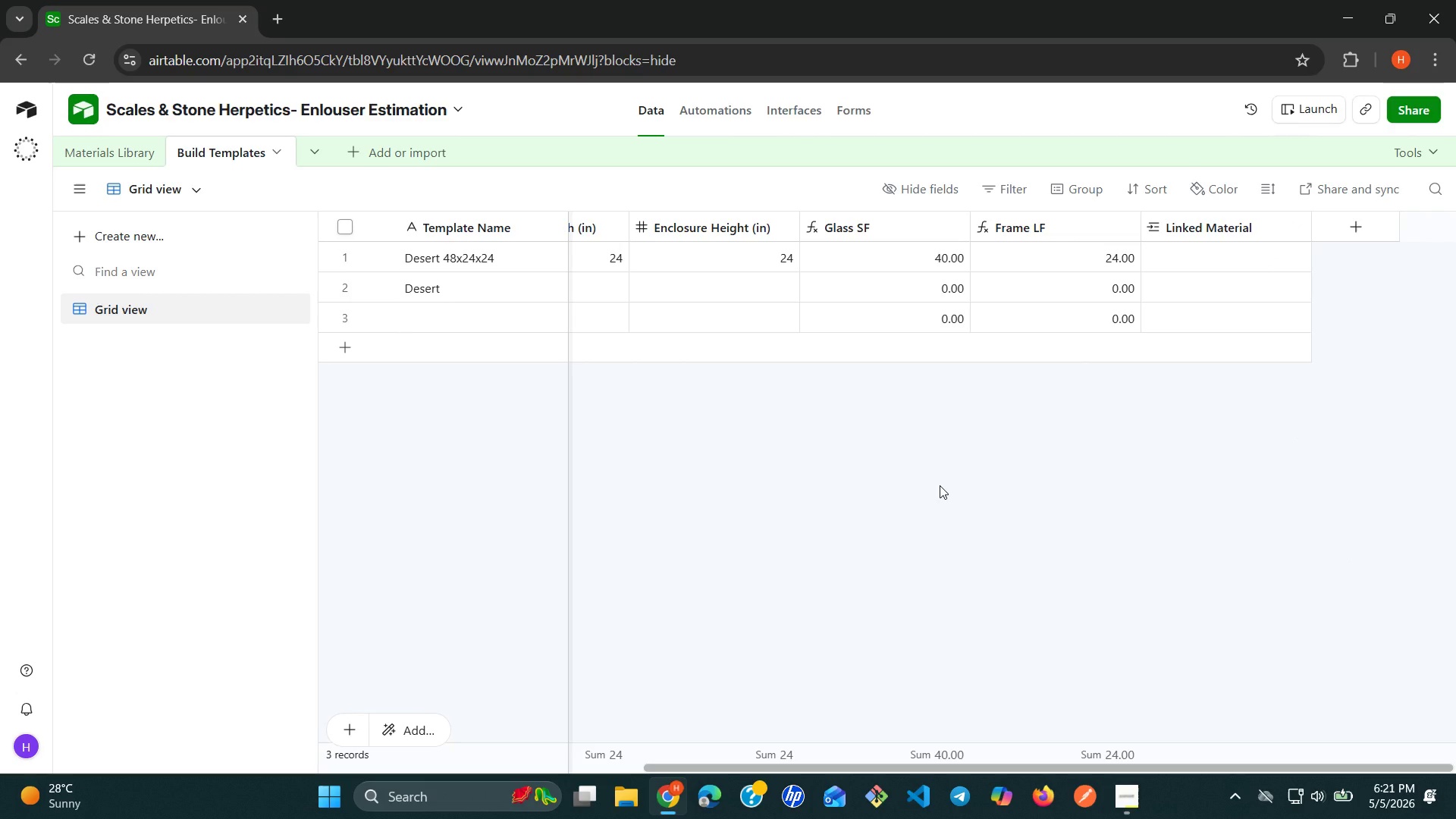 
left_click([1352, 215])
 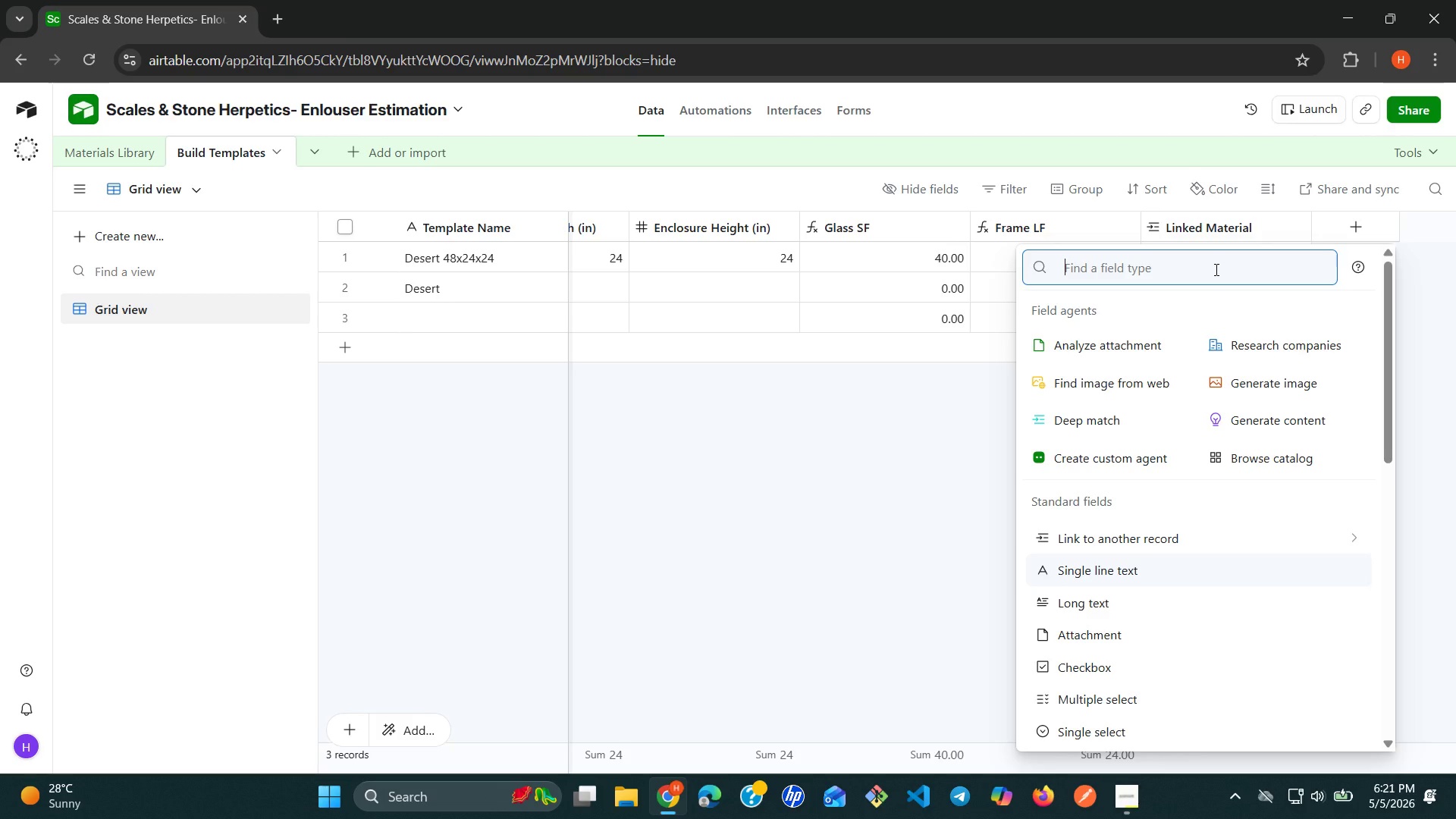 
type(lo)
 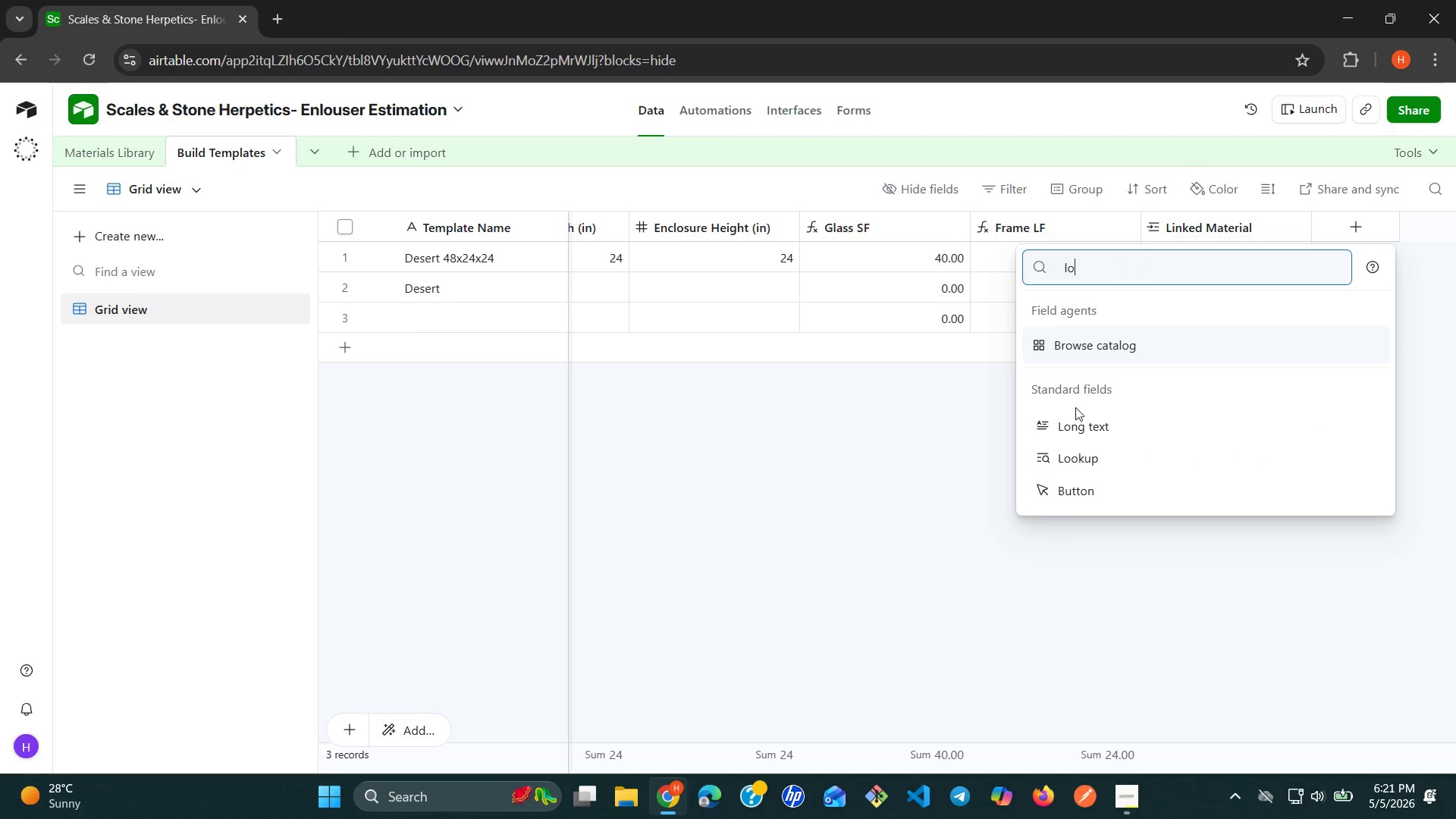 
left_click([1073, 417])
 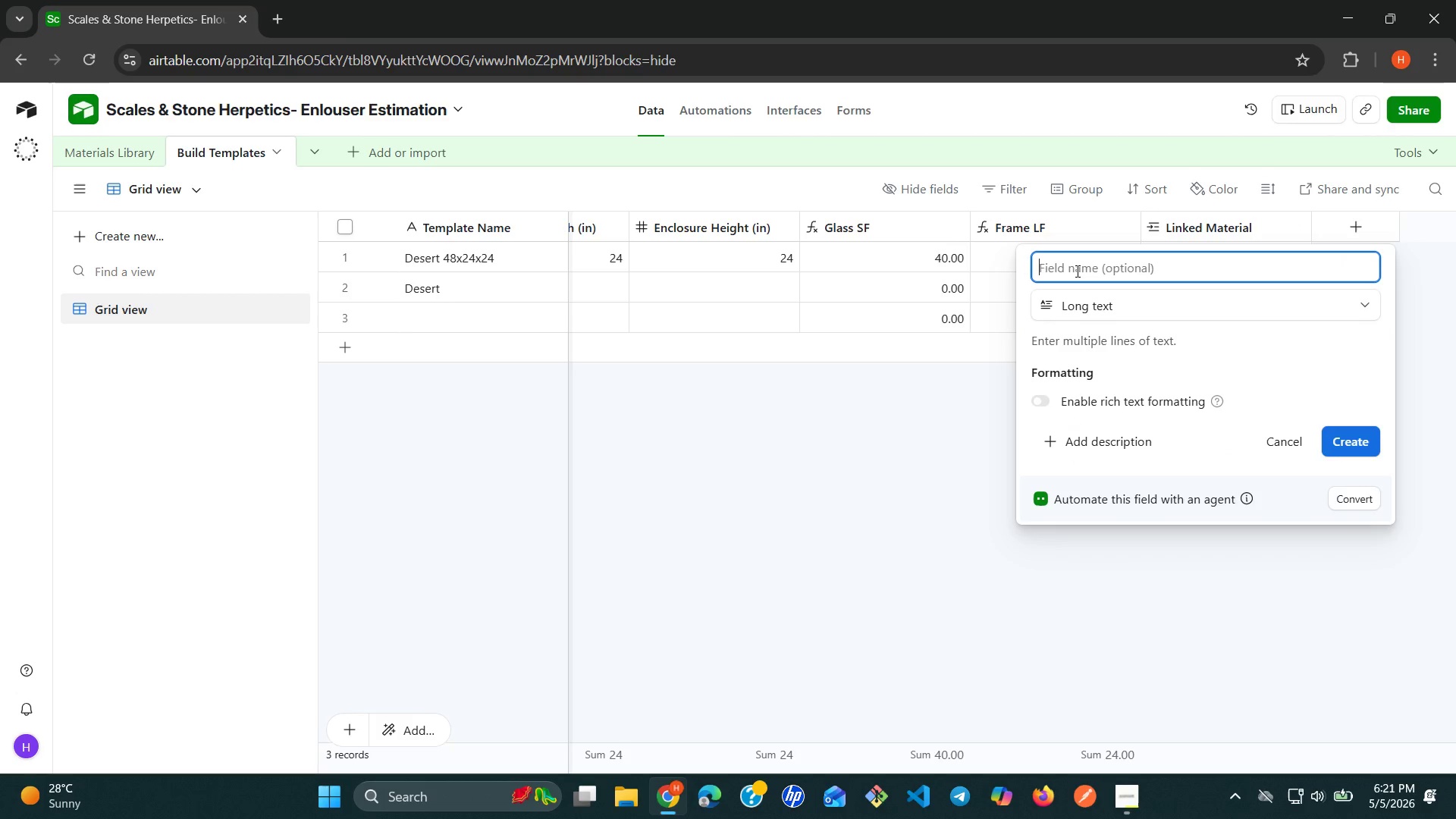 
type(Notes)
 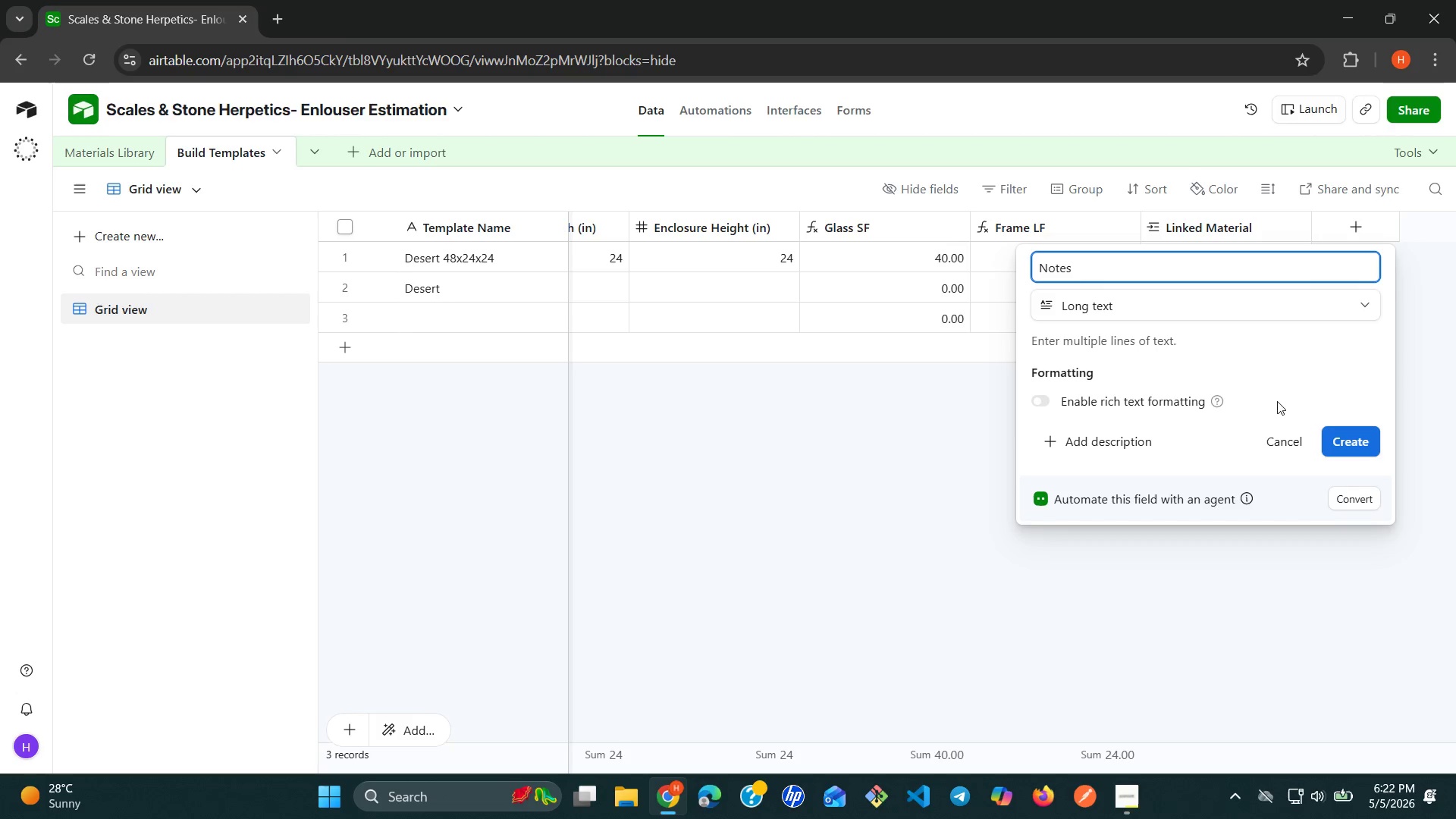 
left_click([1341, 439])
 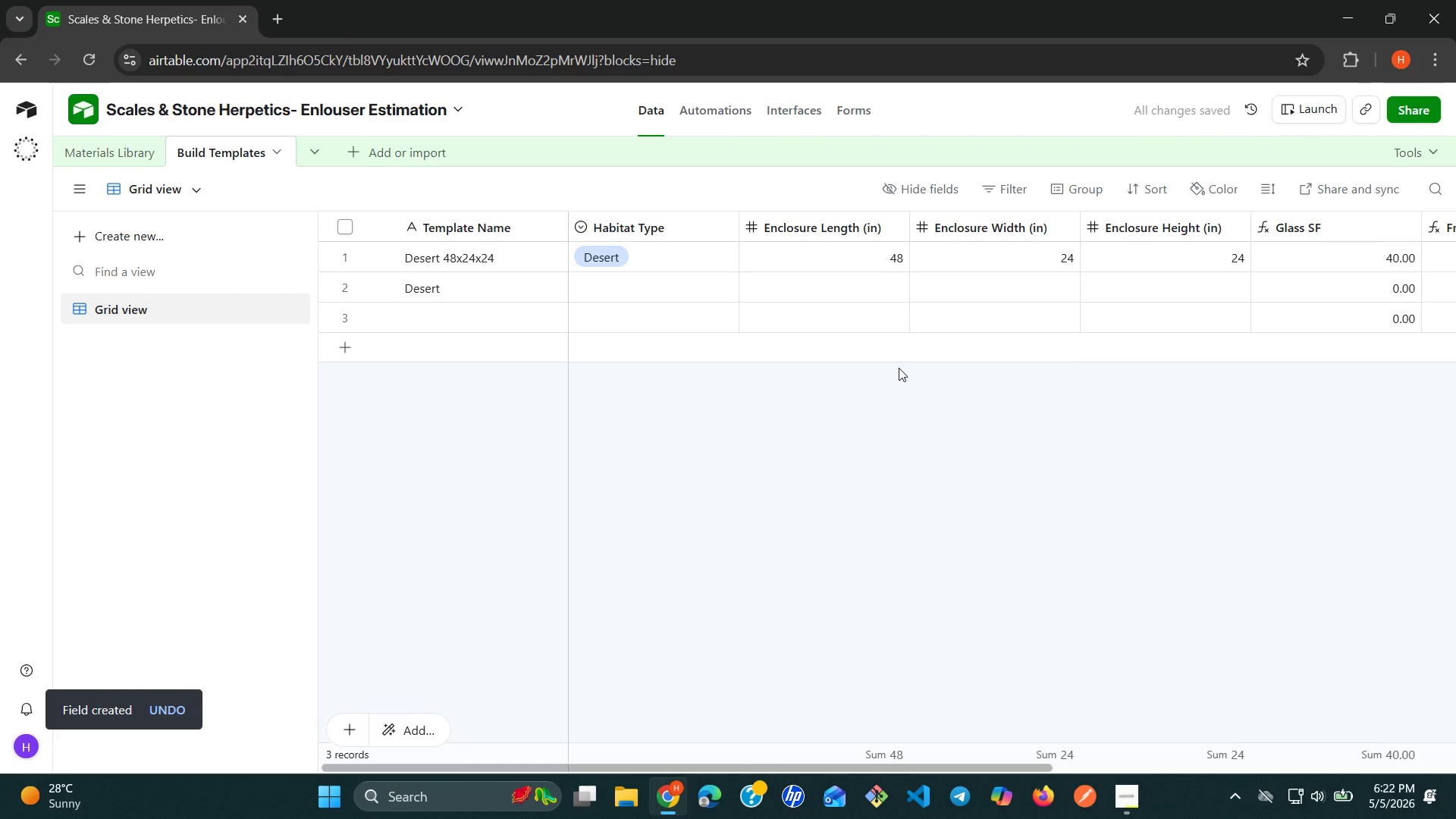 
wait(10.02)
 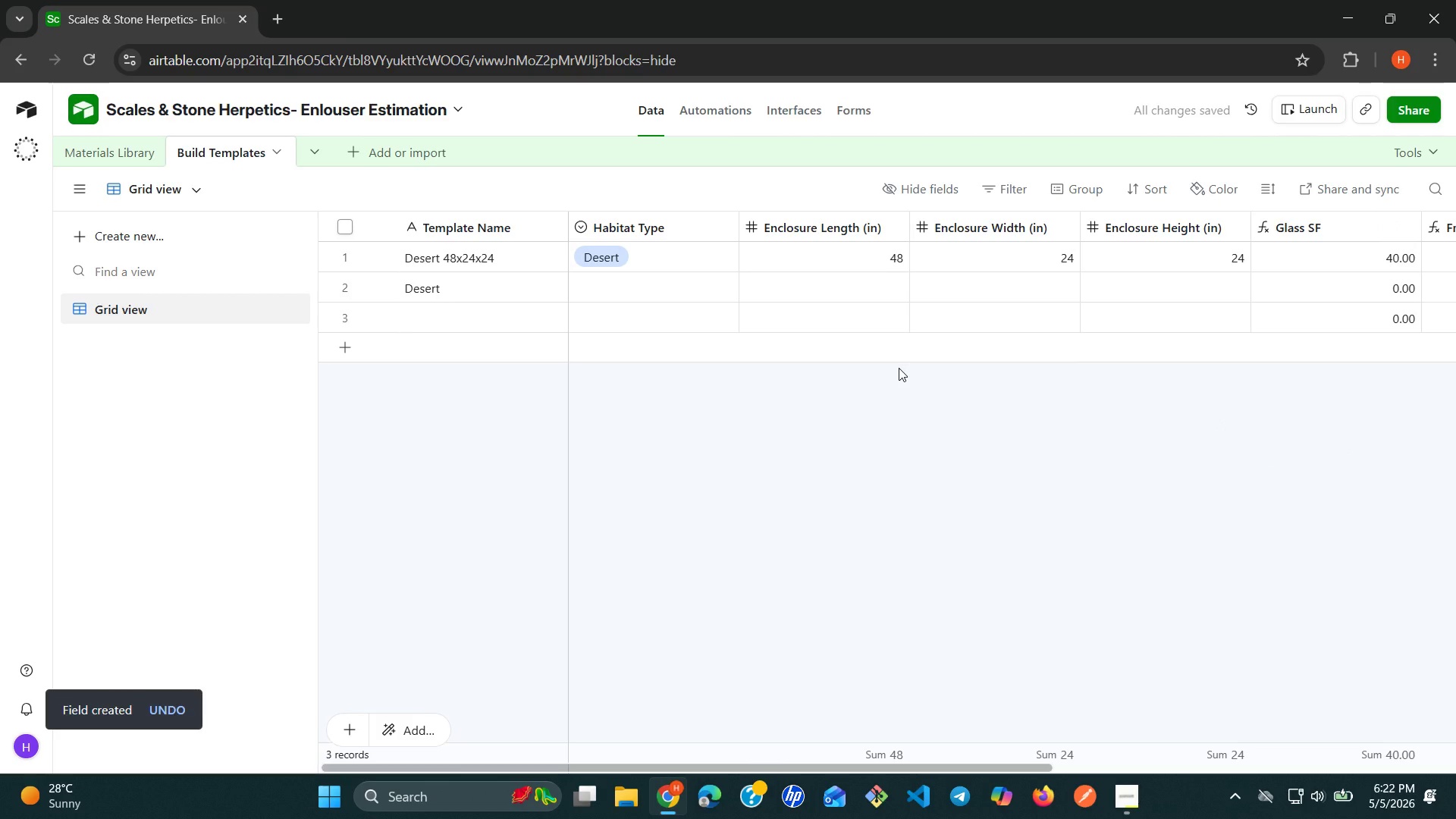 
left_click([463, 284])
 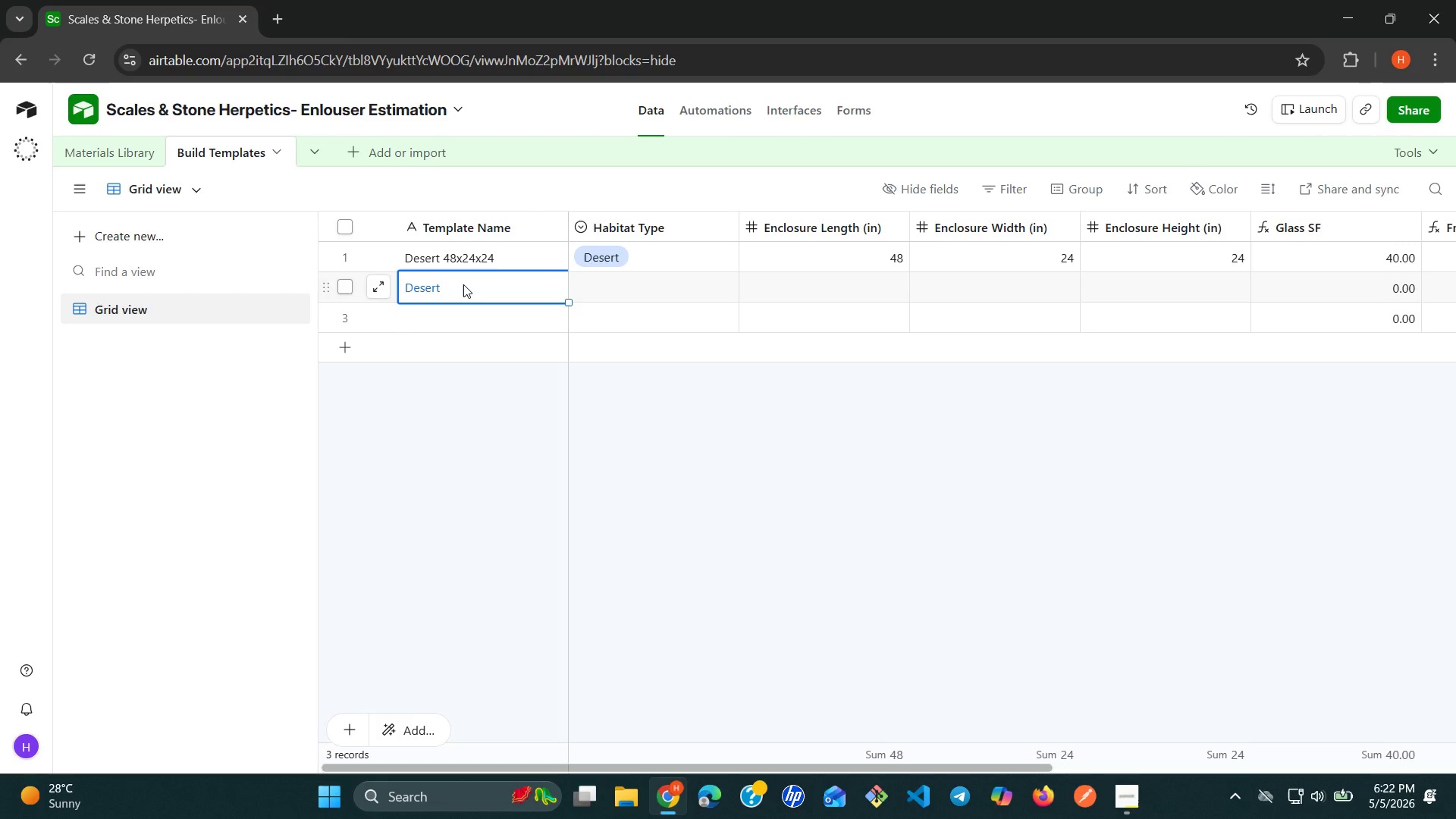 
left_click([463, 284])
 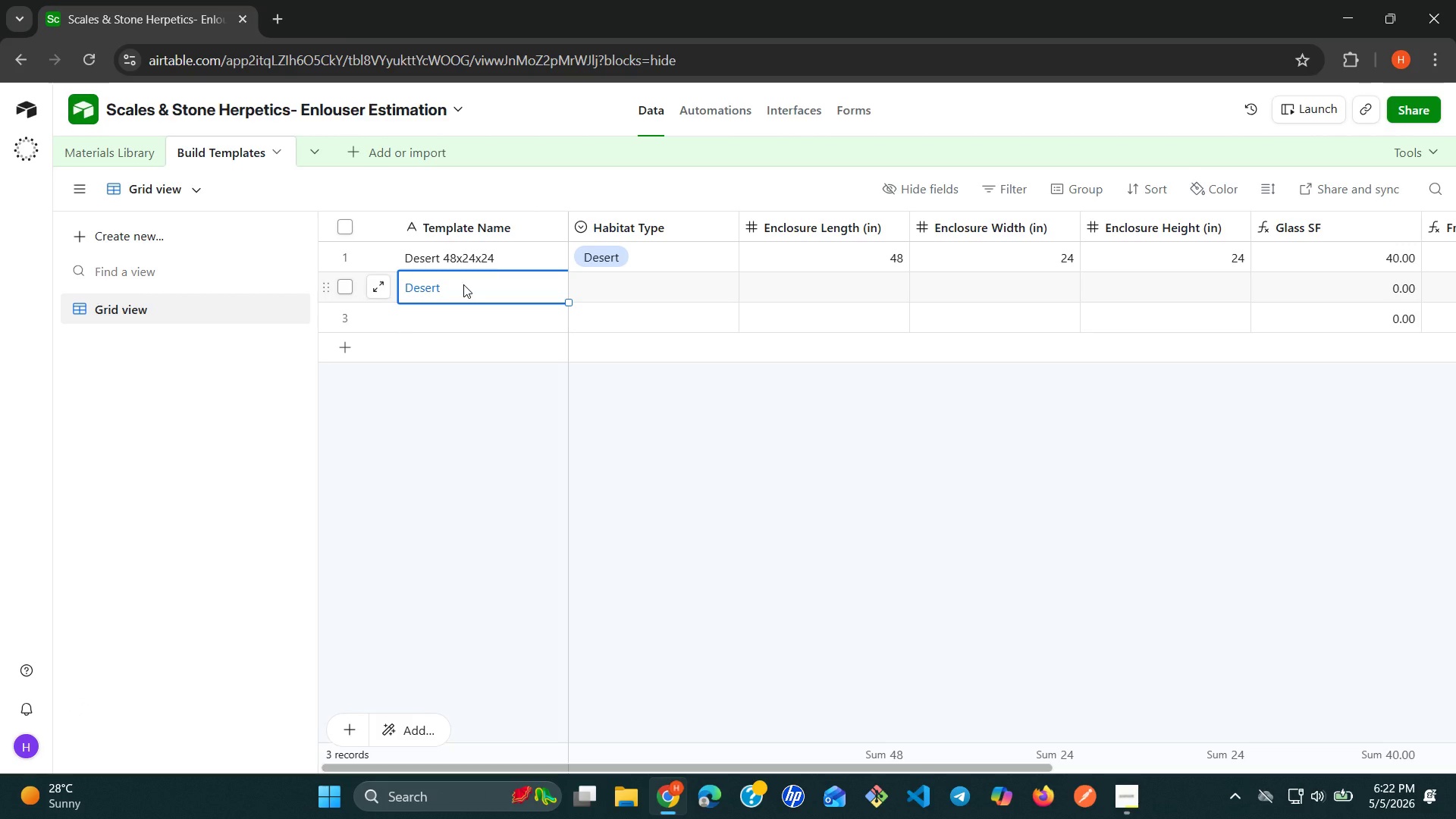 
key(Space)
 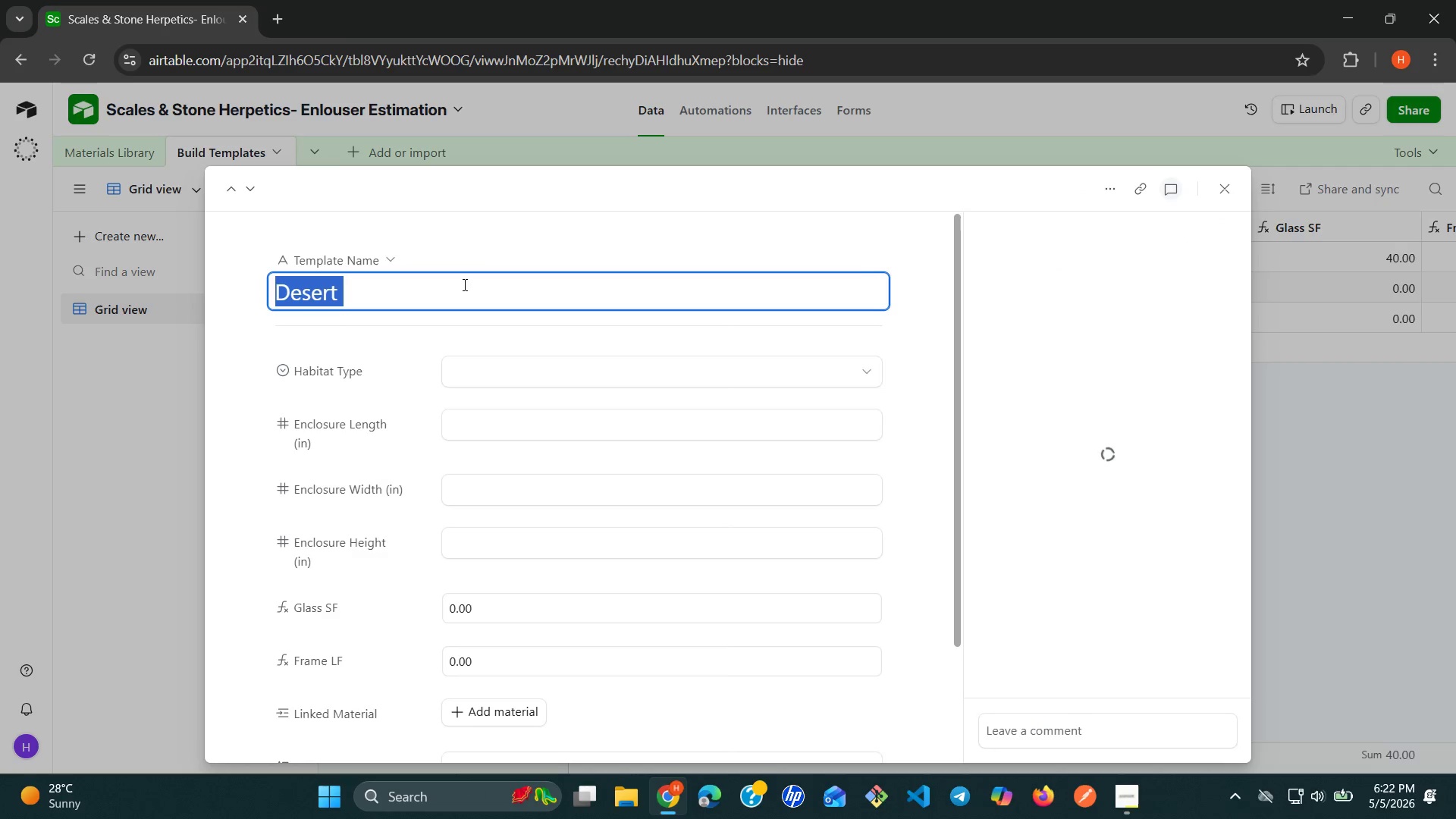 
left_click([463, 284])
 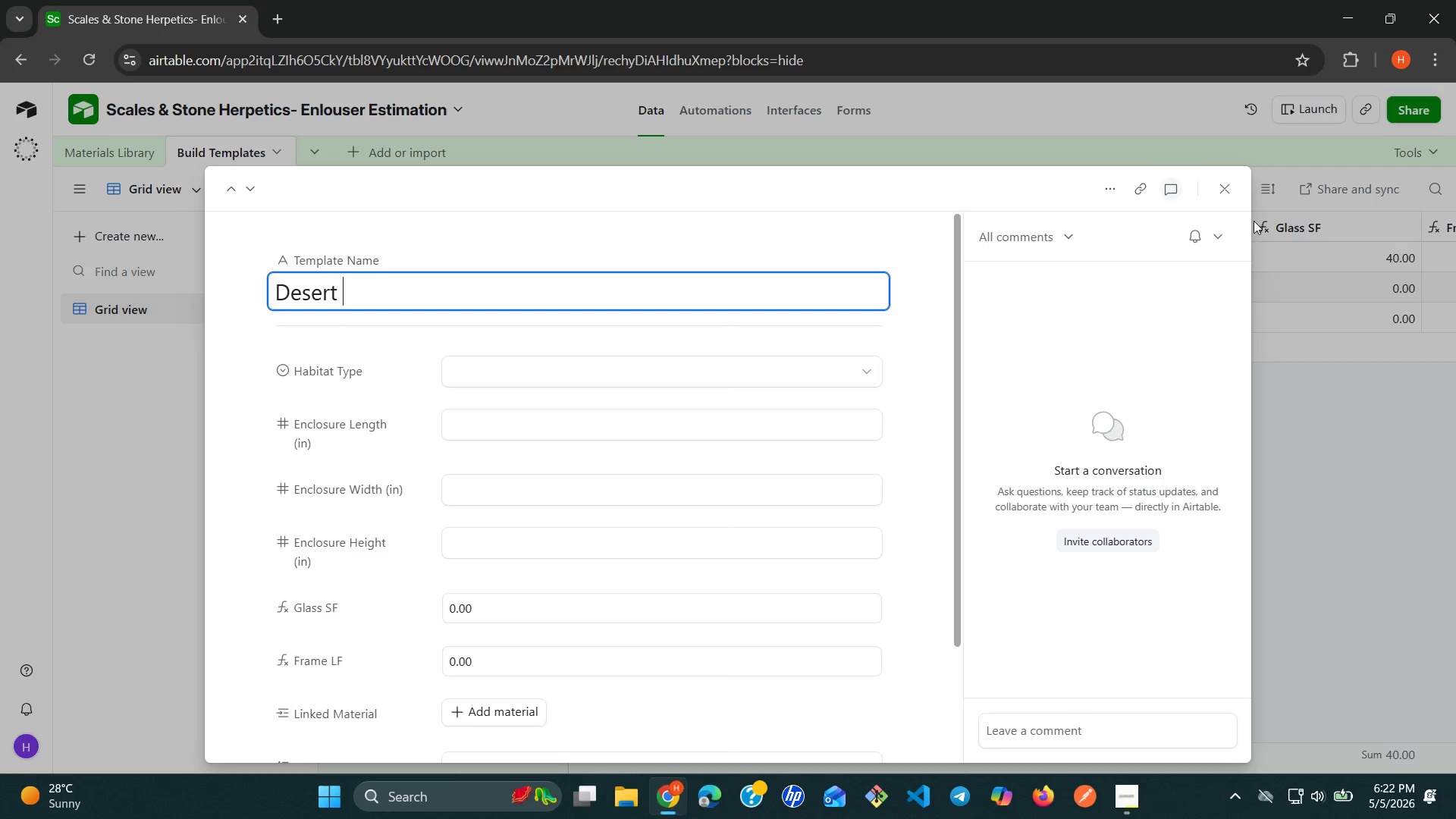 
left_click([1226, 183])
 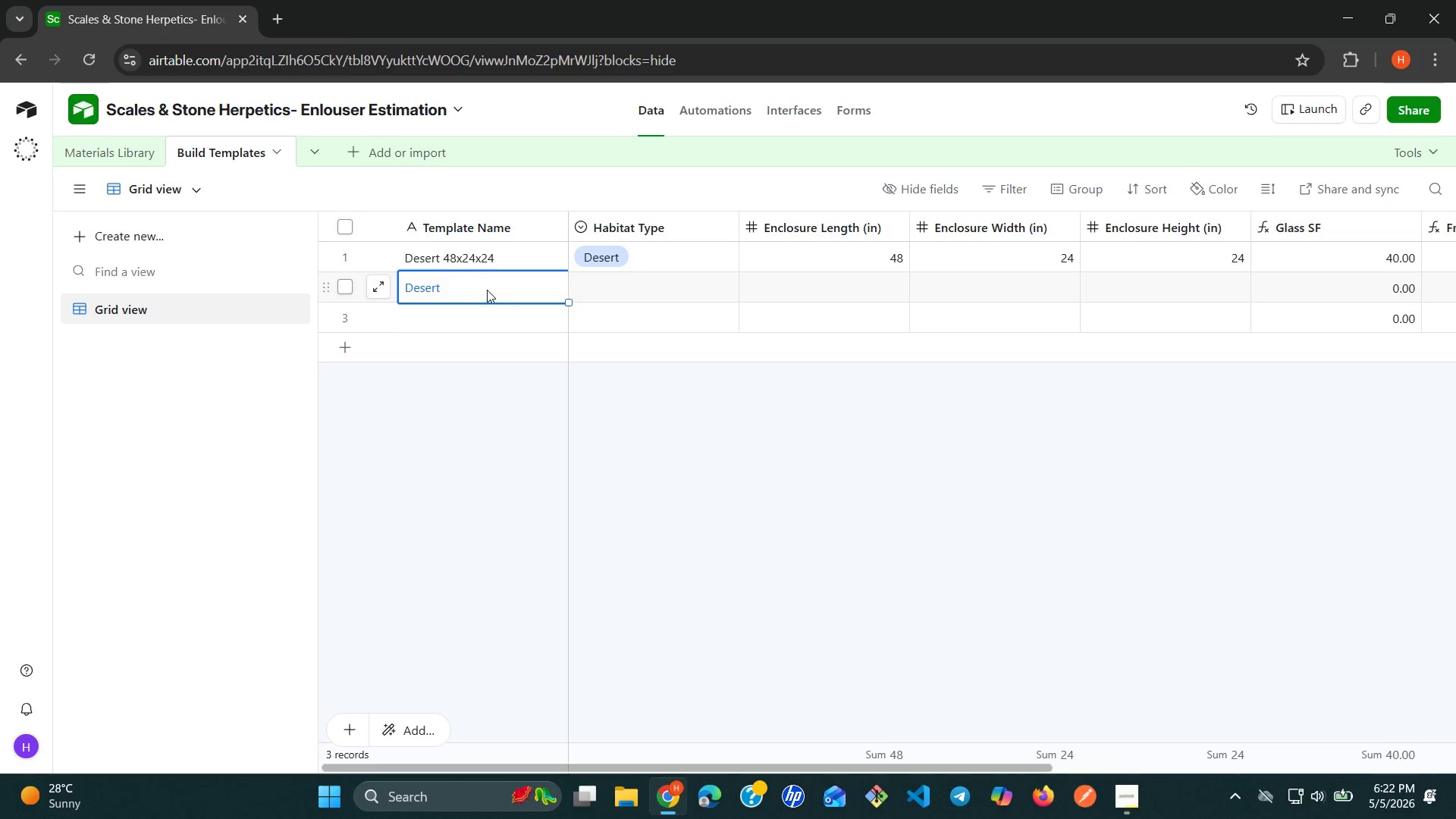 
left_click([477, 289])
 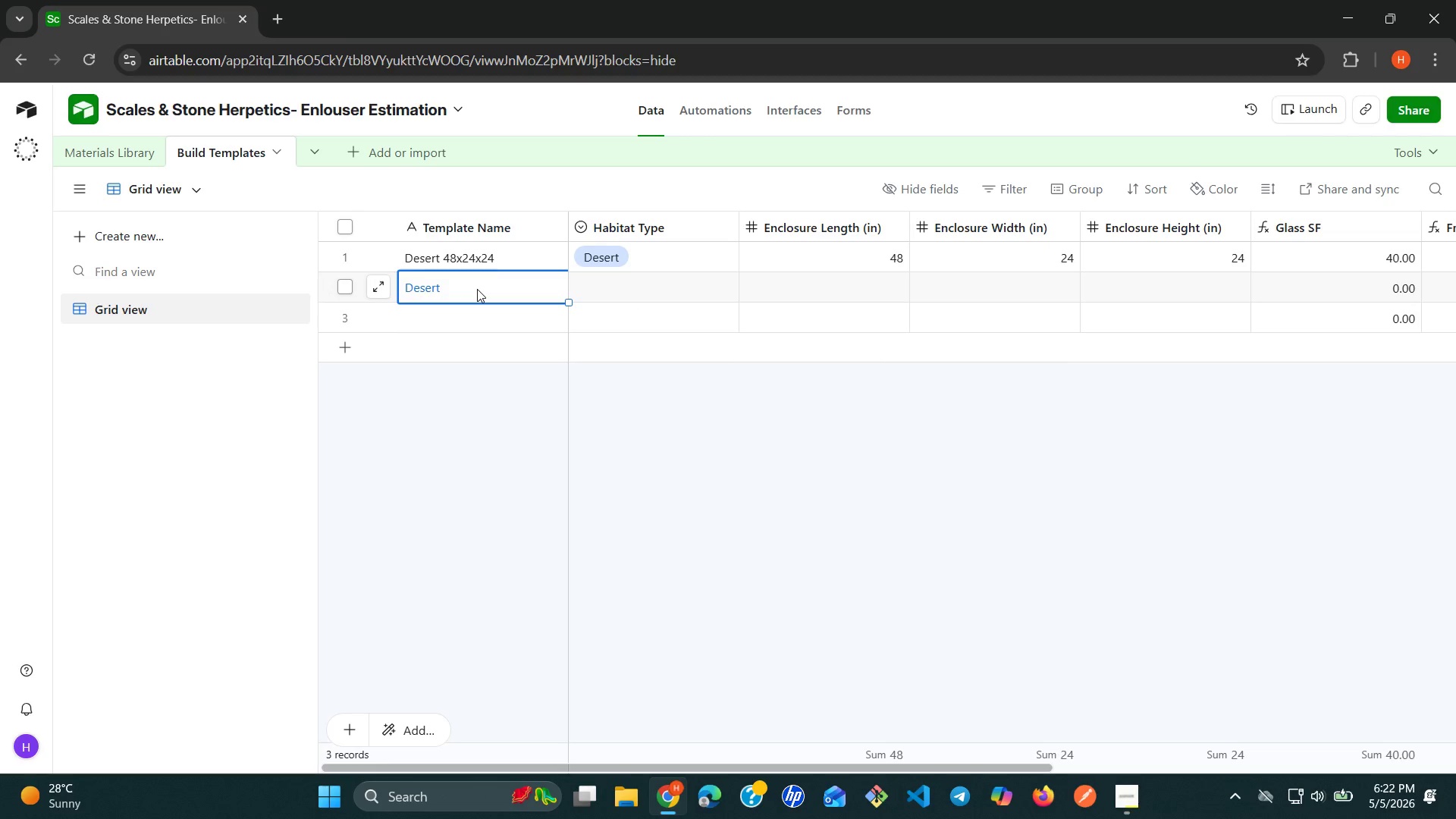 
double_click([477, 289])
 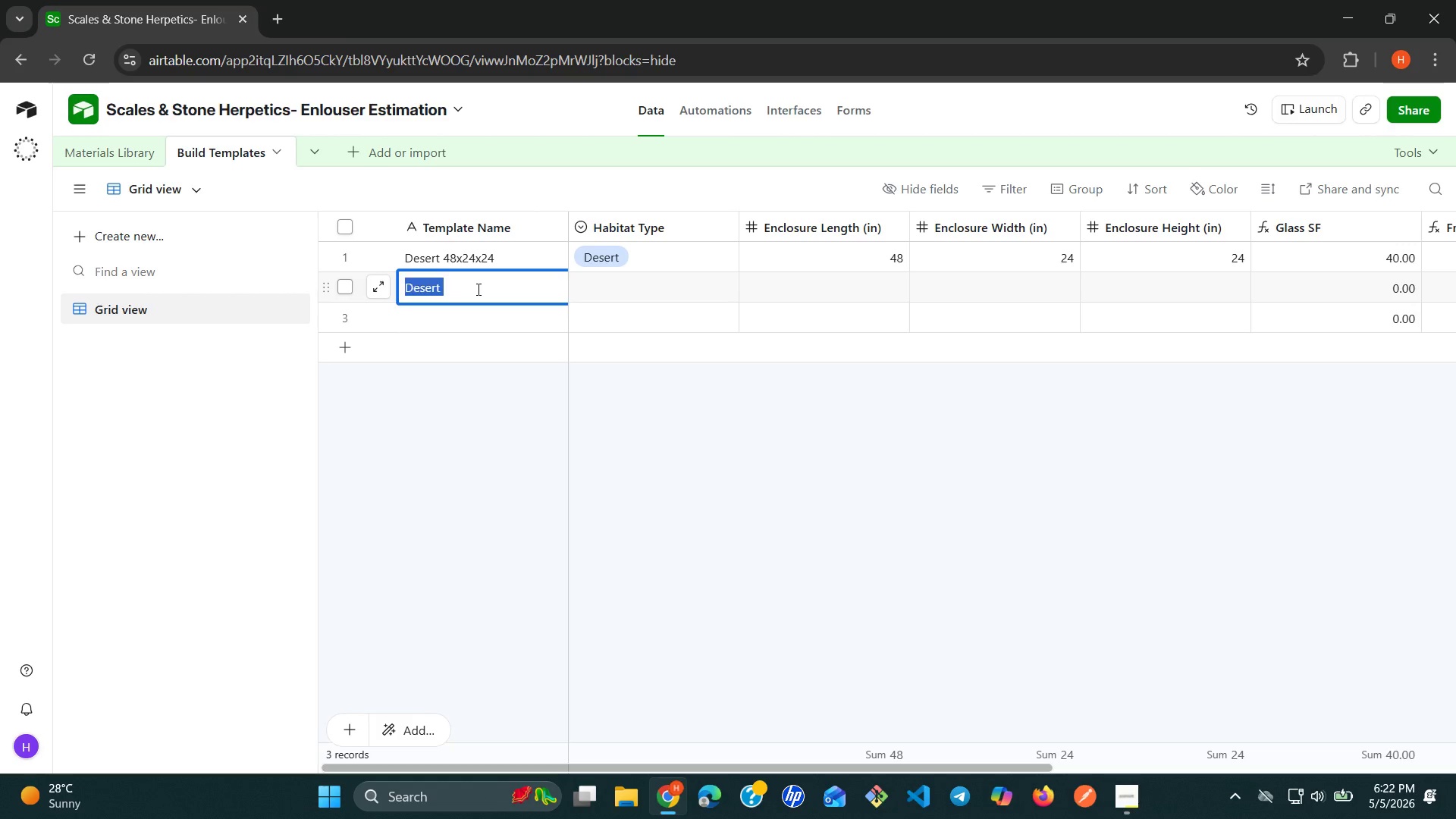 
triple_click([477, 289])
 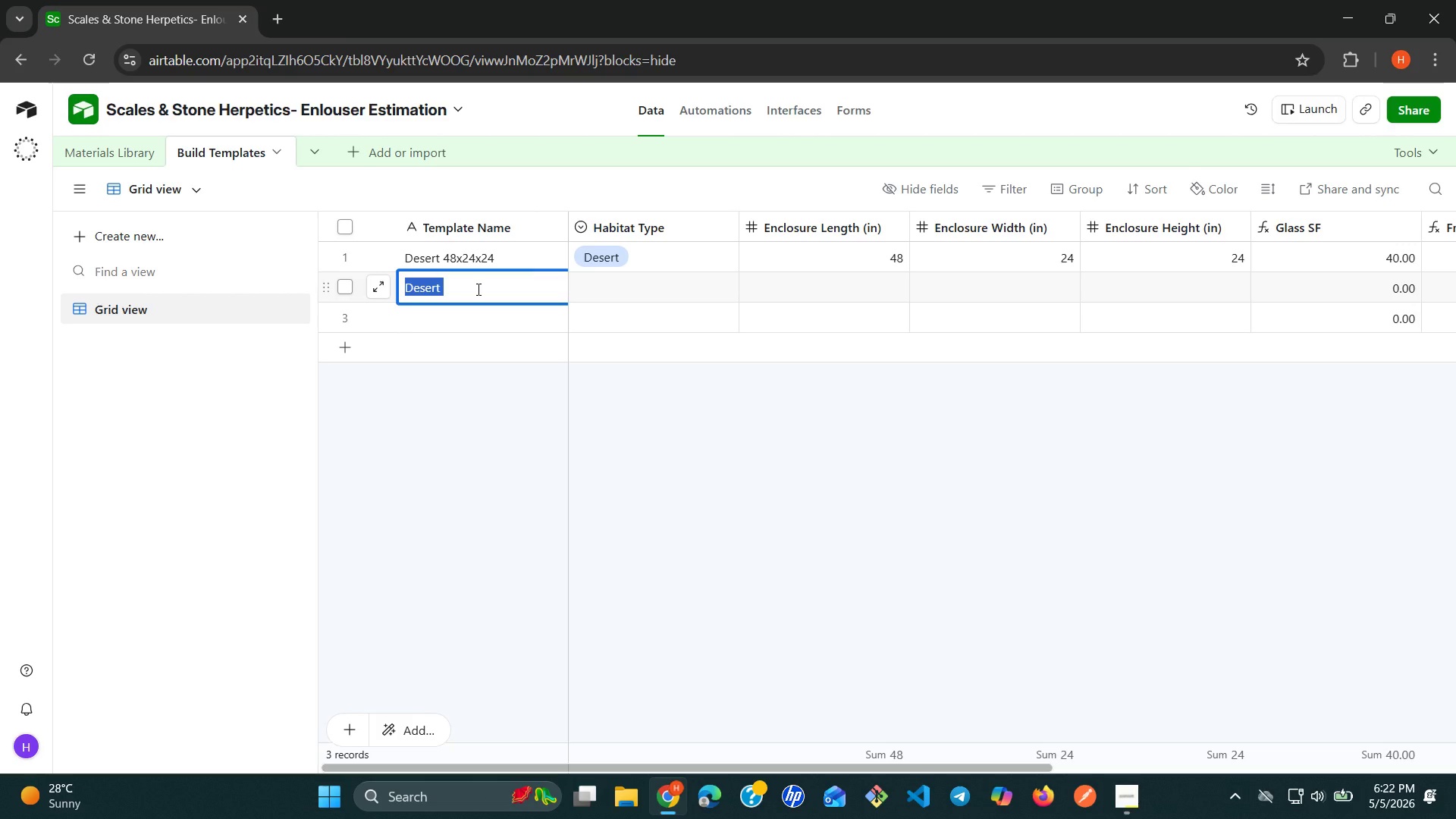 
left_click([477, 289])
 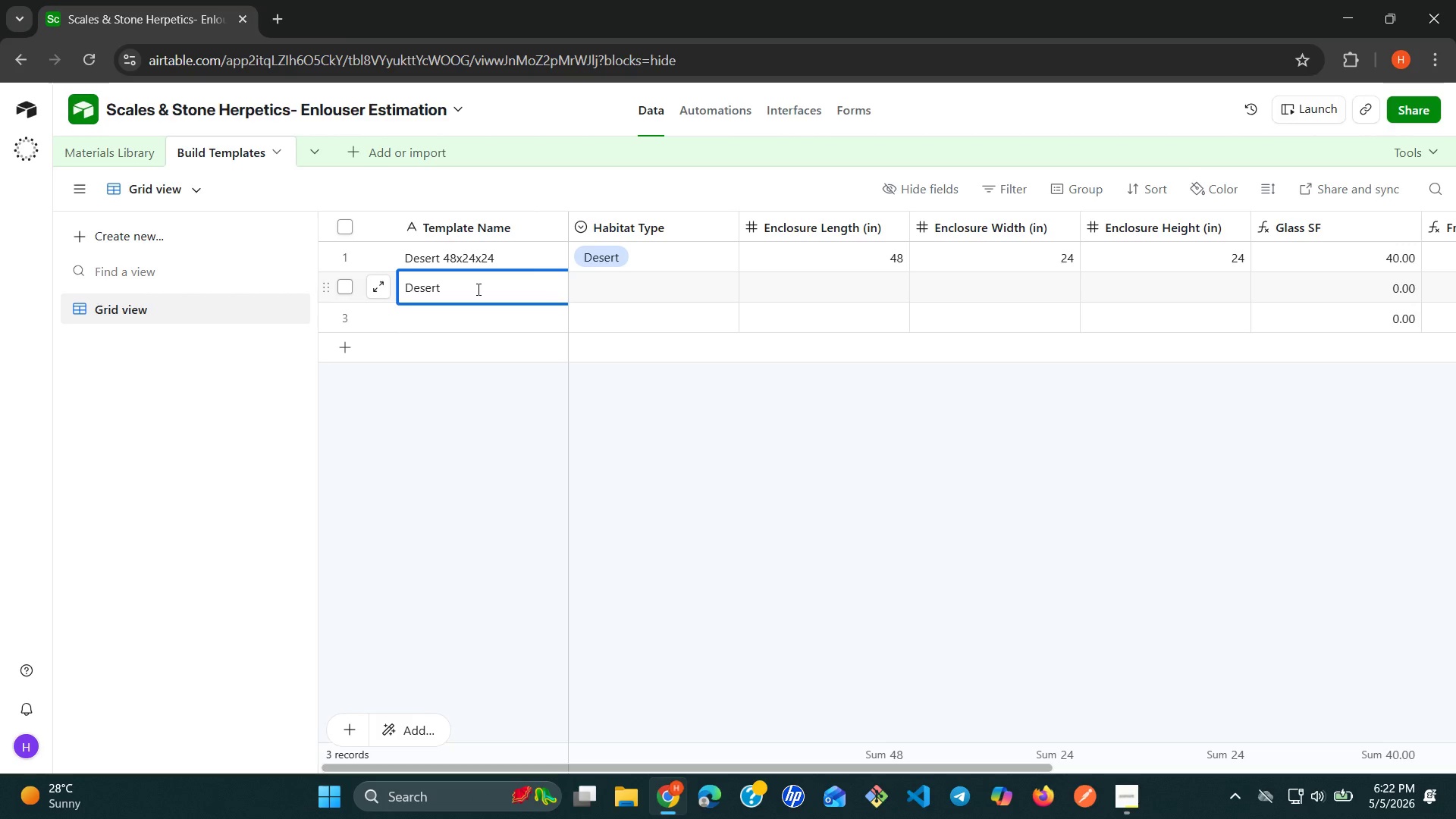 
key(Backspace)
type(rt )
key(Backspace)
key(Backspace)
key(Backspace)
type( )
 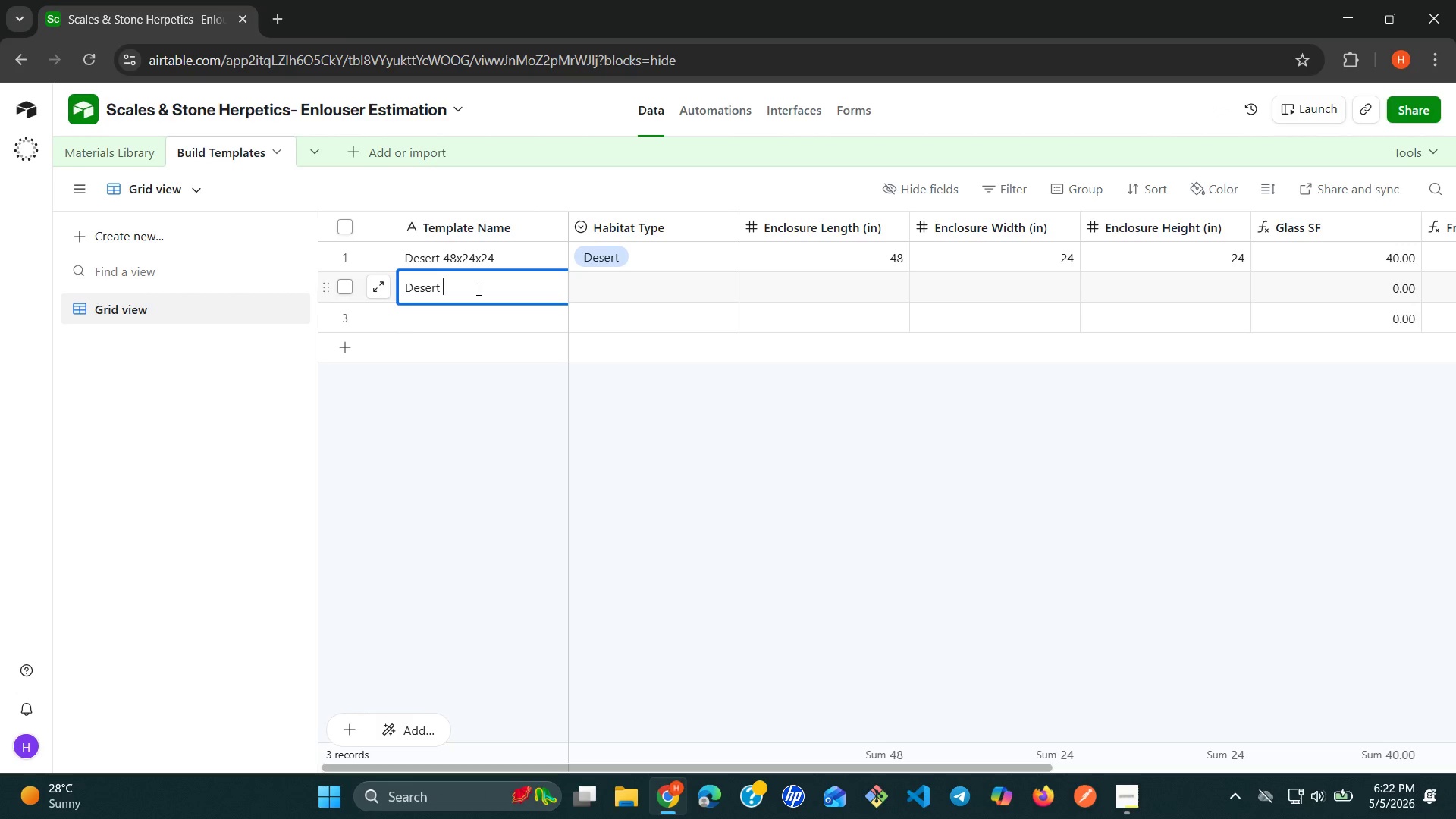 
type(36X!*X18)
 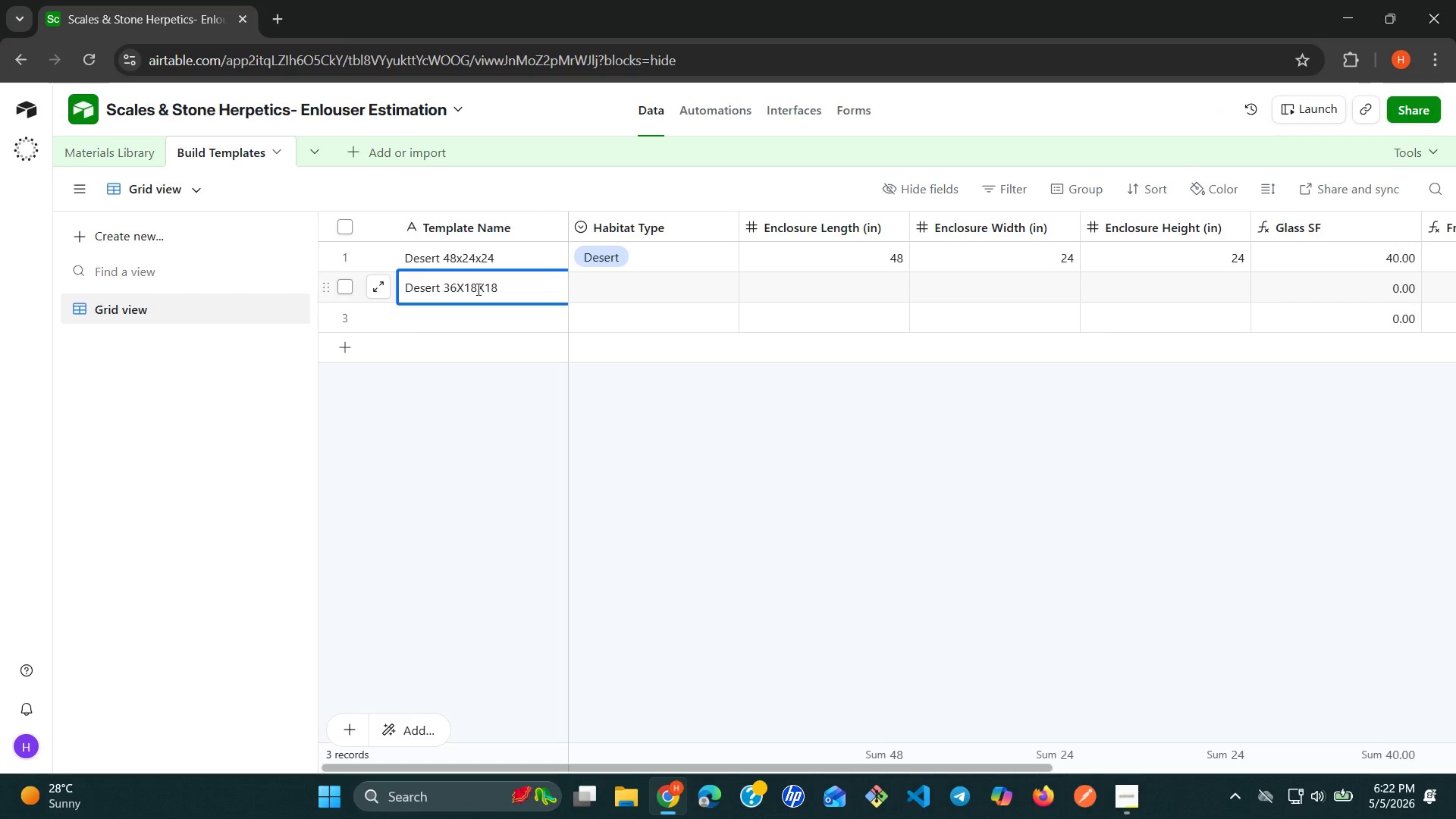 
left_click([466, 285])
 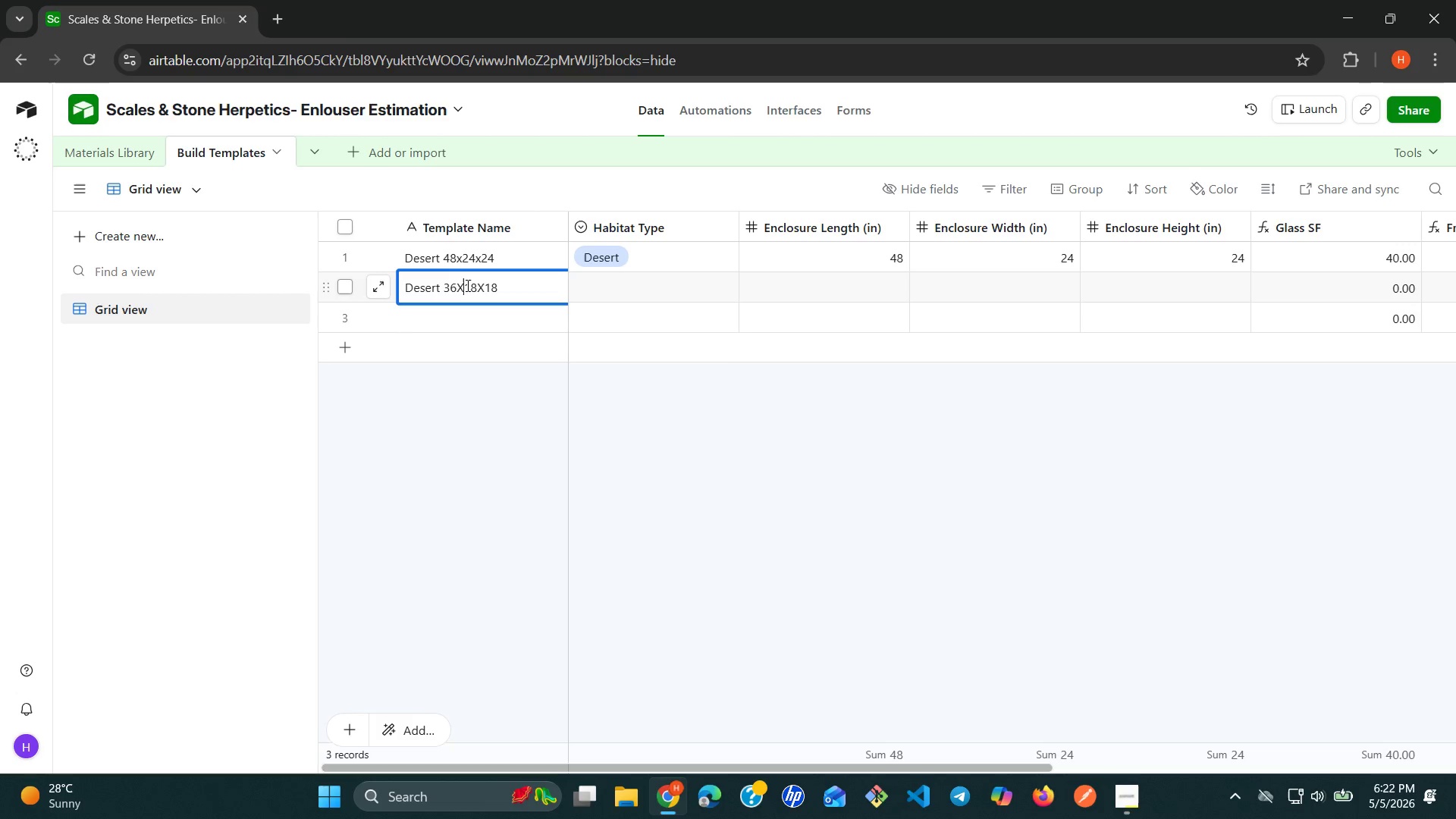 
key(Backspace)
 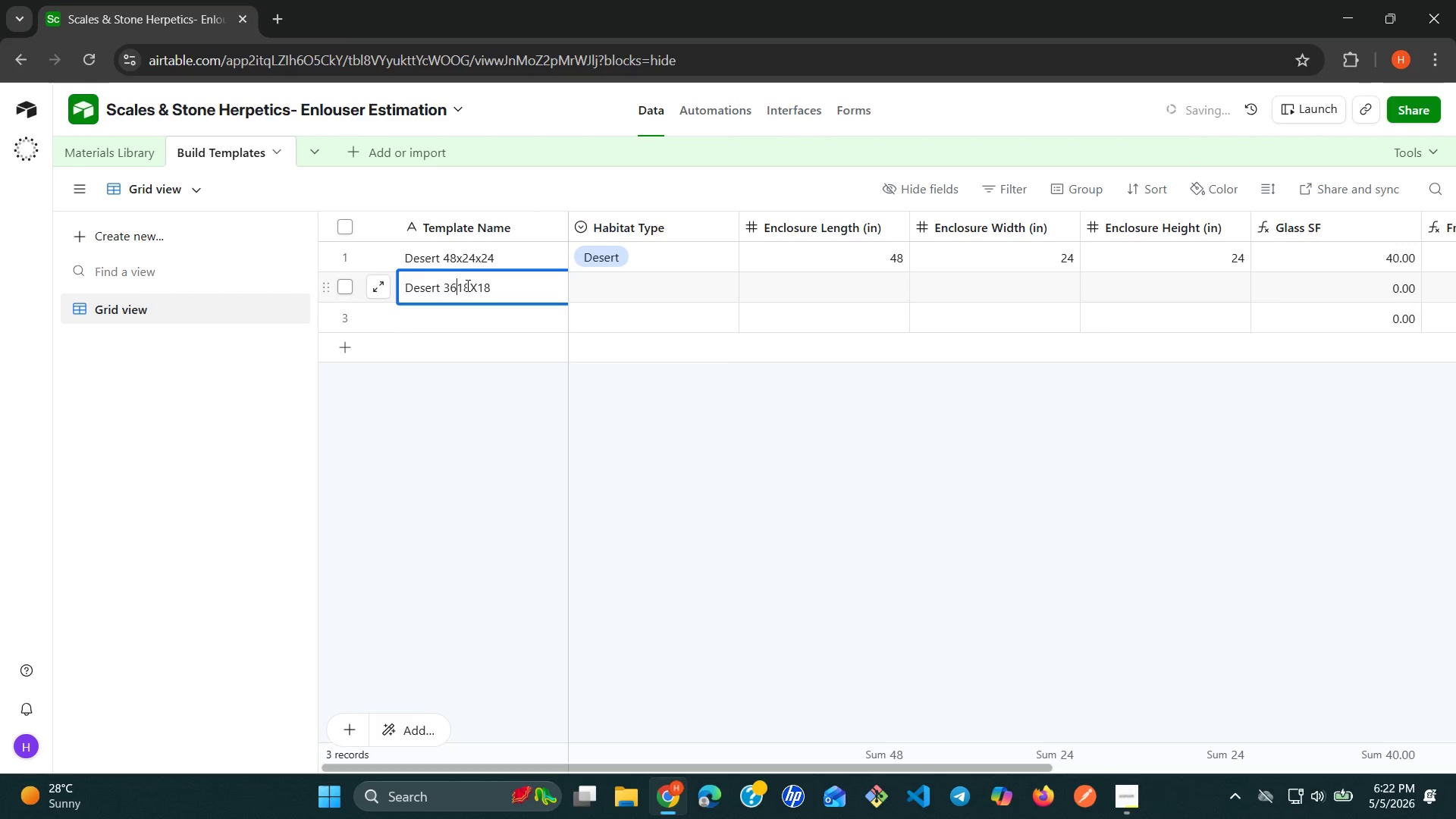 
key(X)
 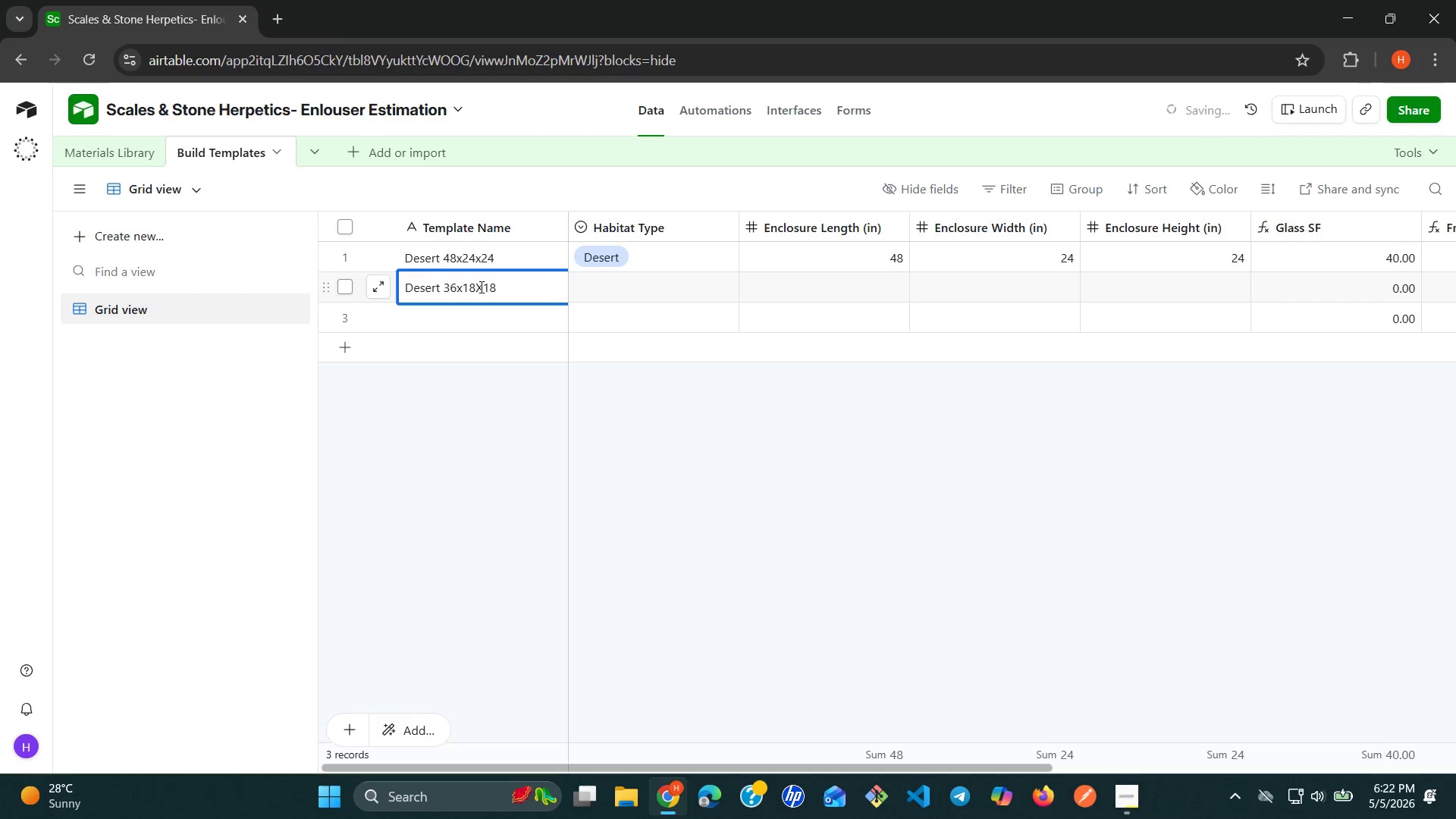 
left_click([480, 287])
 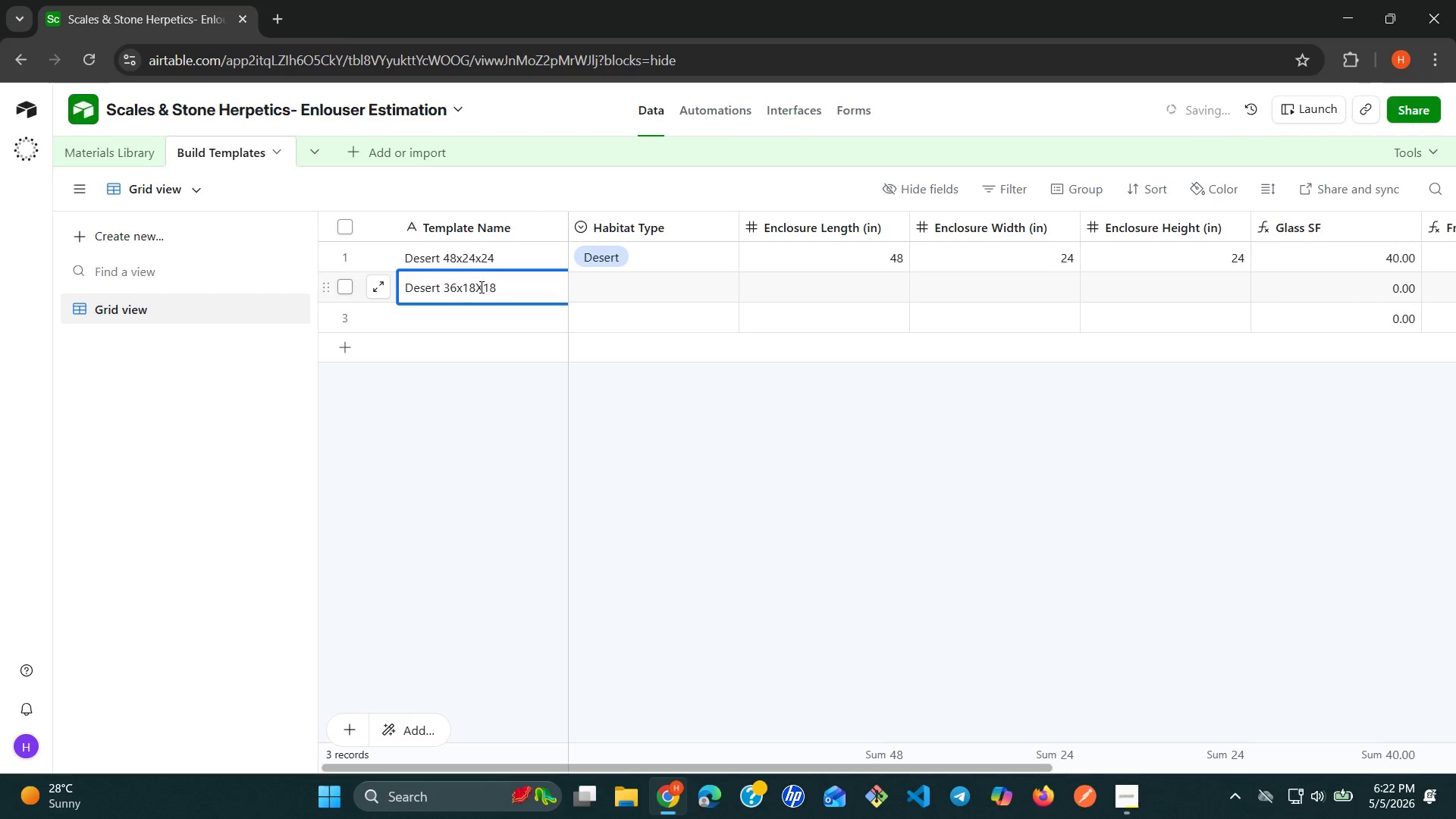 
key(Backspace)
 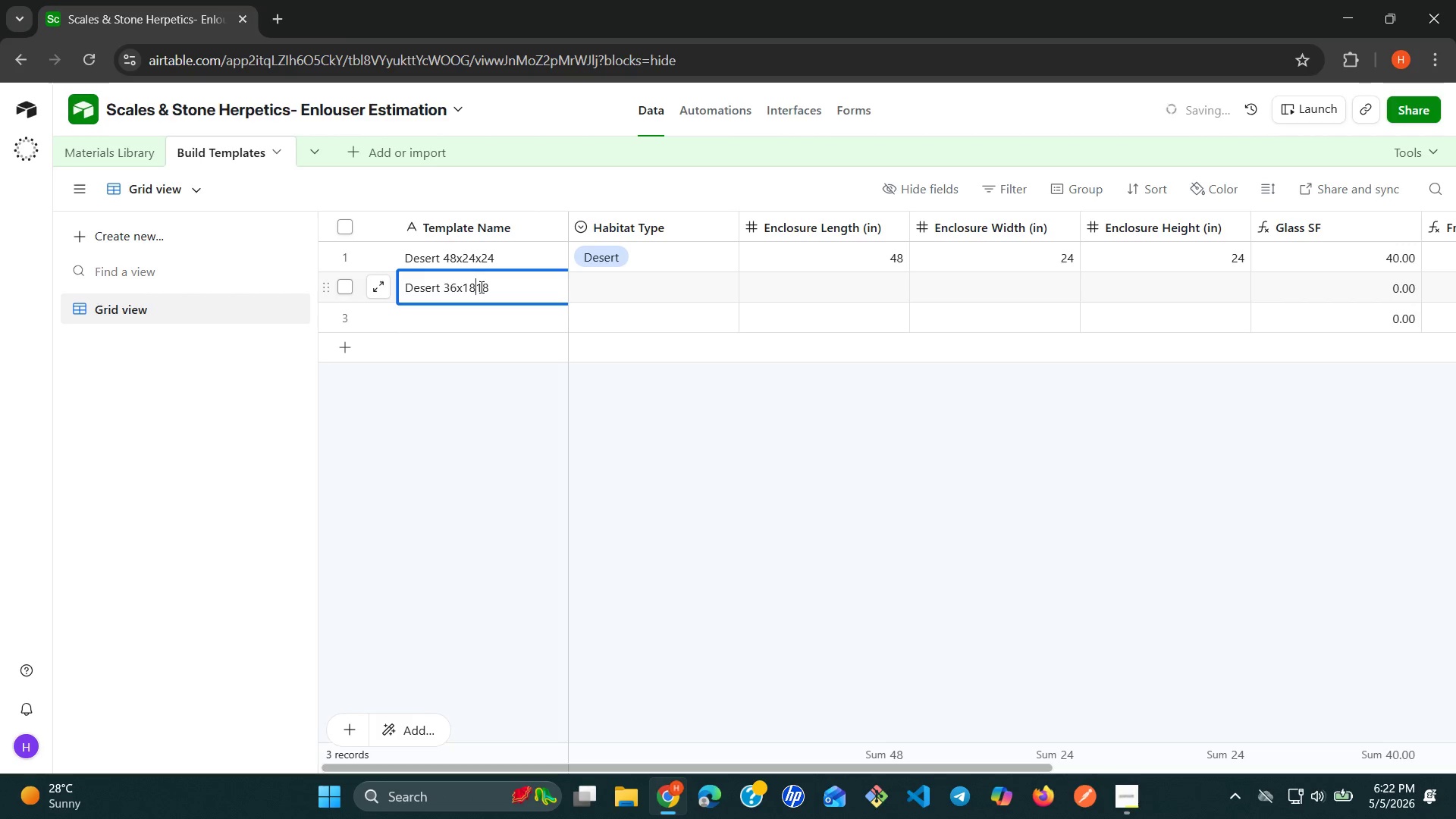 
key(X)
 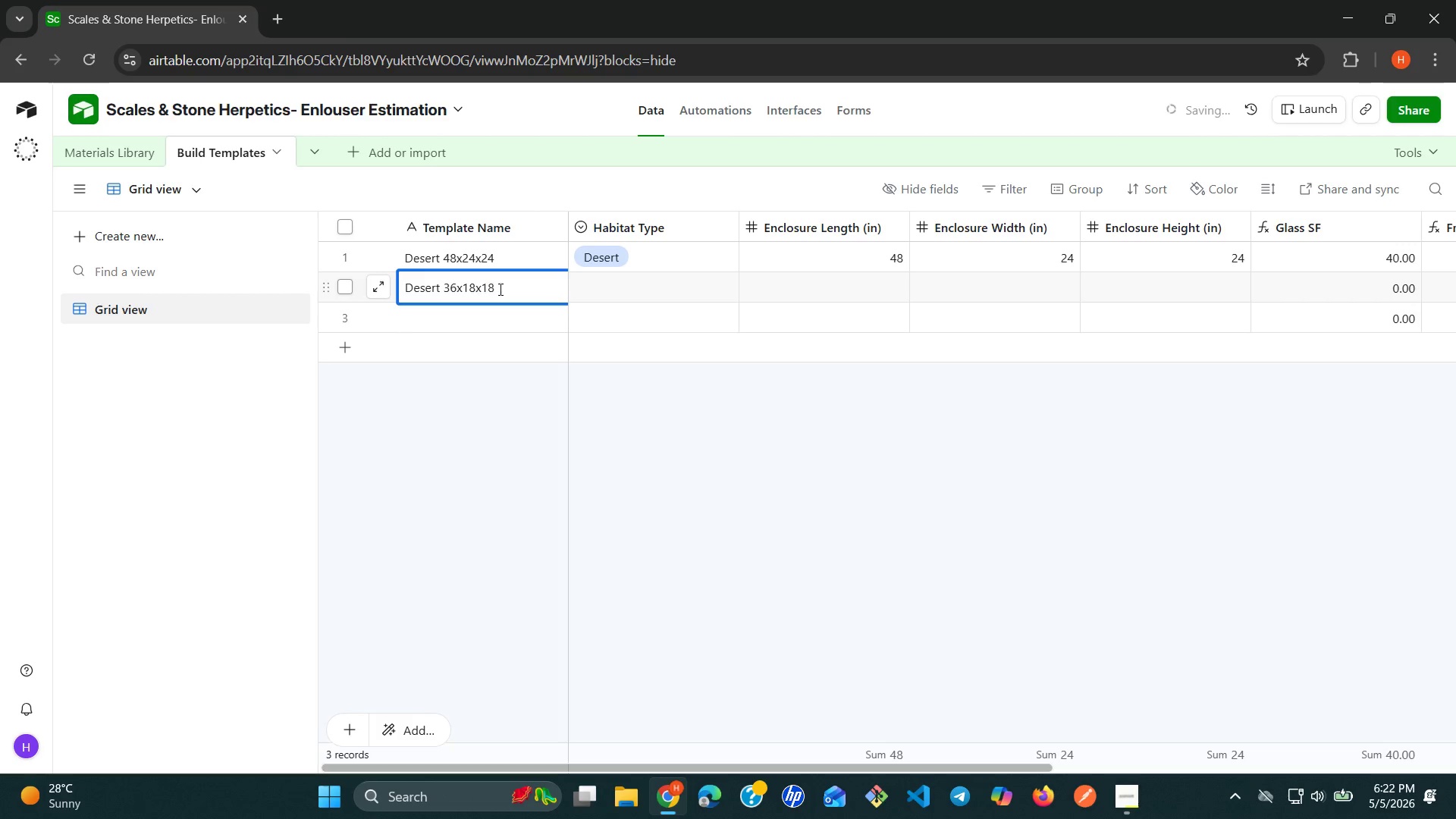 
left_click([501, 289])
 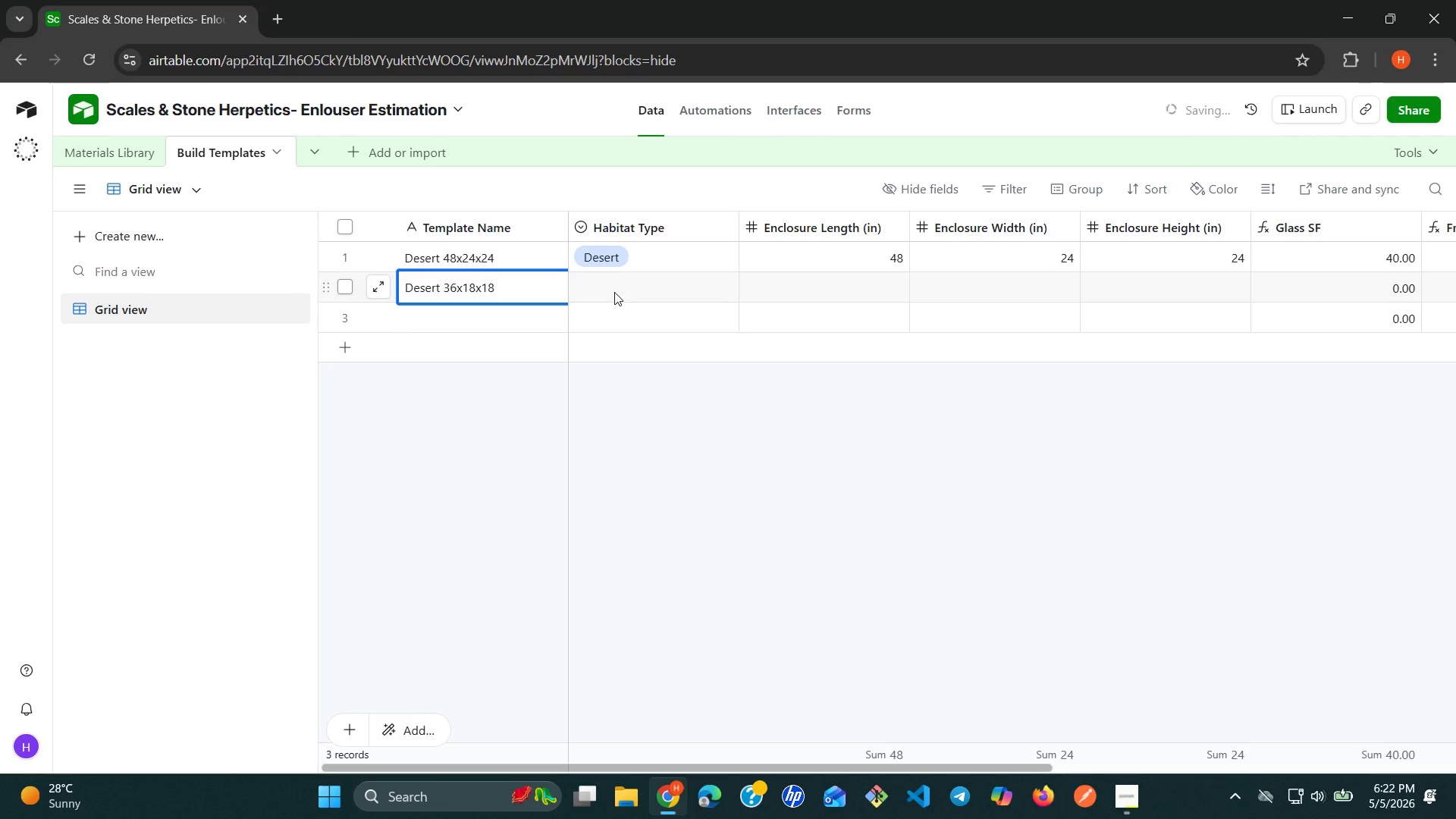 
left_click([617, 292])
 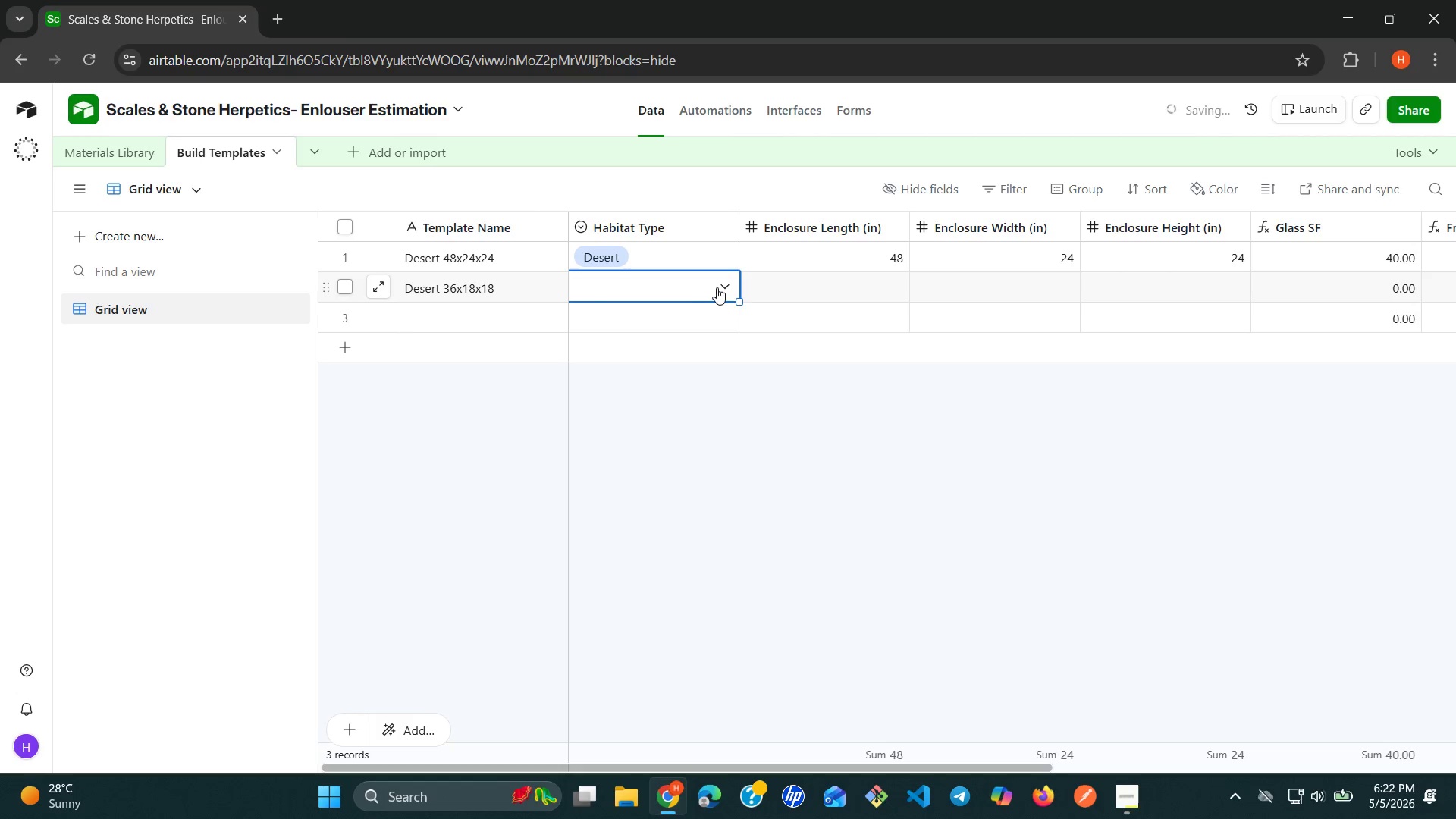 
left_click([724, 287])
 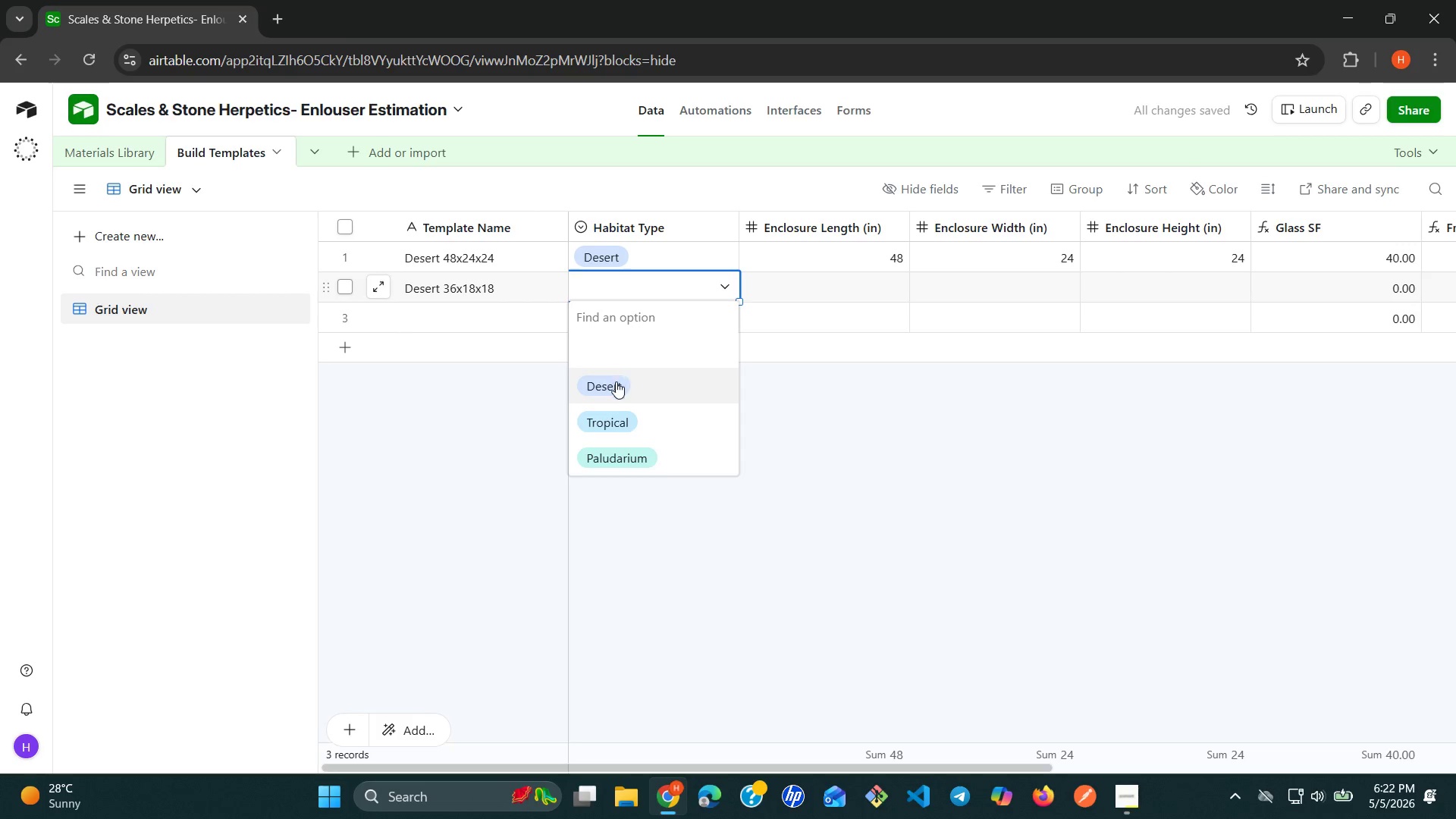 
left_click([614, 383])
 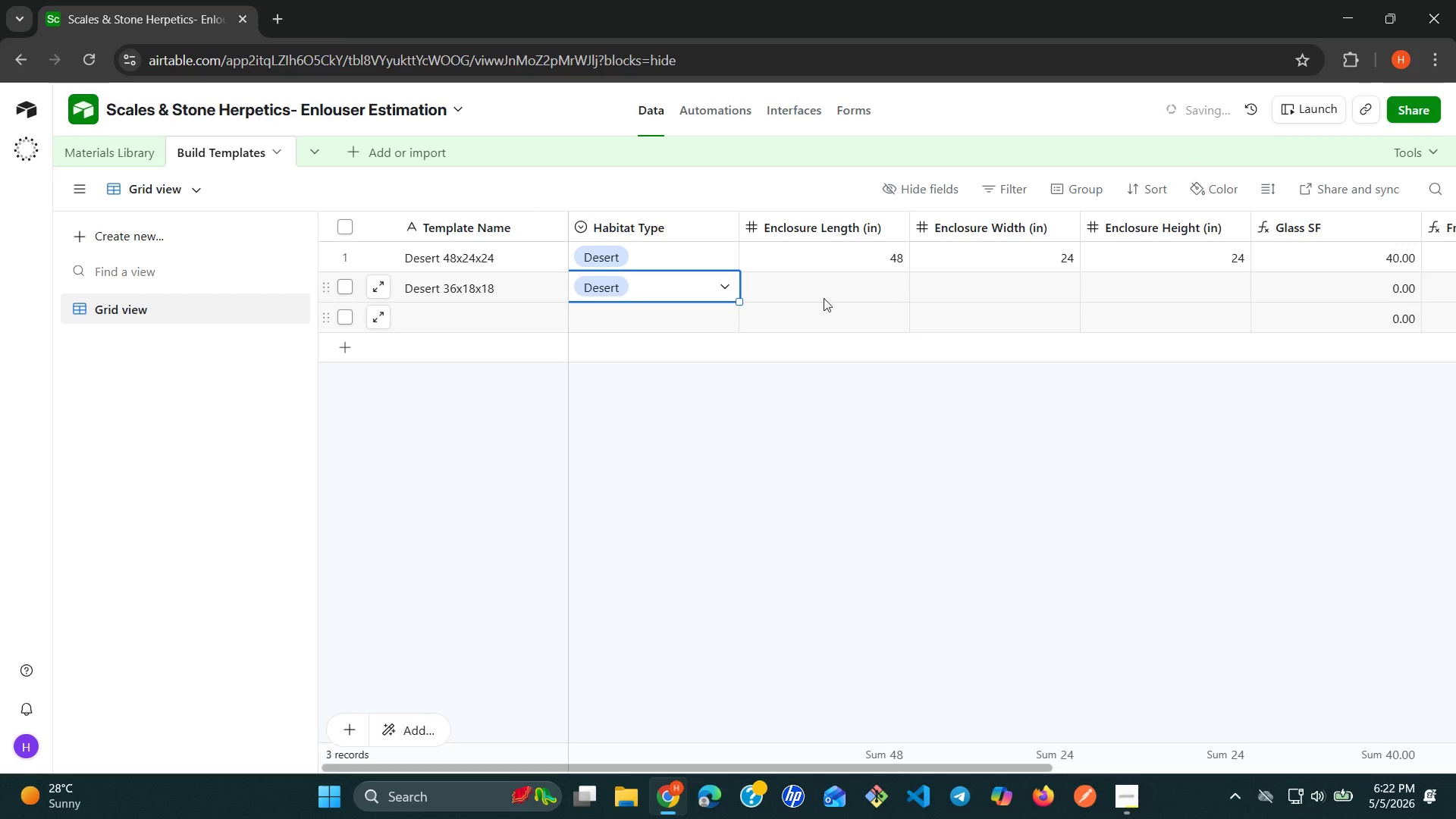 
left_click([849, 278])
 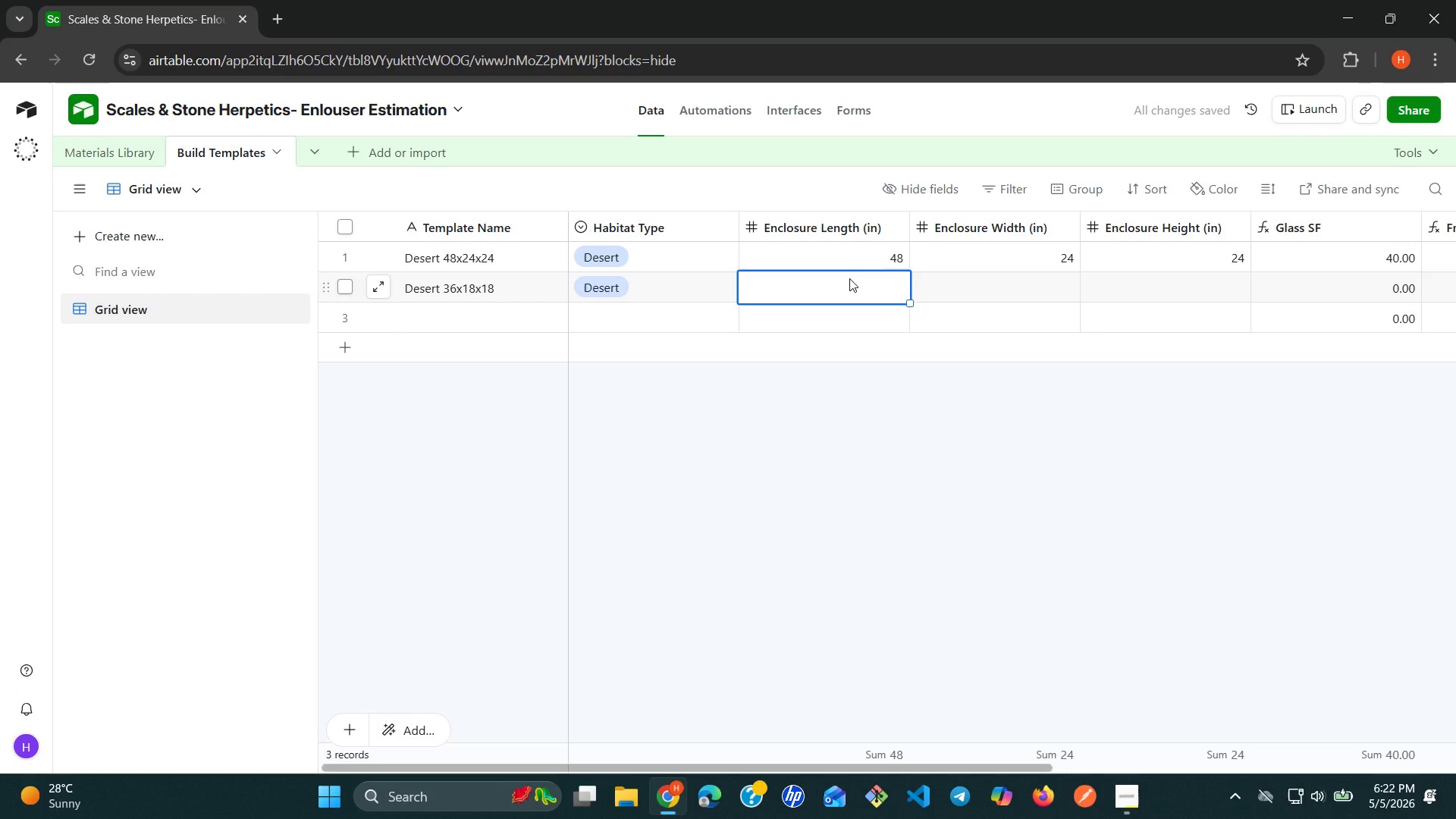 
type(36)
 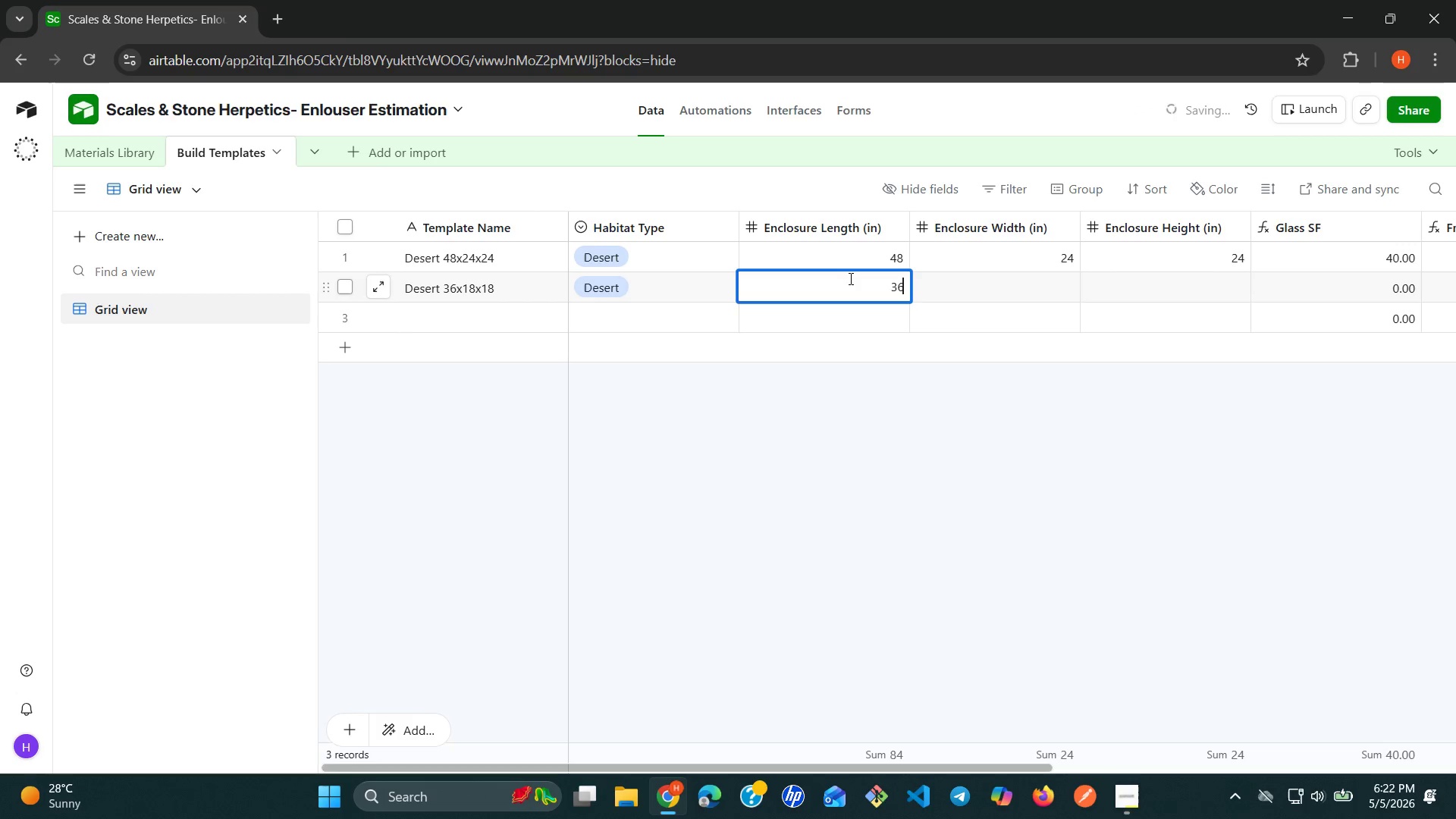 
key(ArrowRight)
 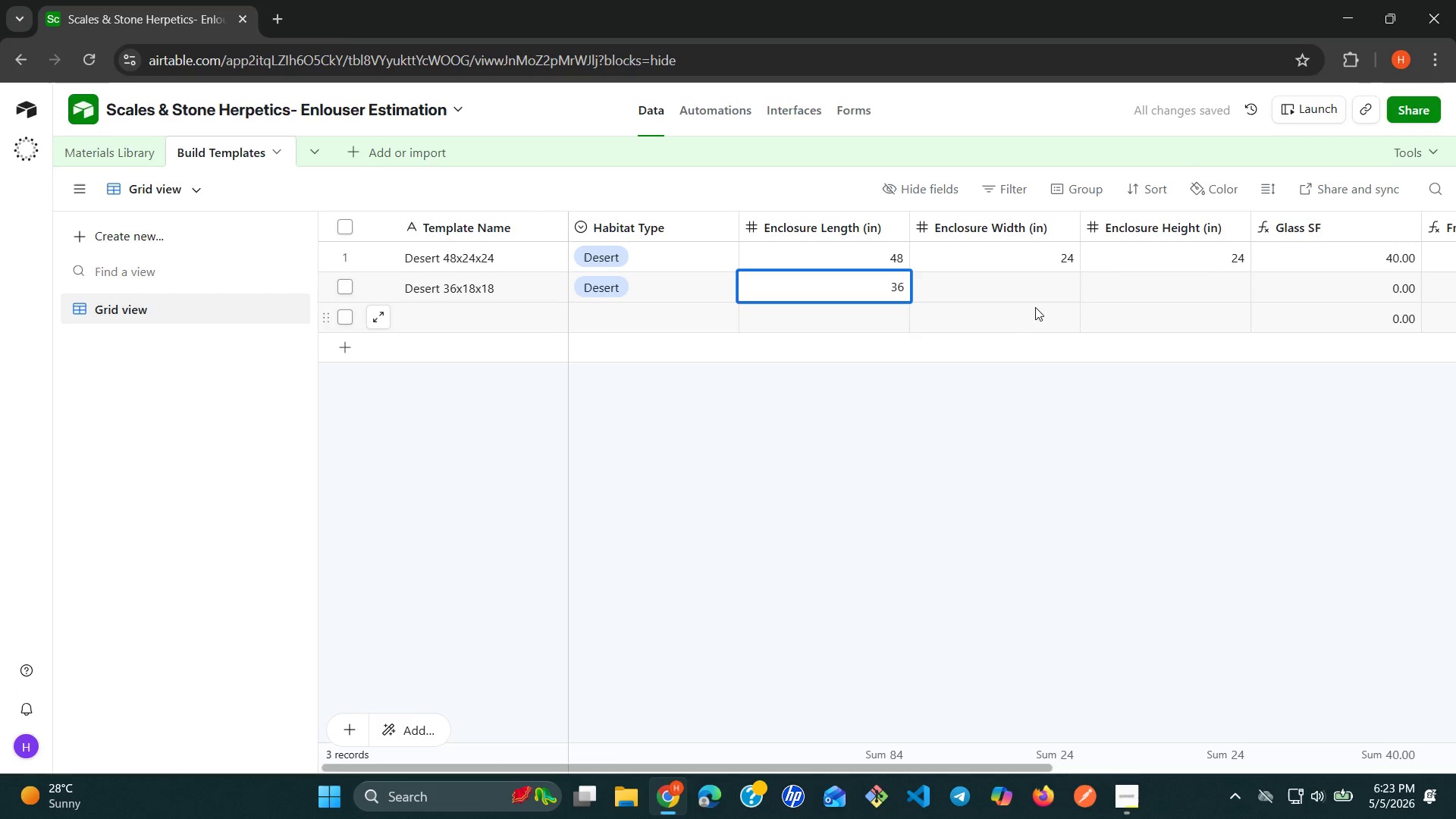 
left_click([1036, 289])
 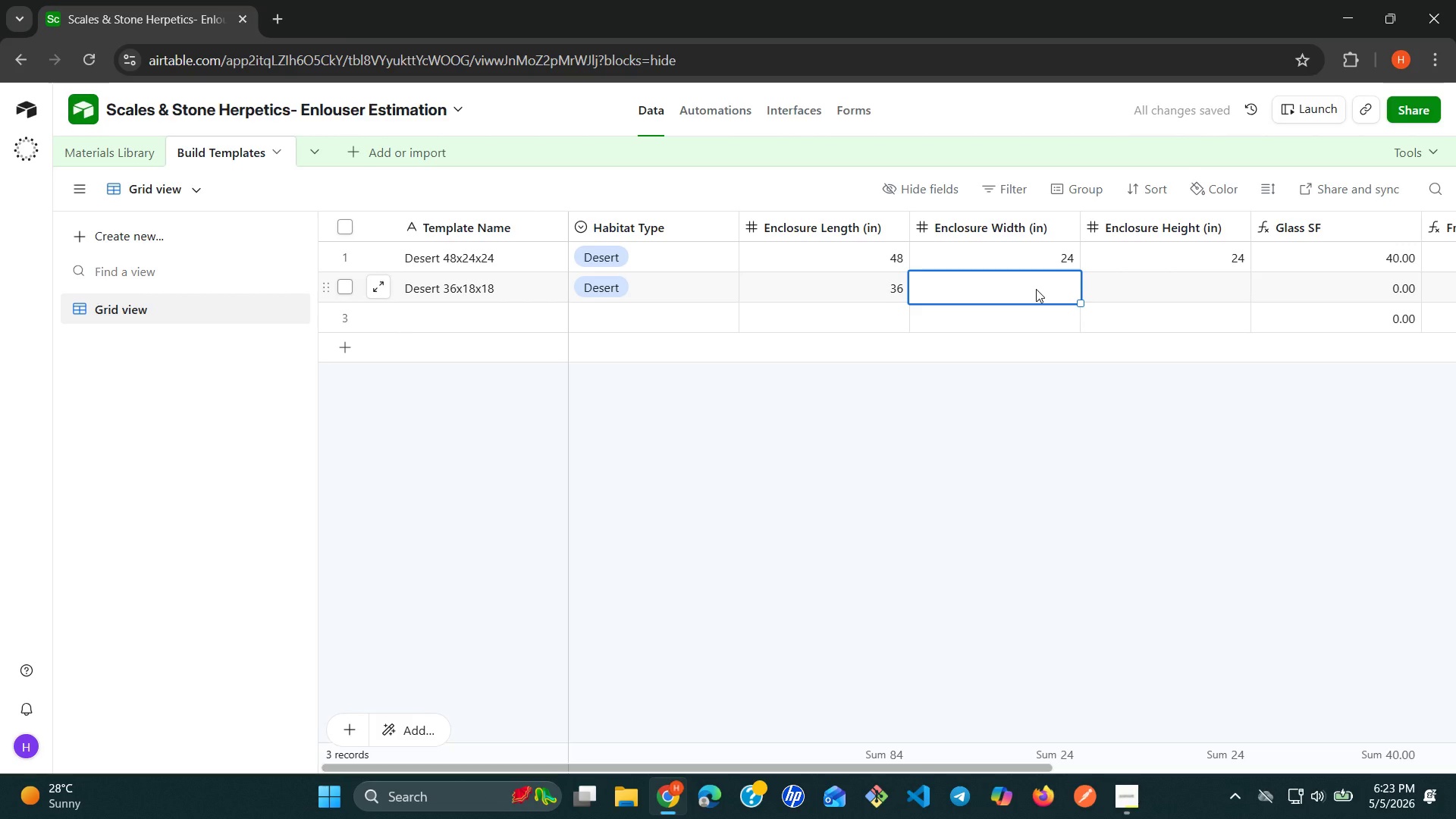 
type(18)
 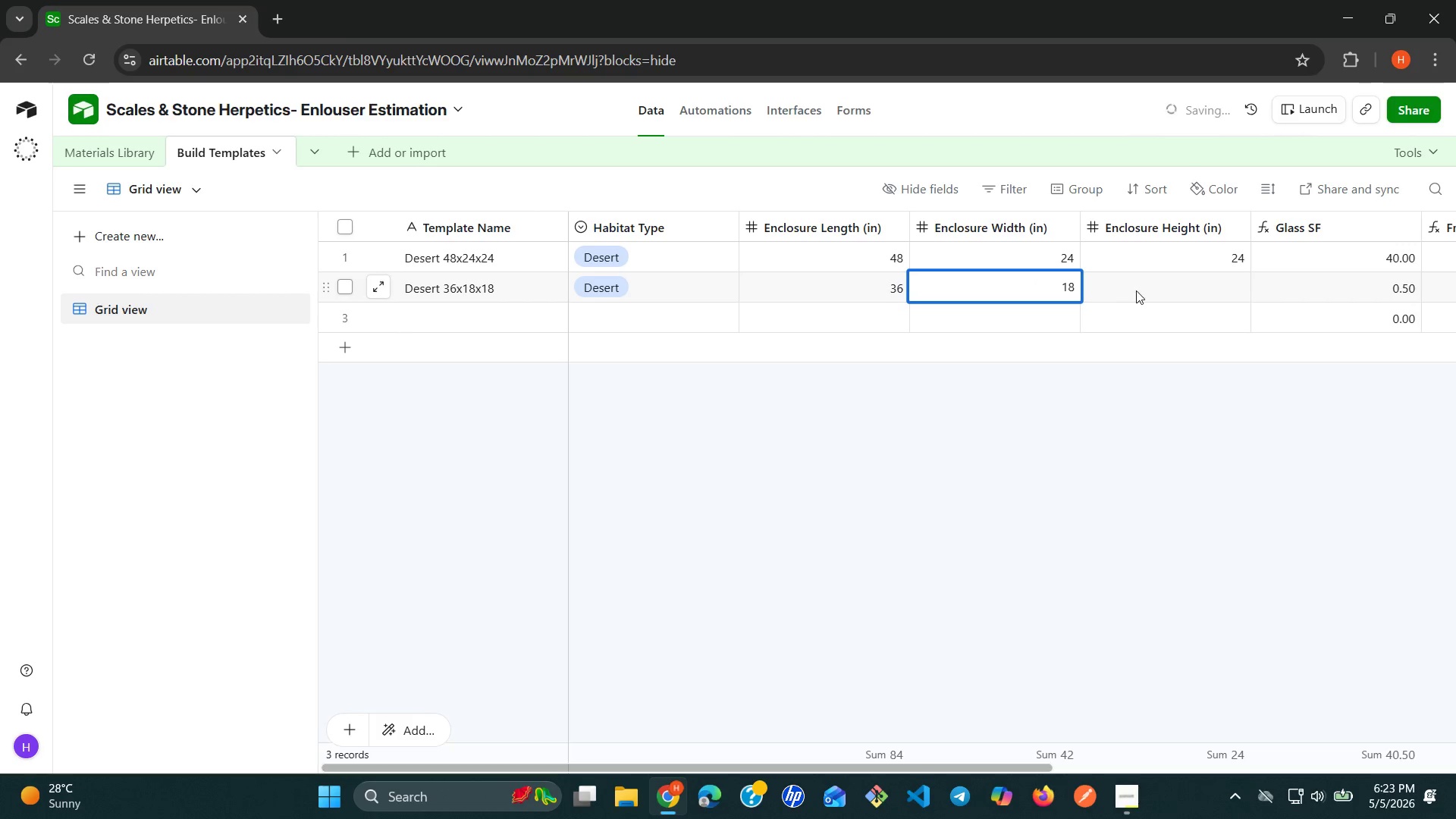 
left_click([1141, 290])
 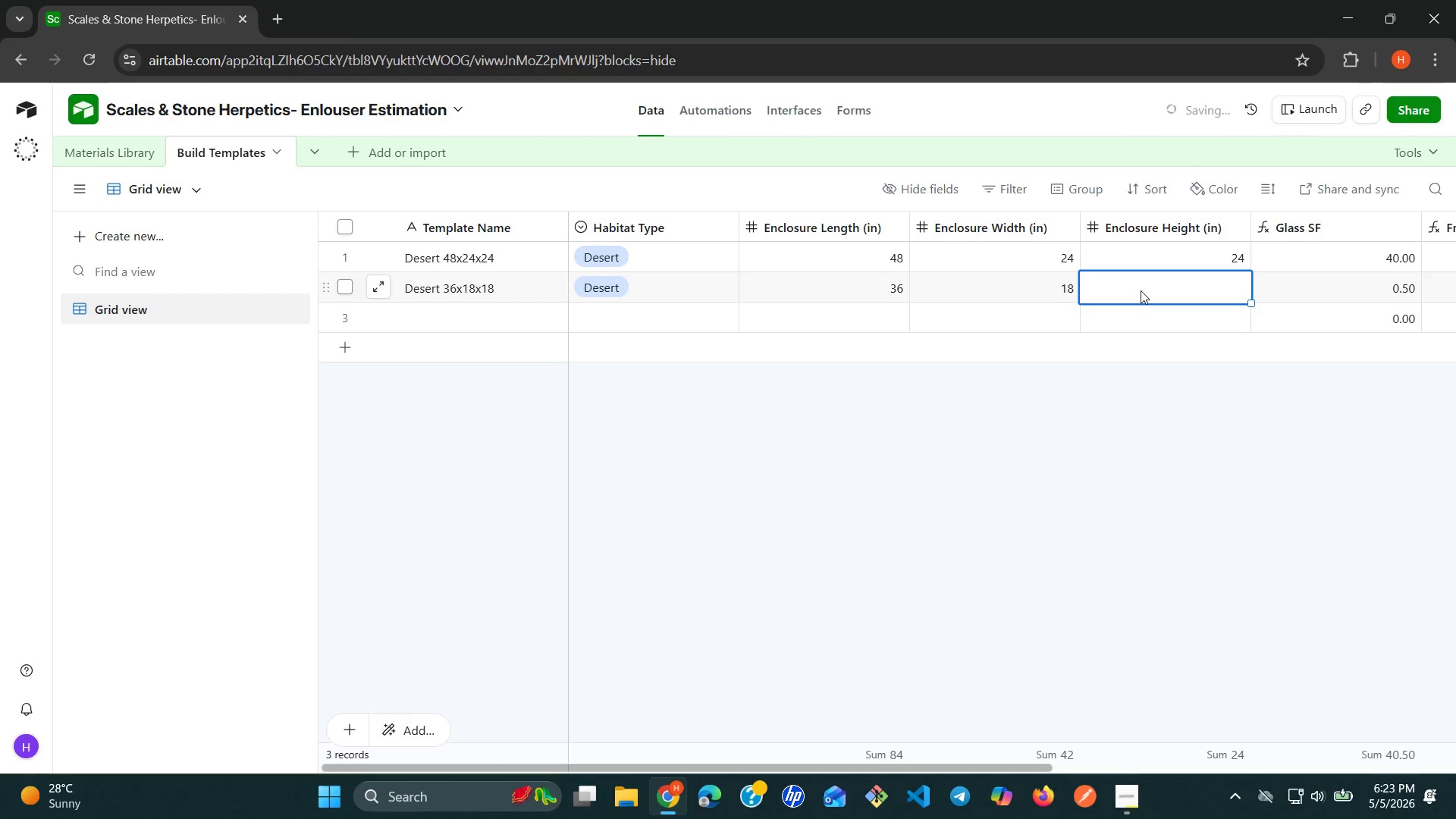 
type(18)
 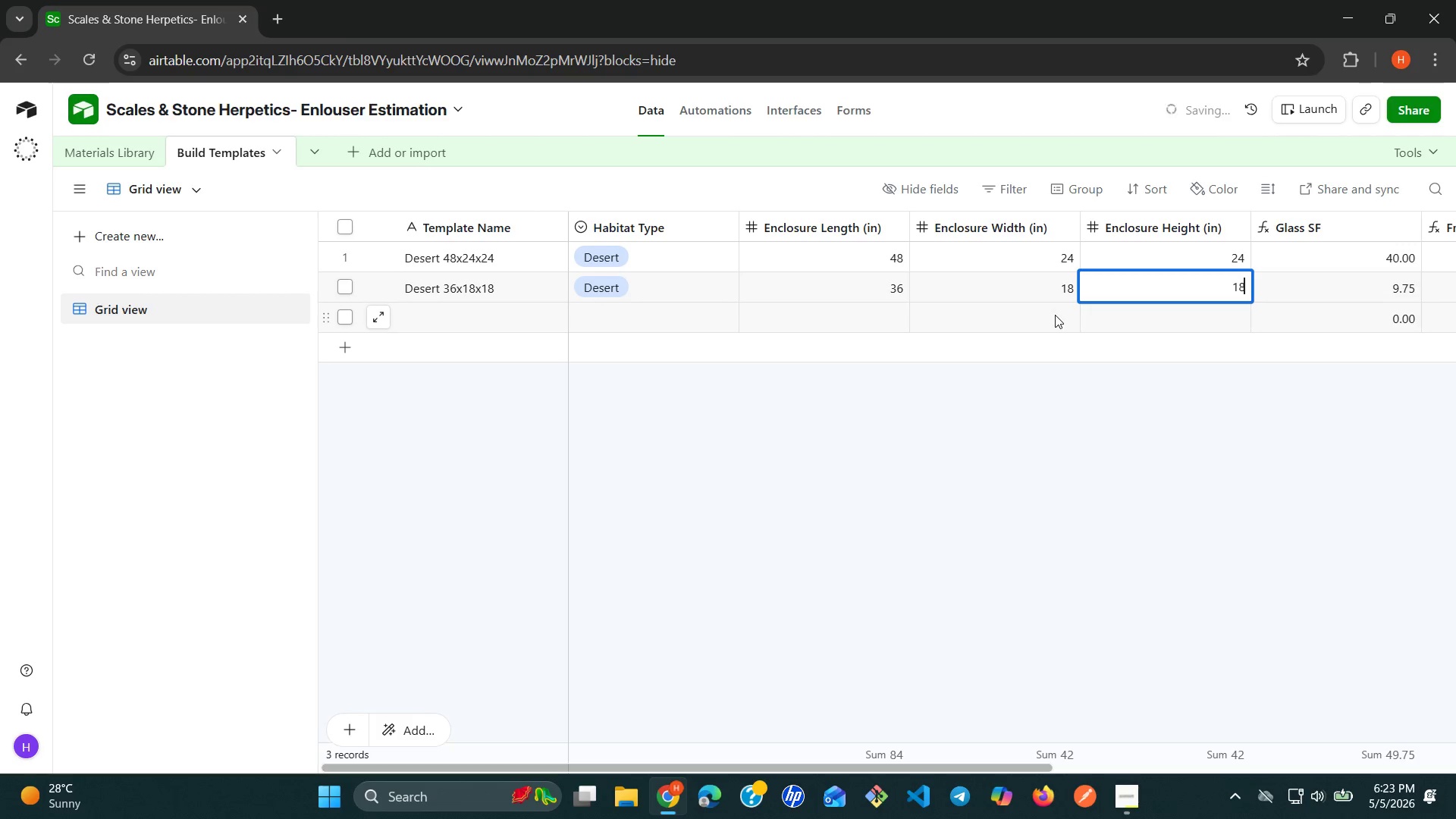 
left_click([830, 308])
 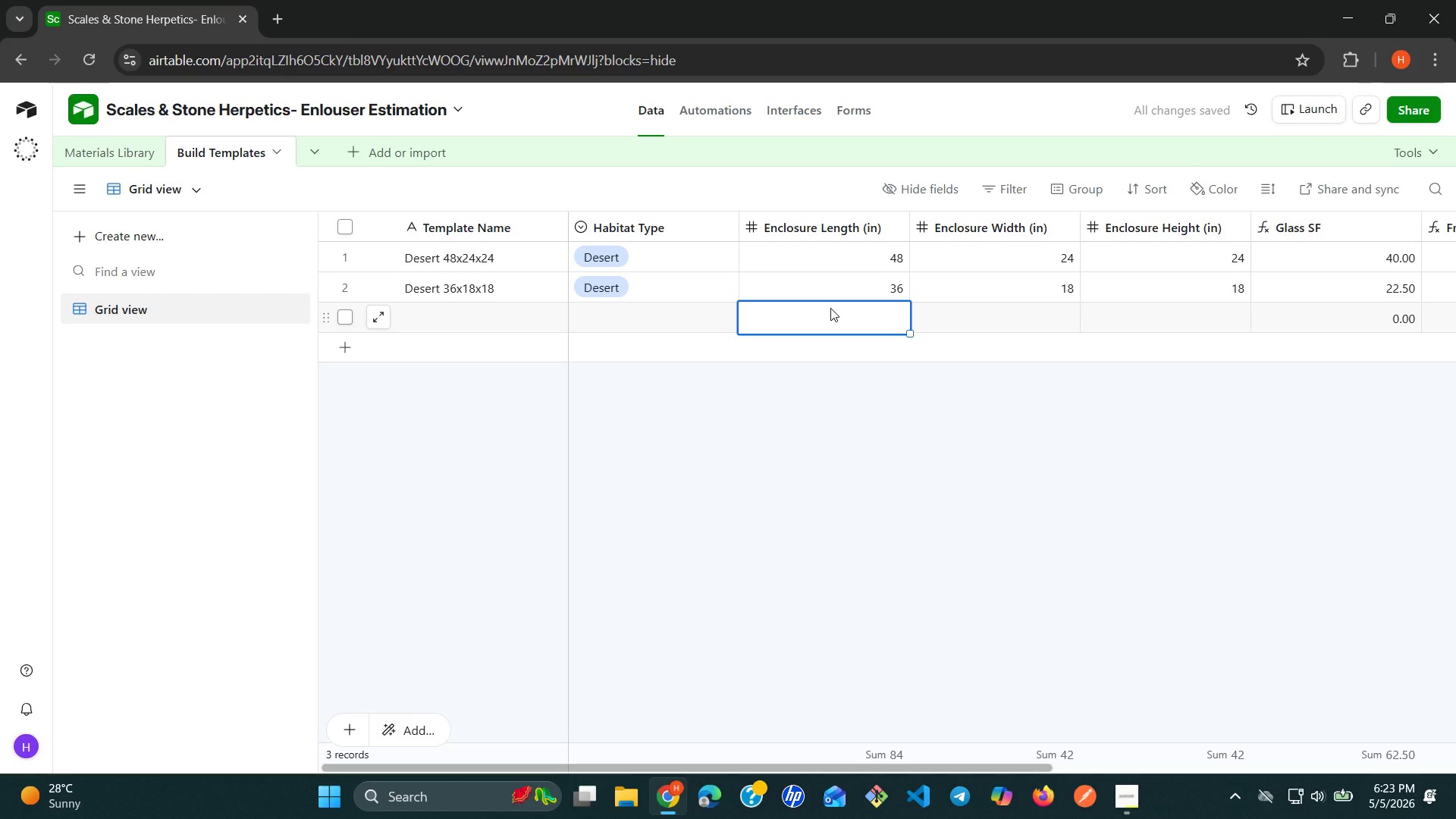 
wait(6.45)
 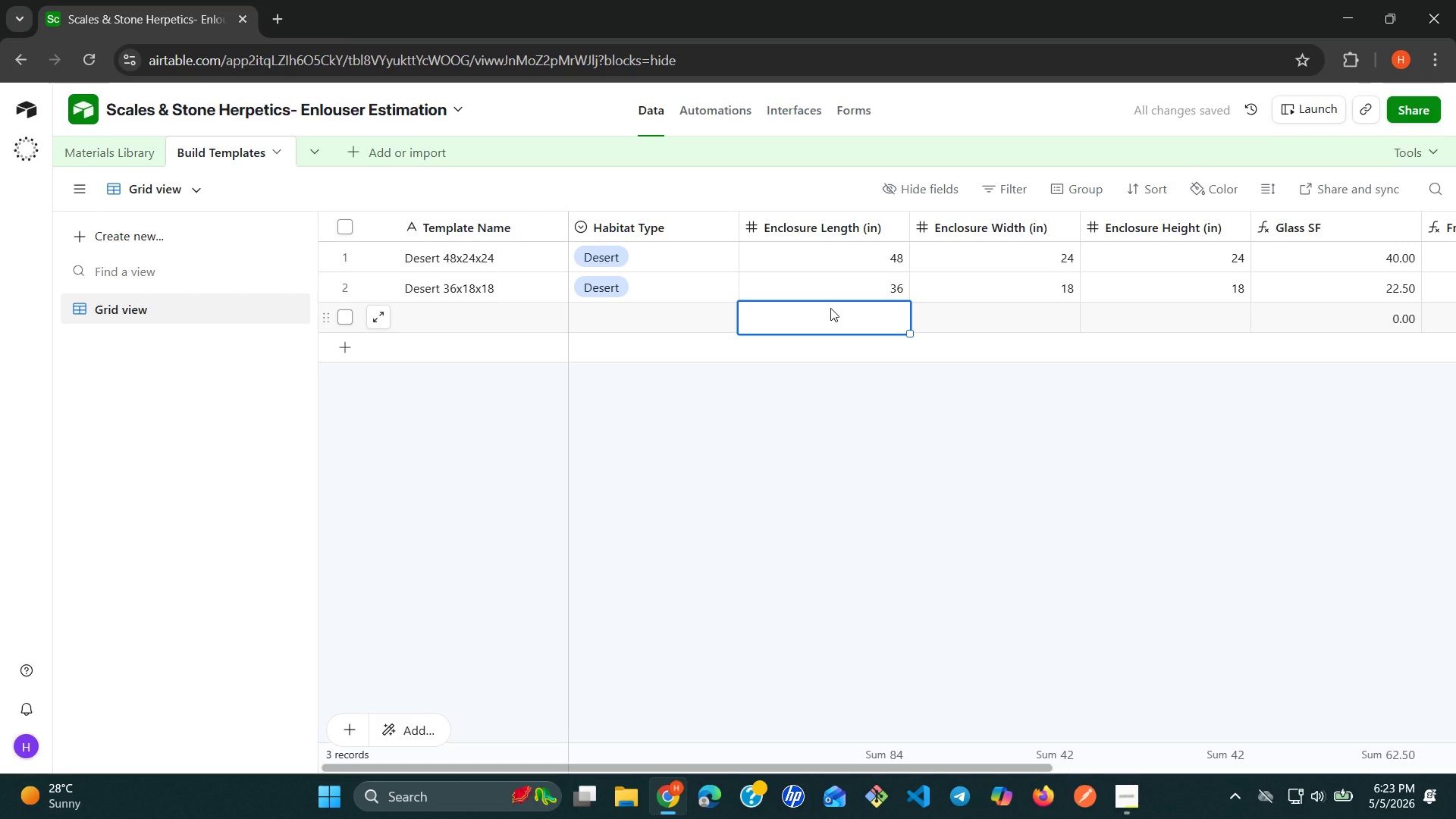 
type(72)
 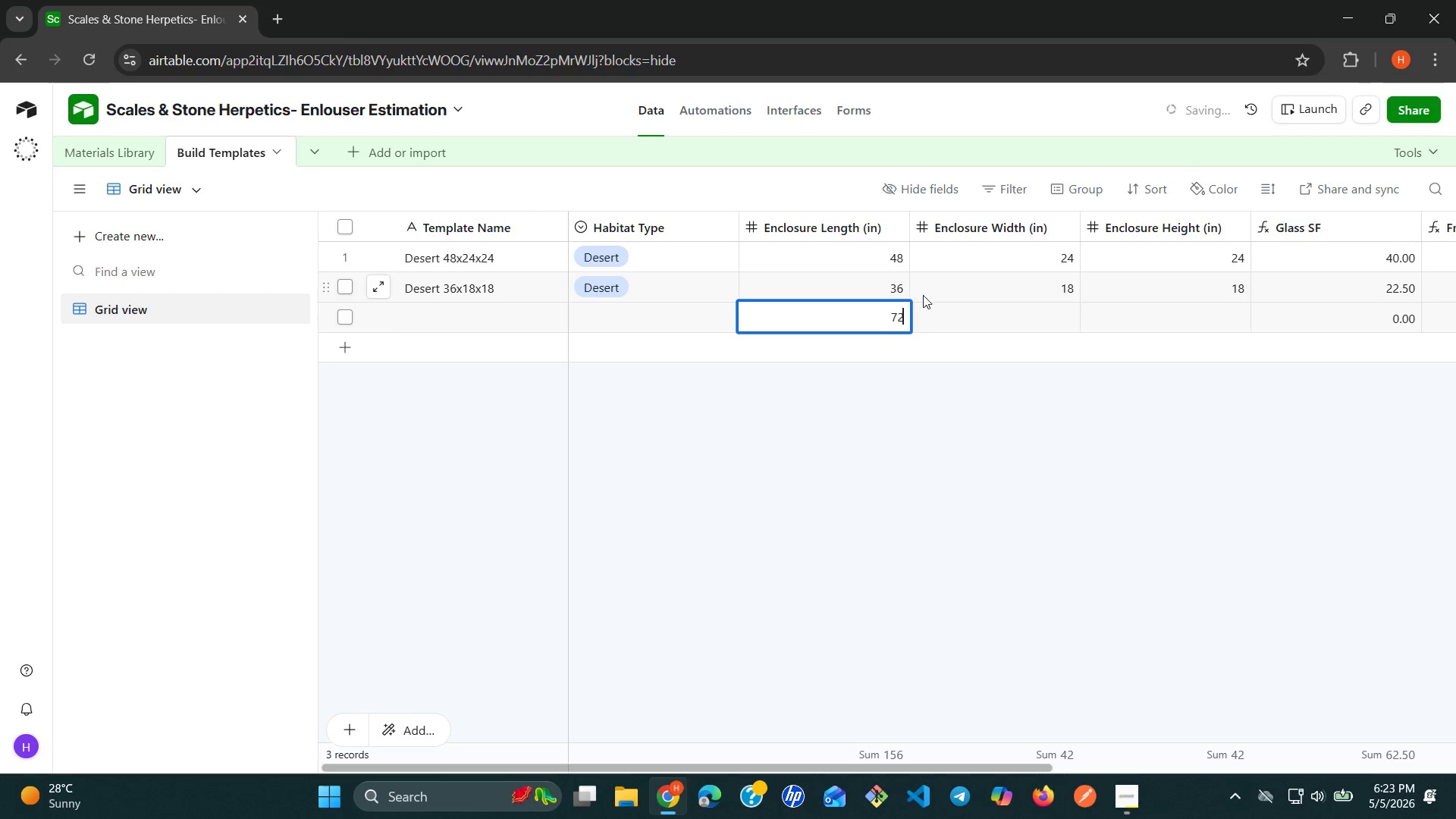 
left_click([965, 316])
 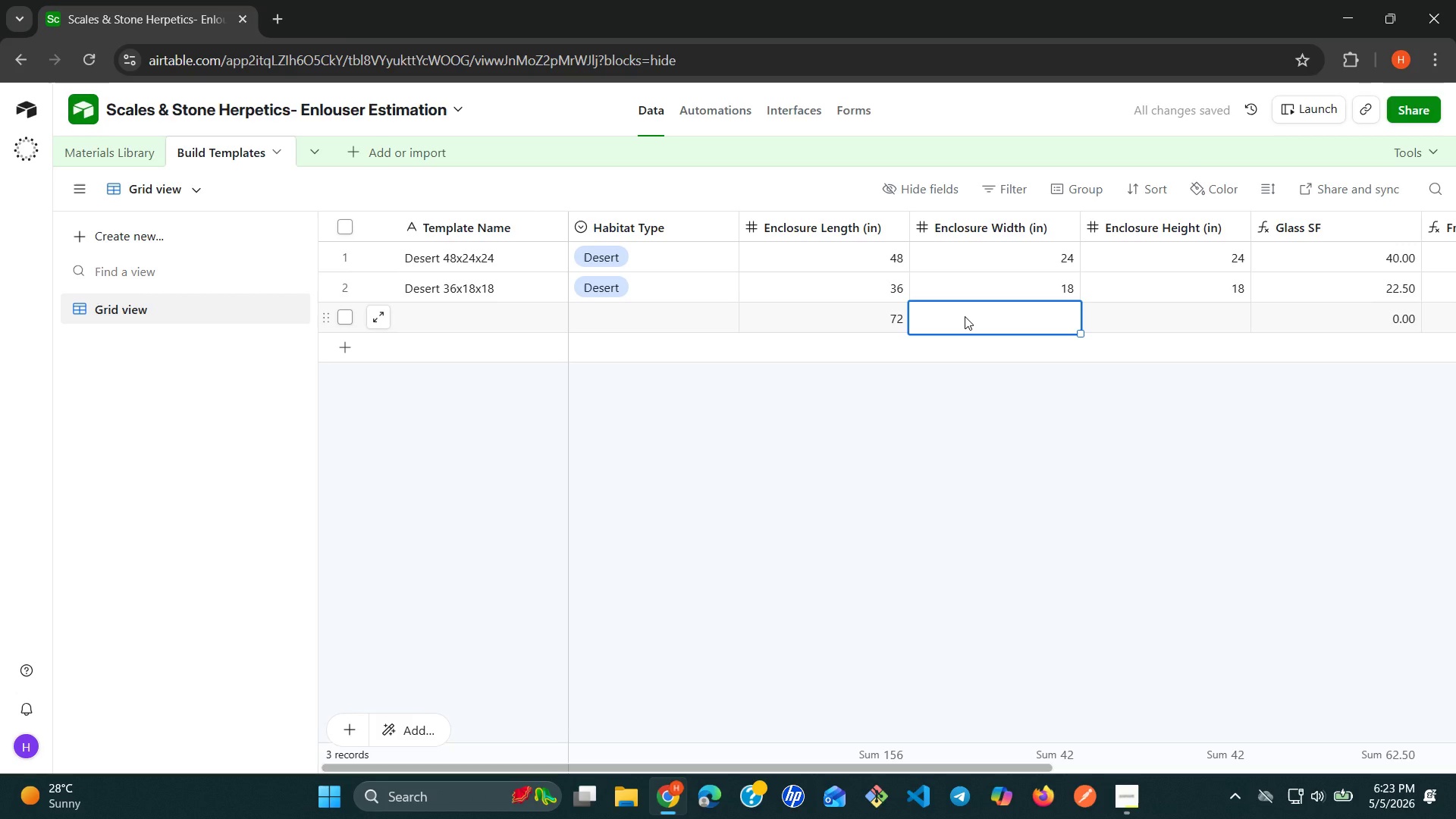 
type(24)
 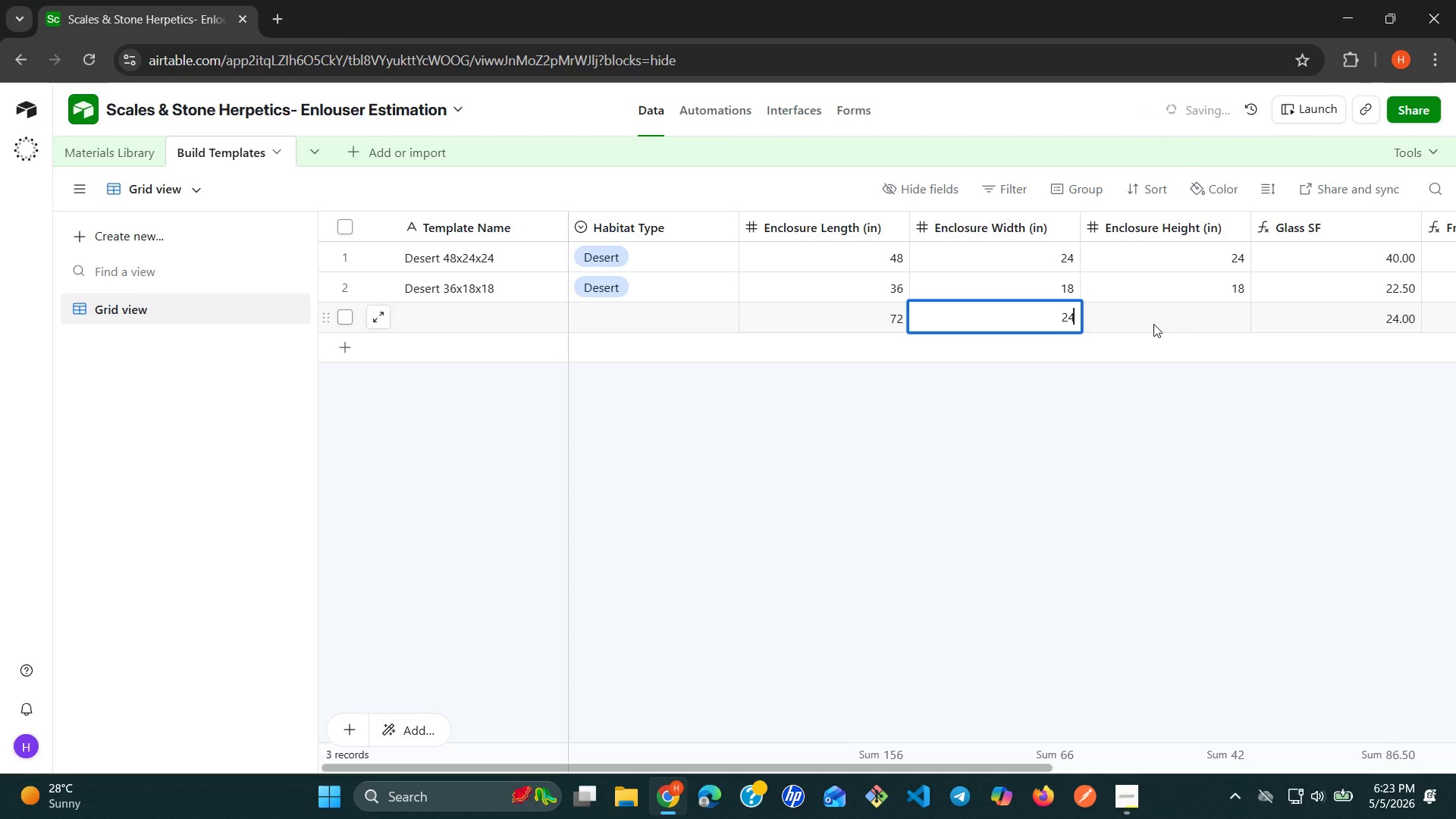 
left_click([1138, 317])
 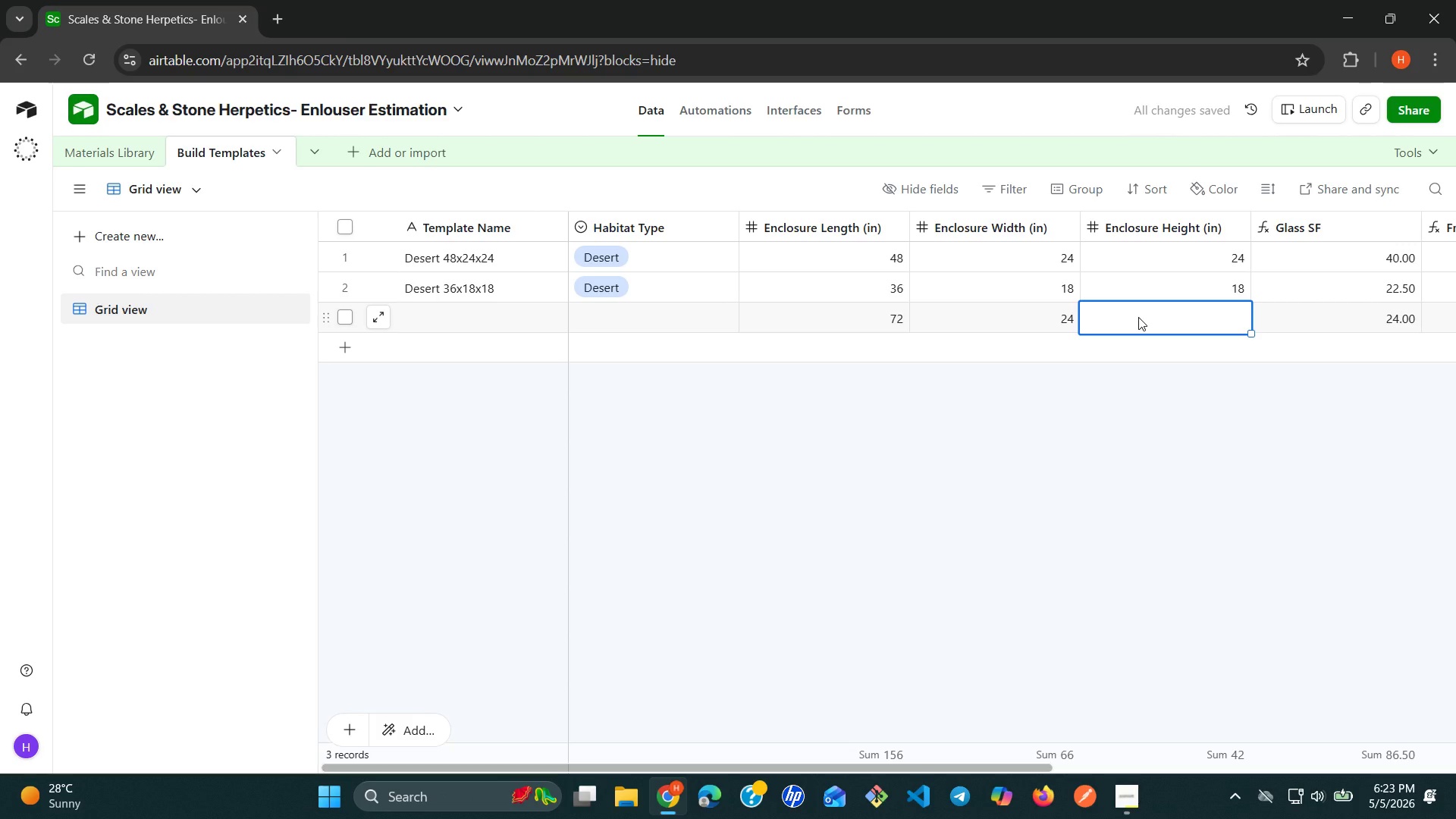 
type(36)
 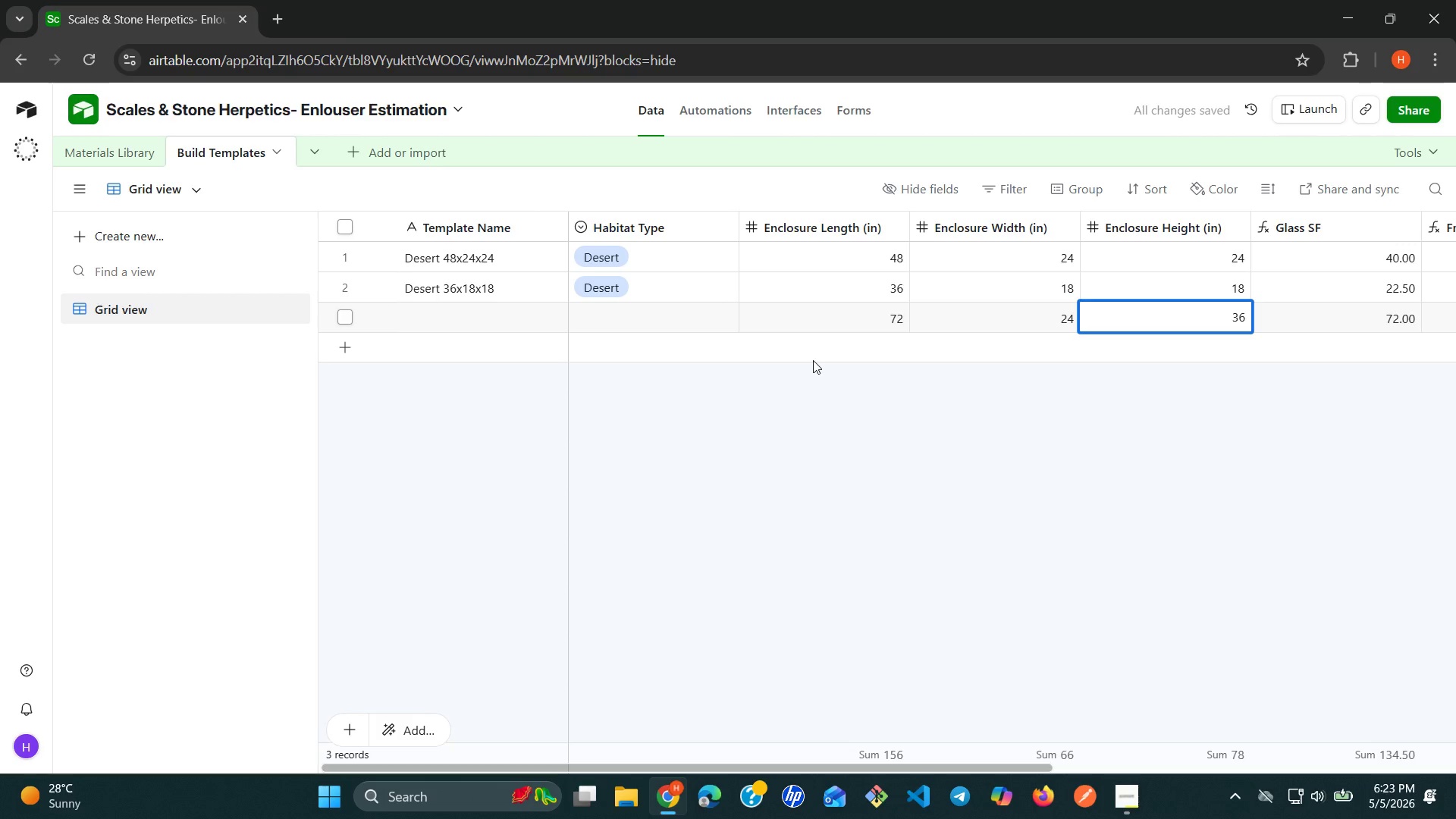 
left_click([680, 331])
 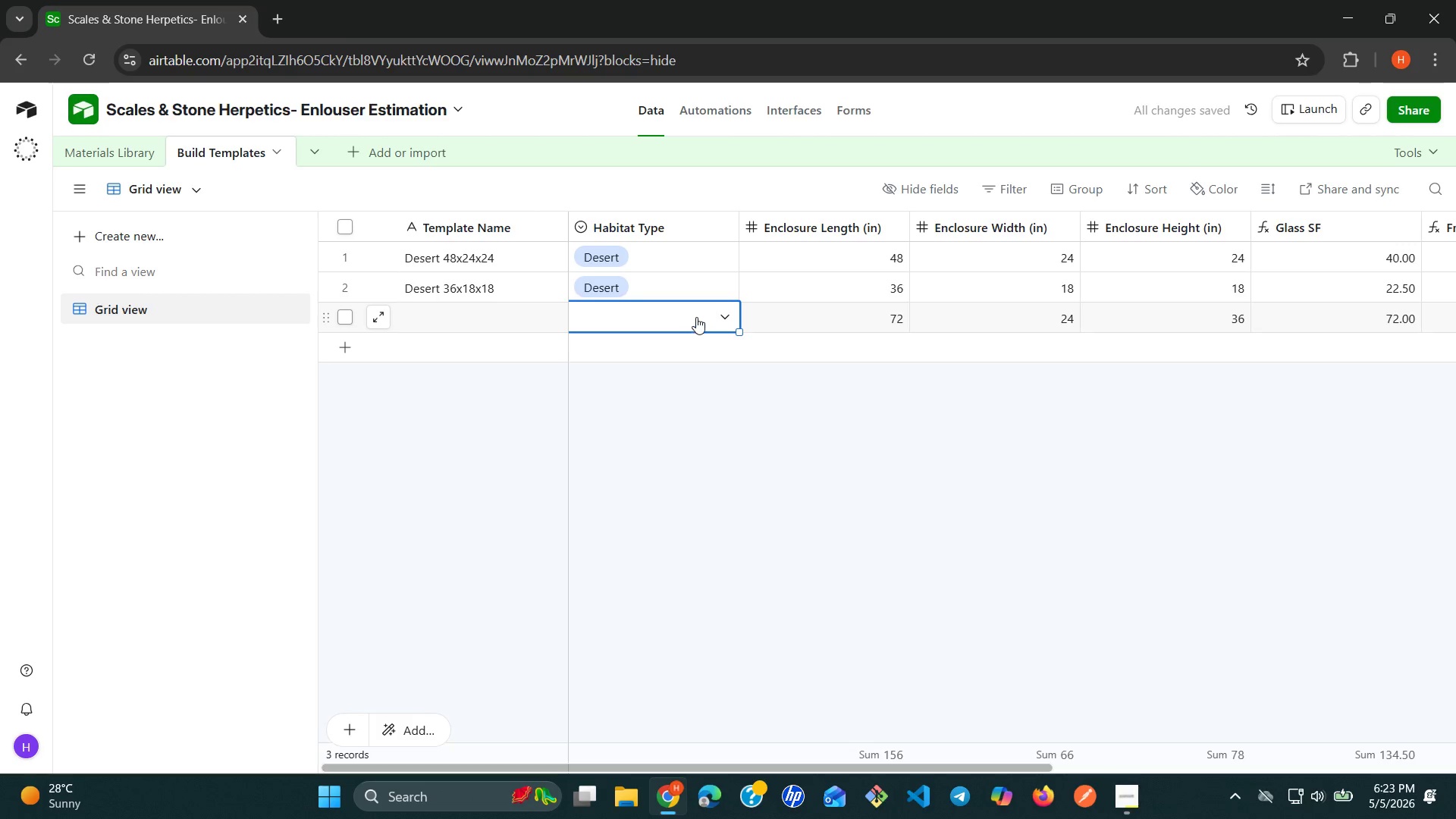 
left_click([720, 313])
 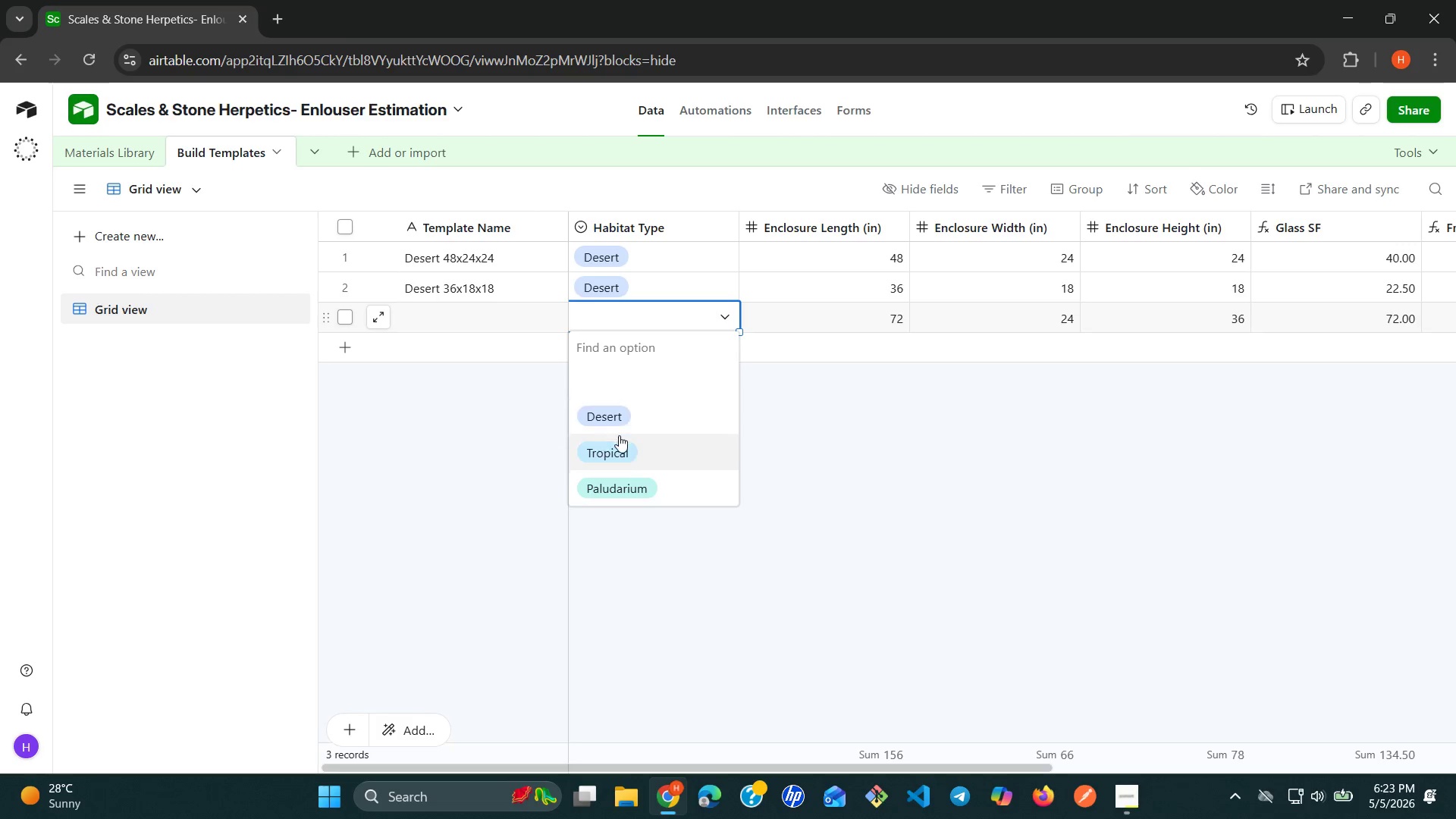 
left_click([614, 444])
 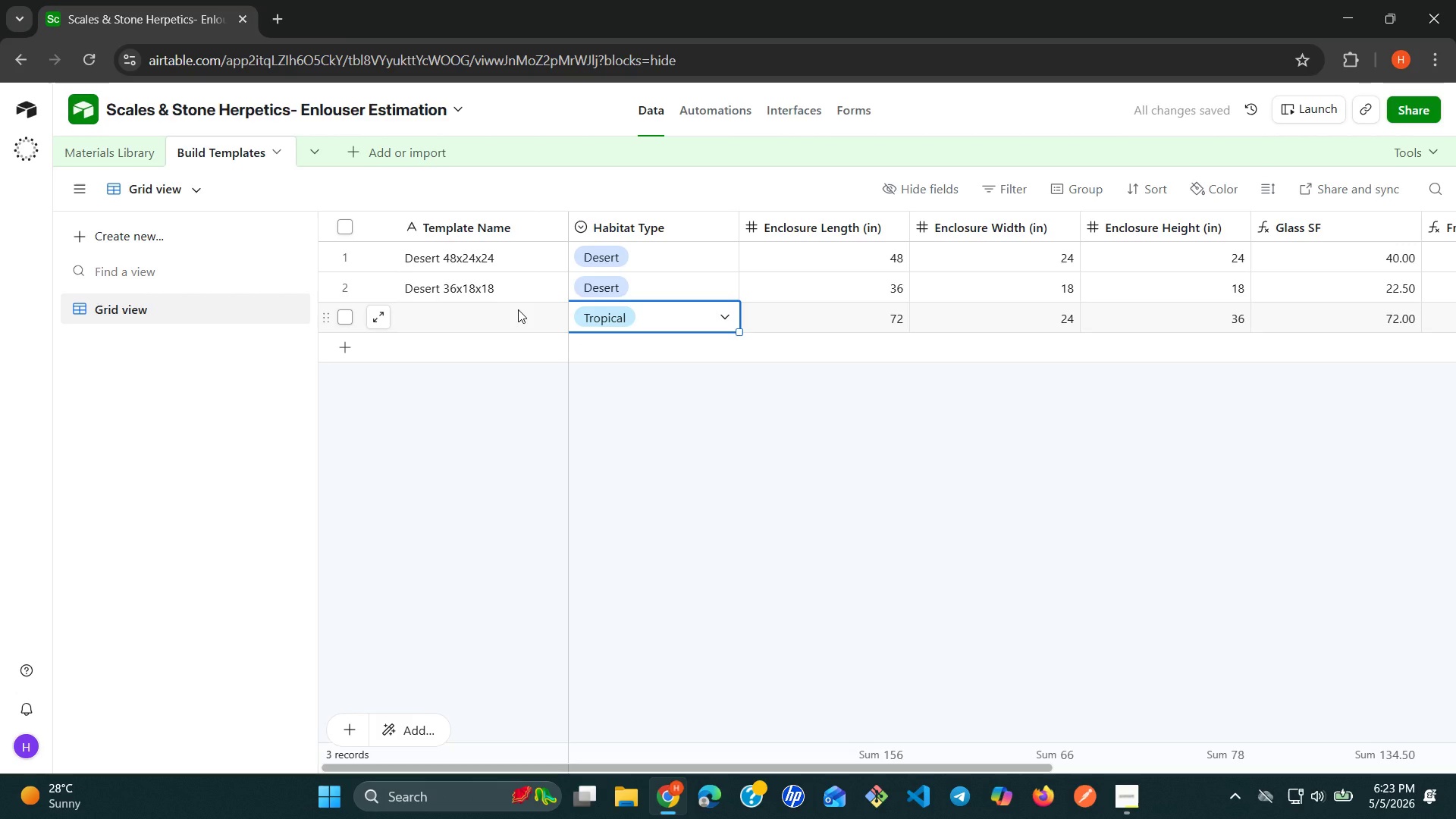 
left_click([518, 309])
 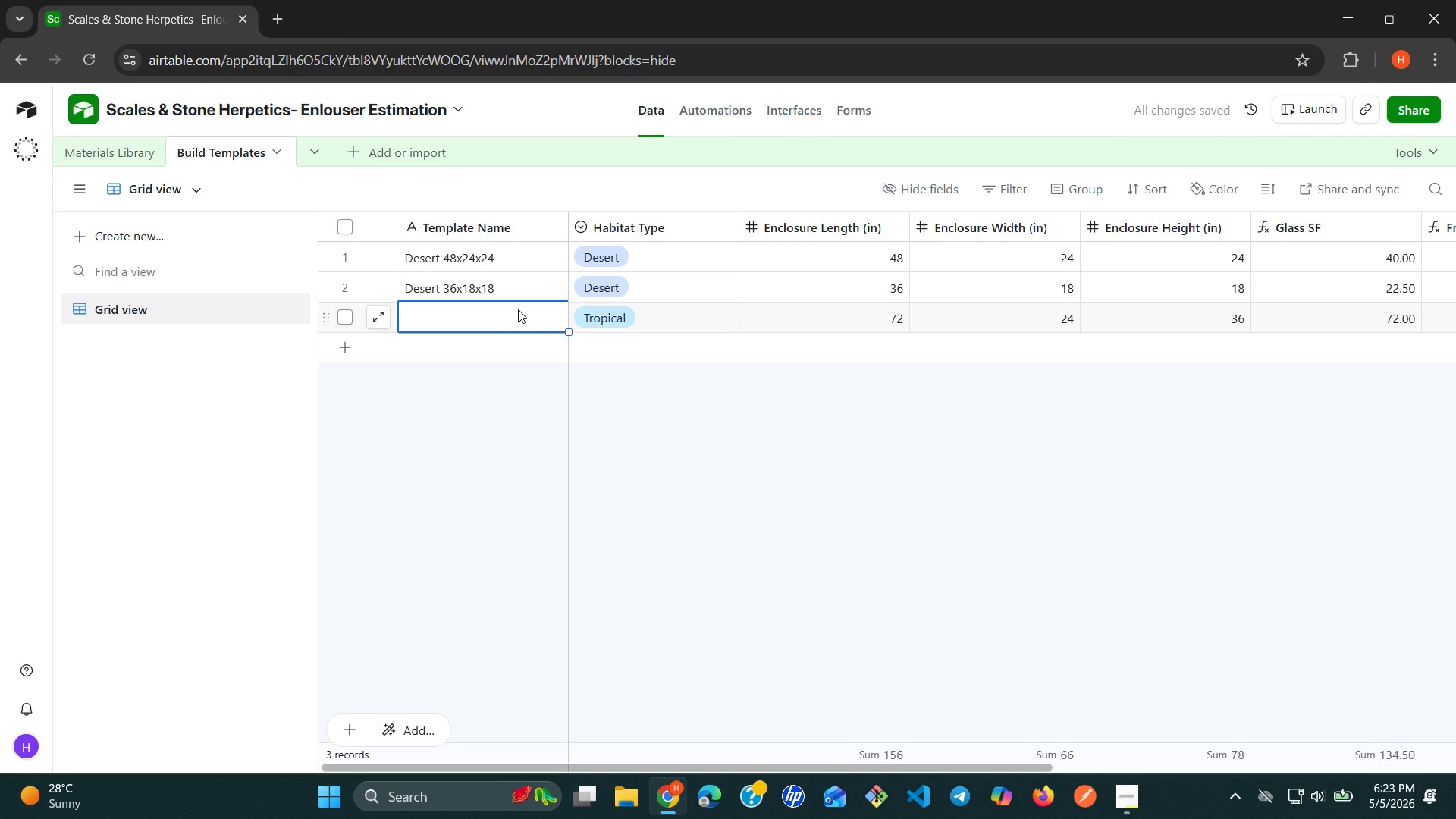 
key(Shift+ShiftLeft)
 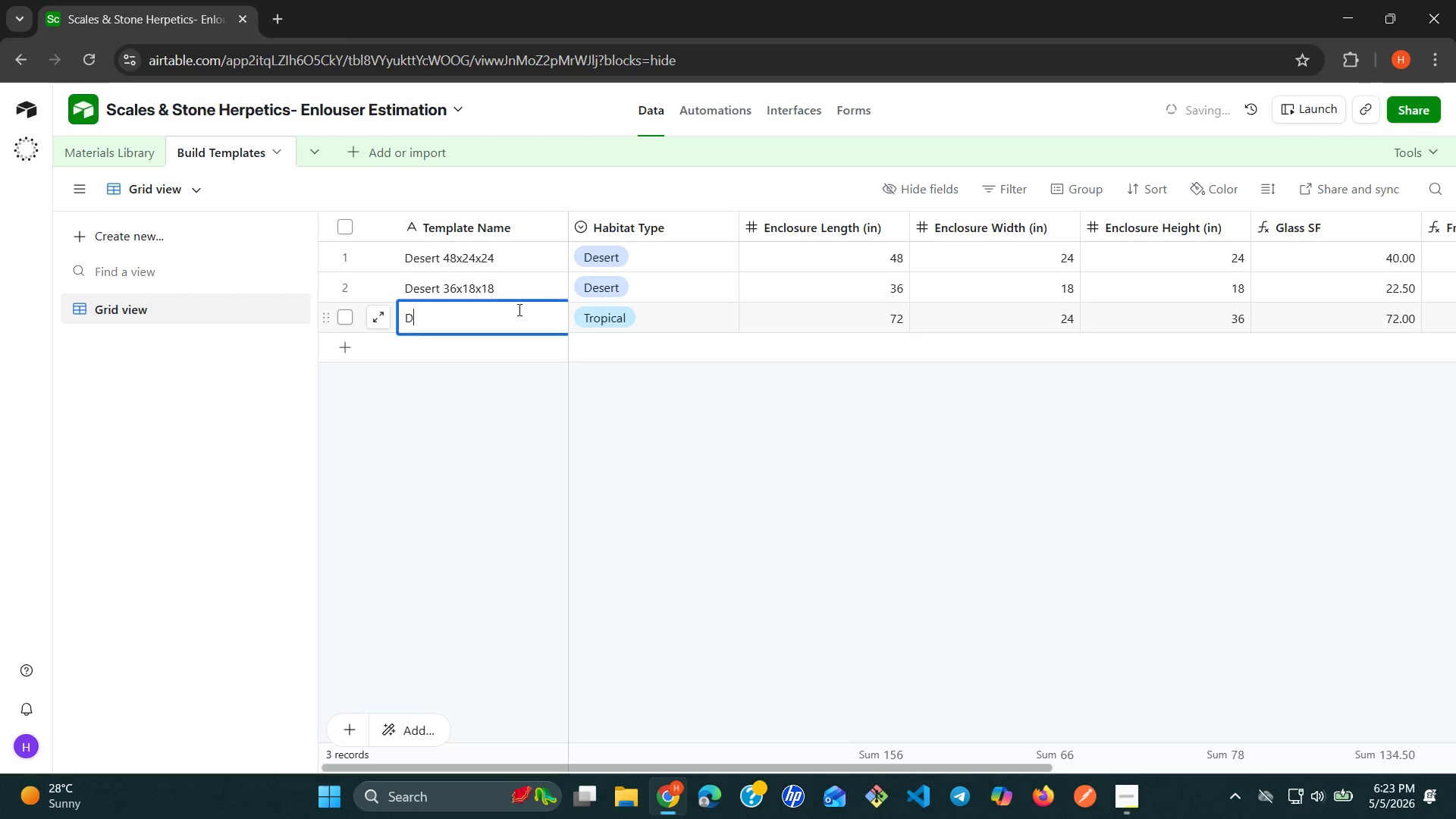 
key(Shift+D)
 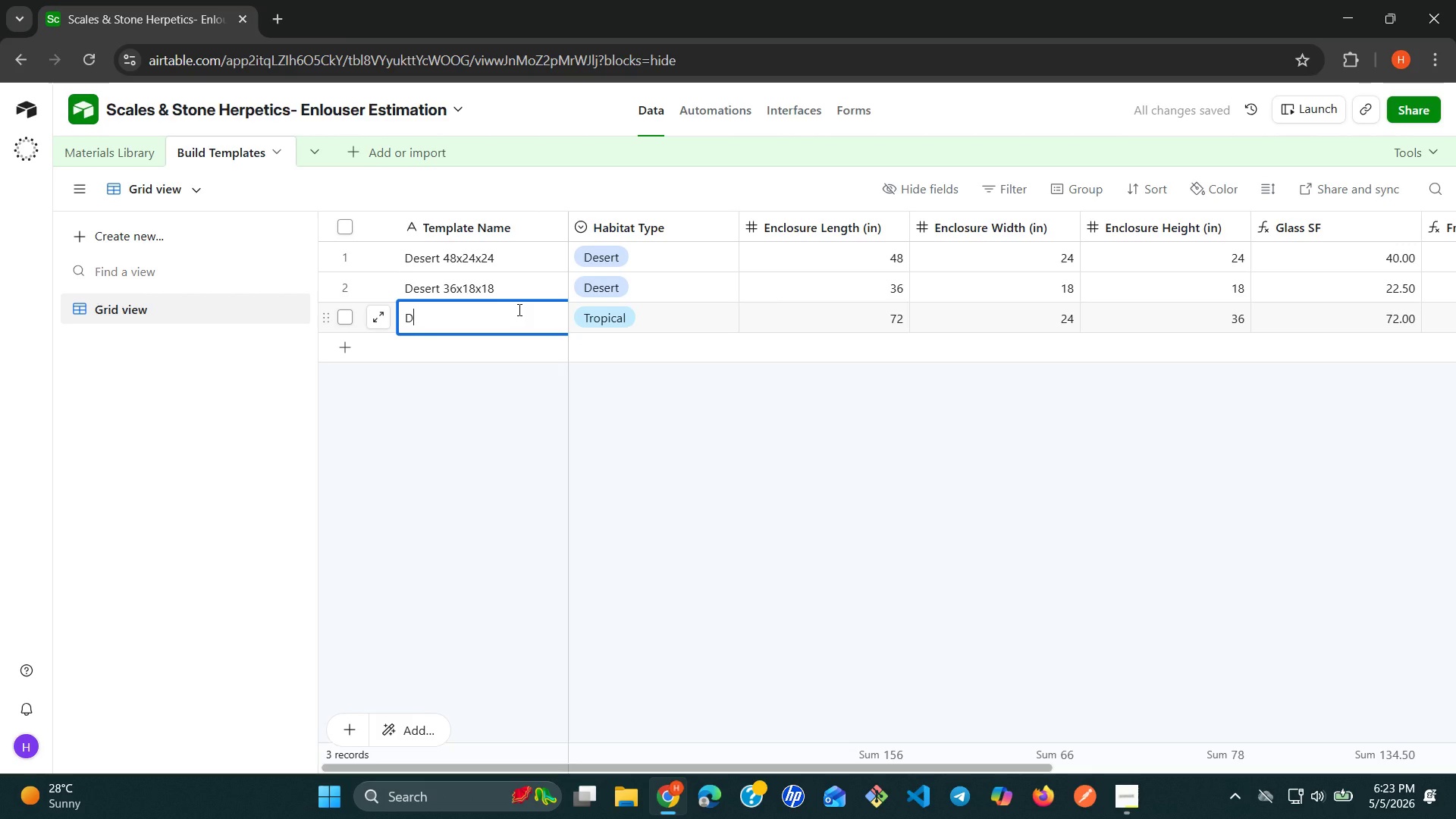 
key(Backspace)
type(Tropical 72X)
key(Backspace)
type(x)
 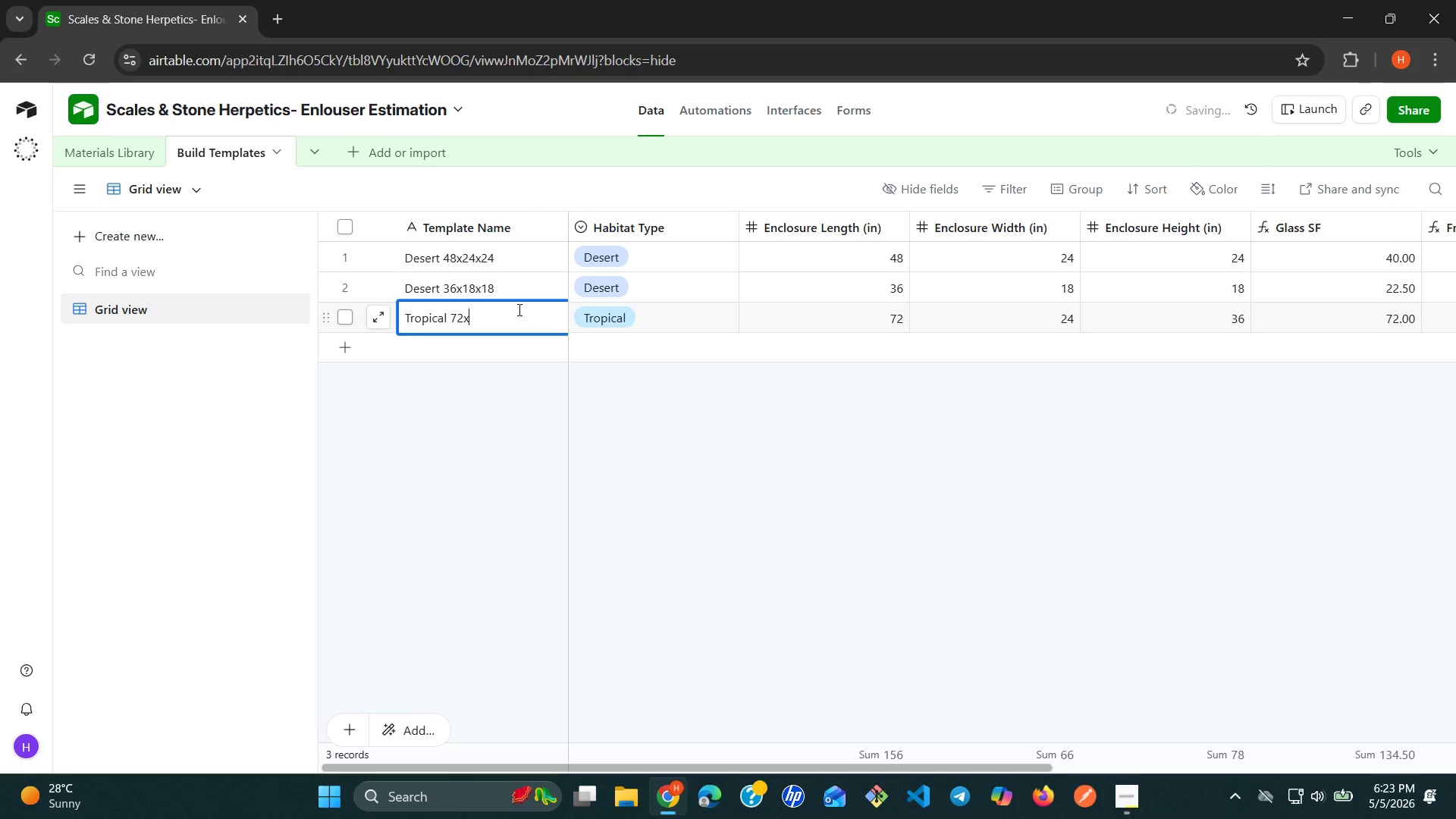 
wait(5.45)
 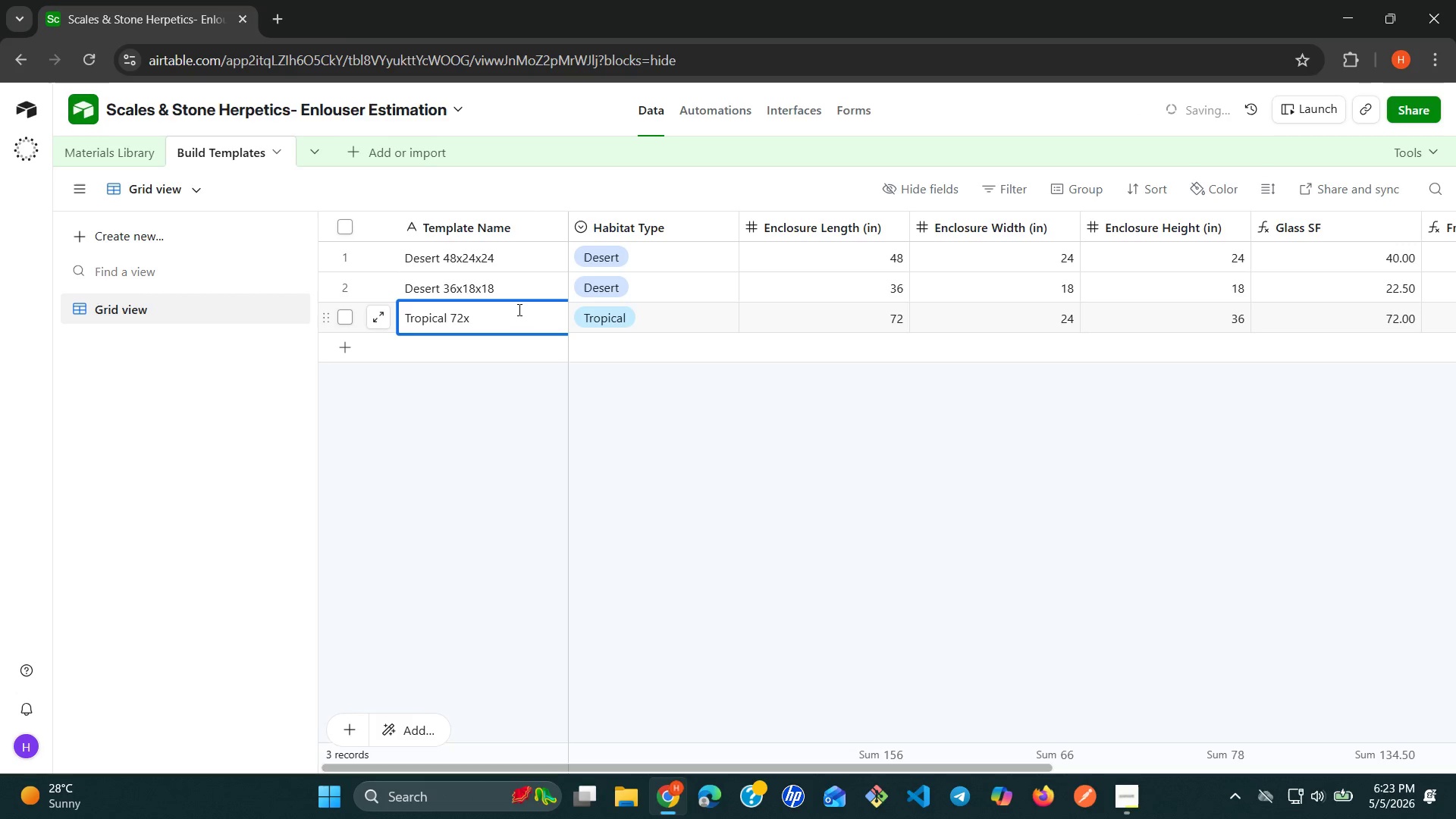 
type(24x36)
 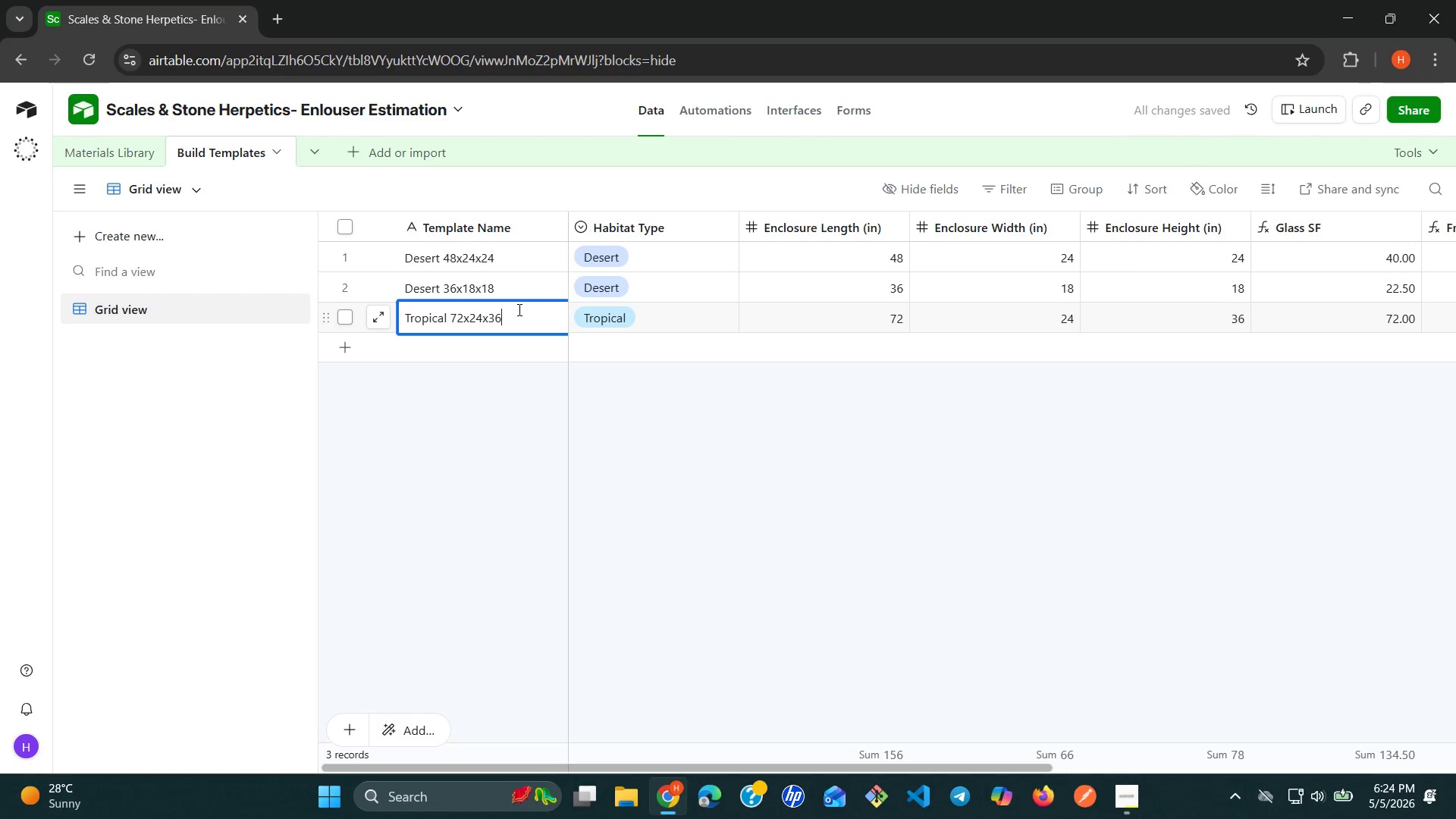 
wait(7.19)
 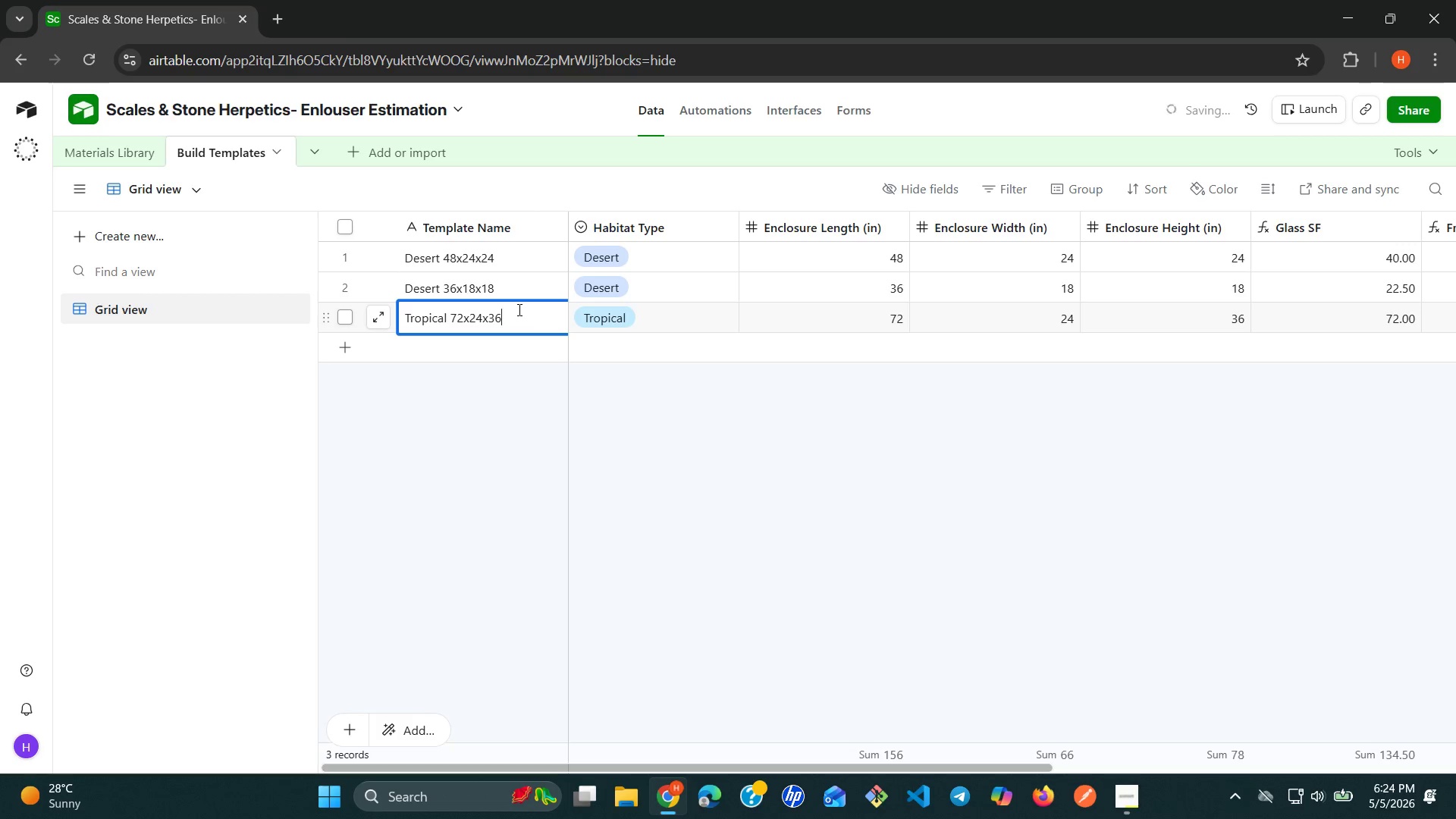 
left_click([676, 455])
 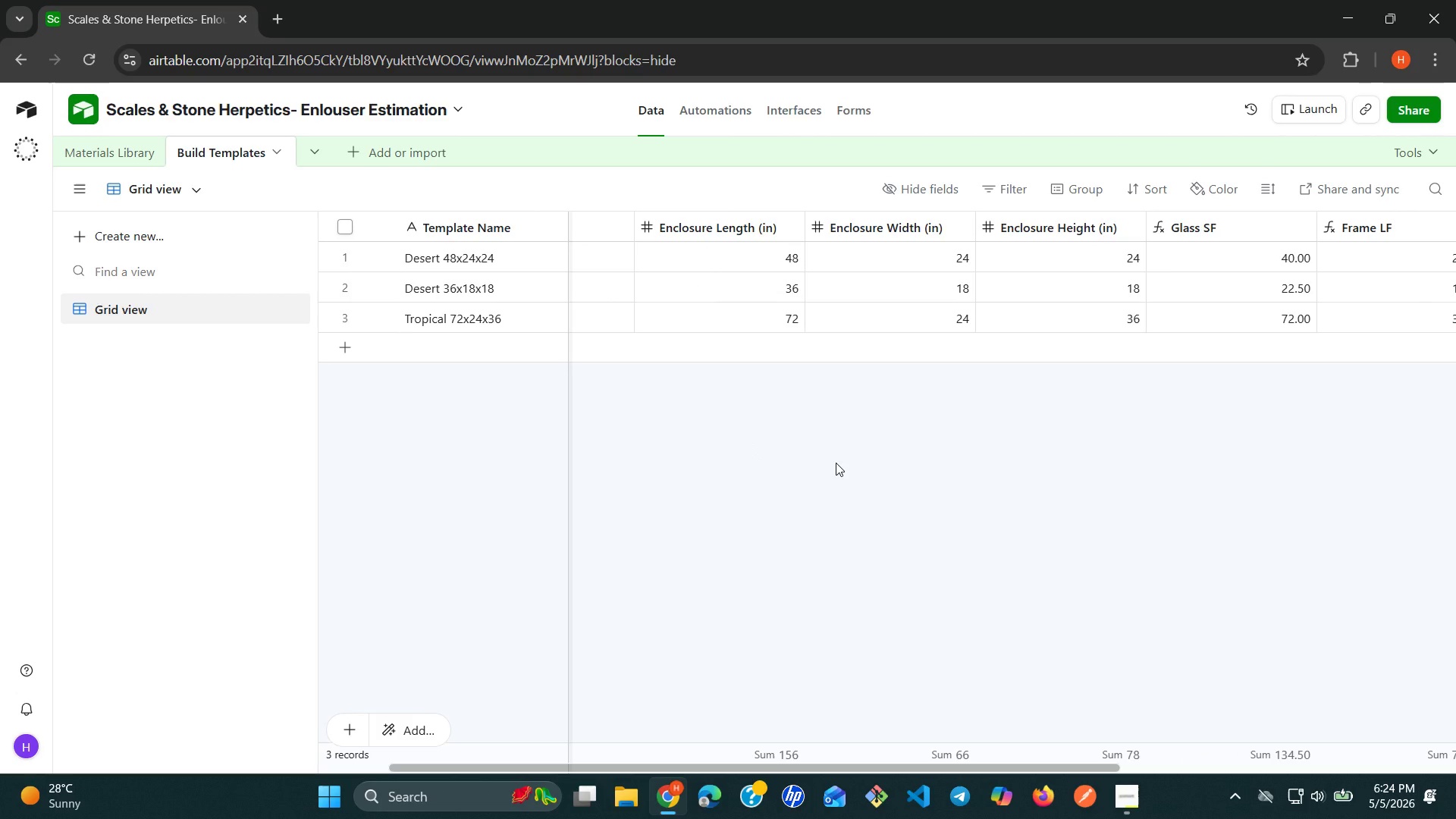 
wait(24.48)
 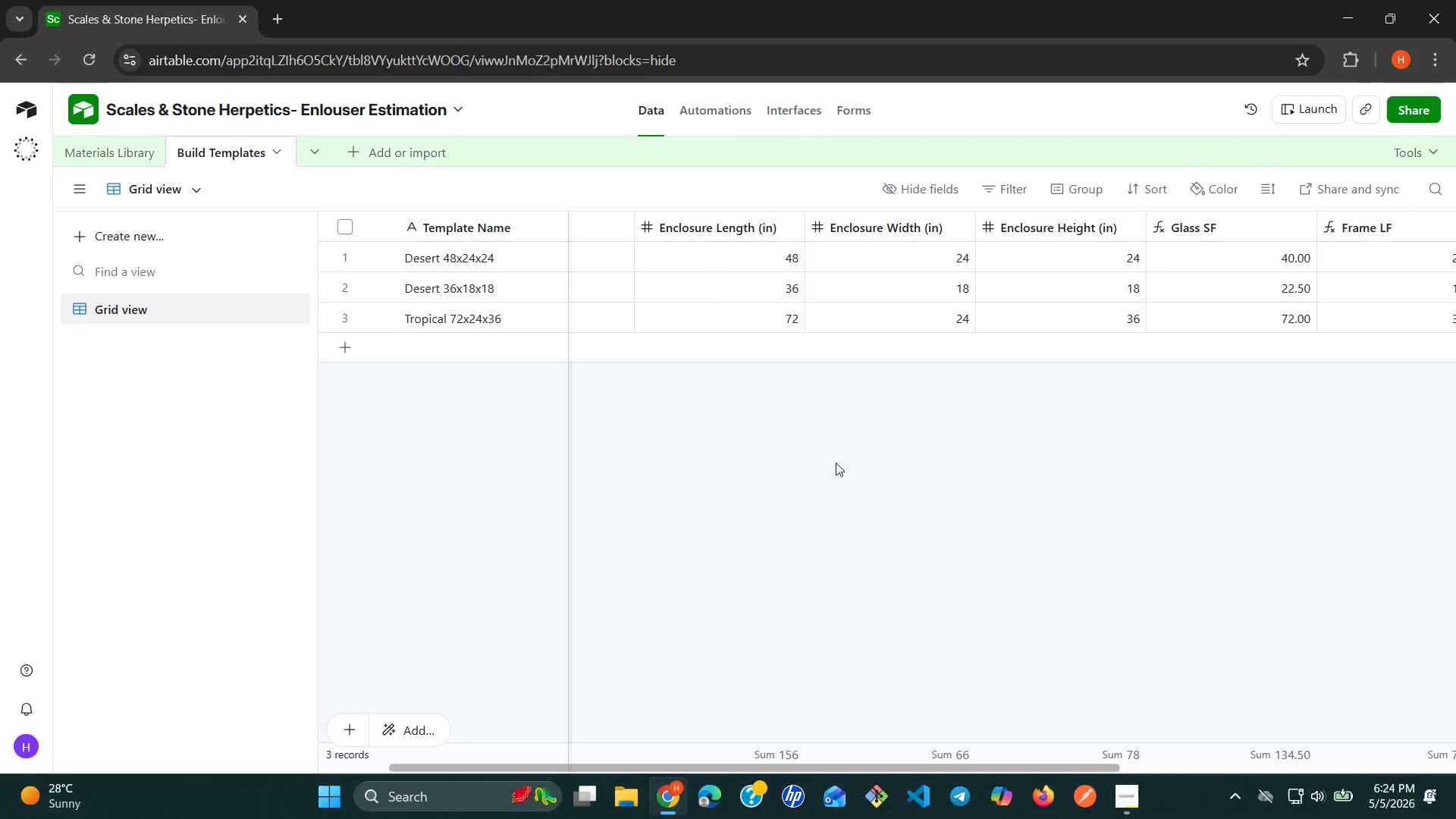 
left_click([312, 149])
 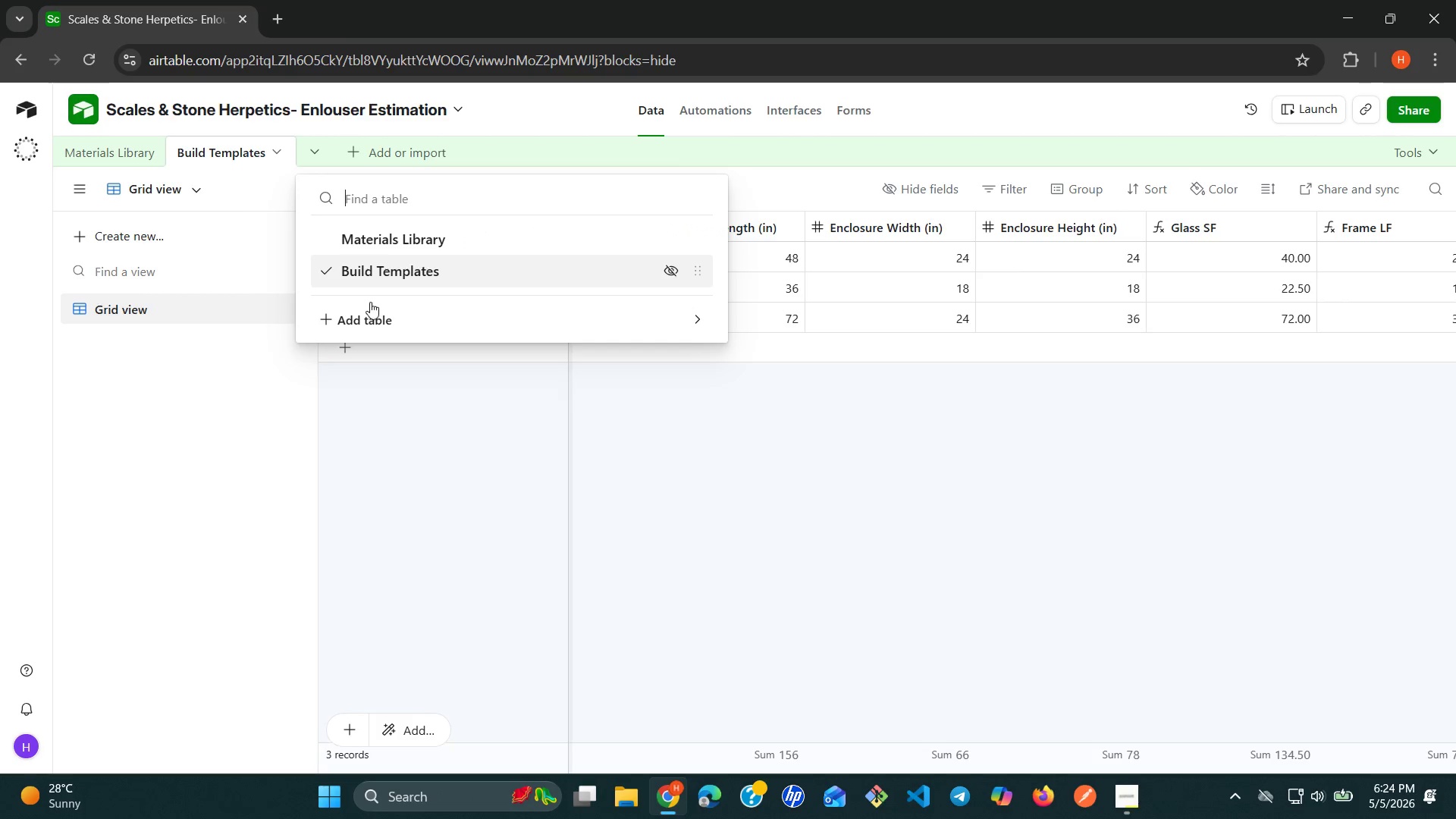 
left_click([351, 328])
 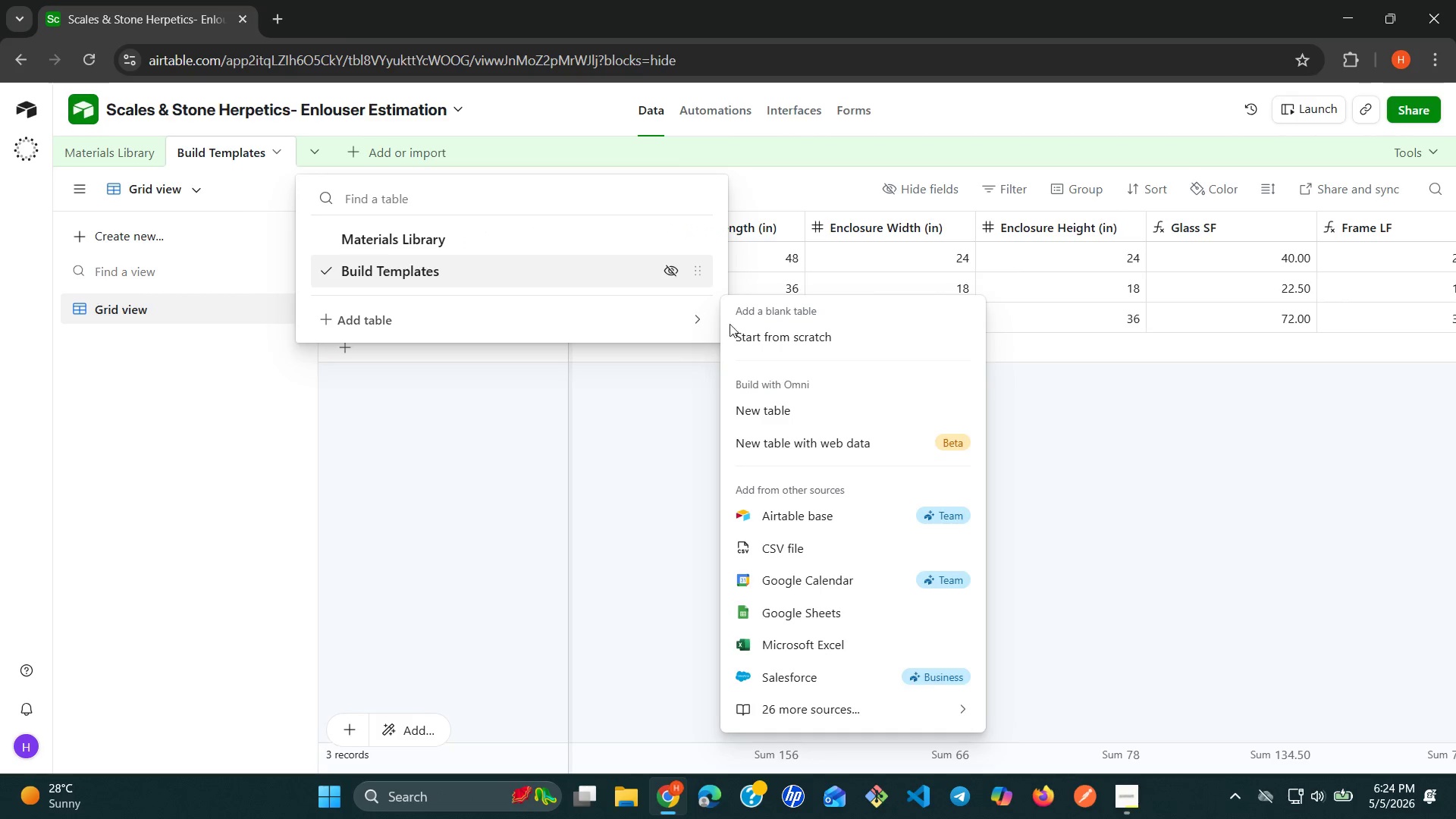 
left_click([750, 330])
 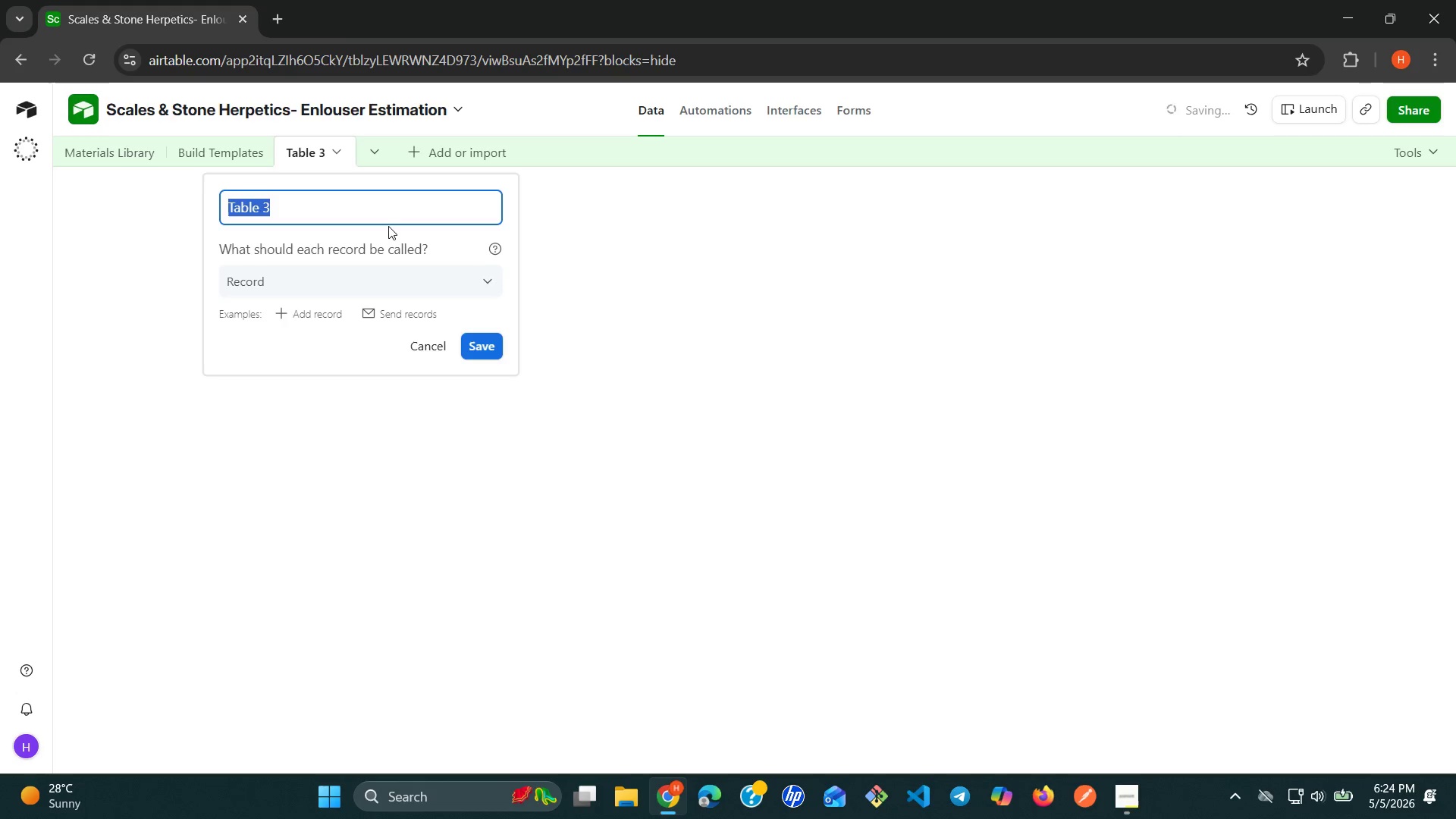 
type(Project Estimator)
 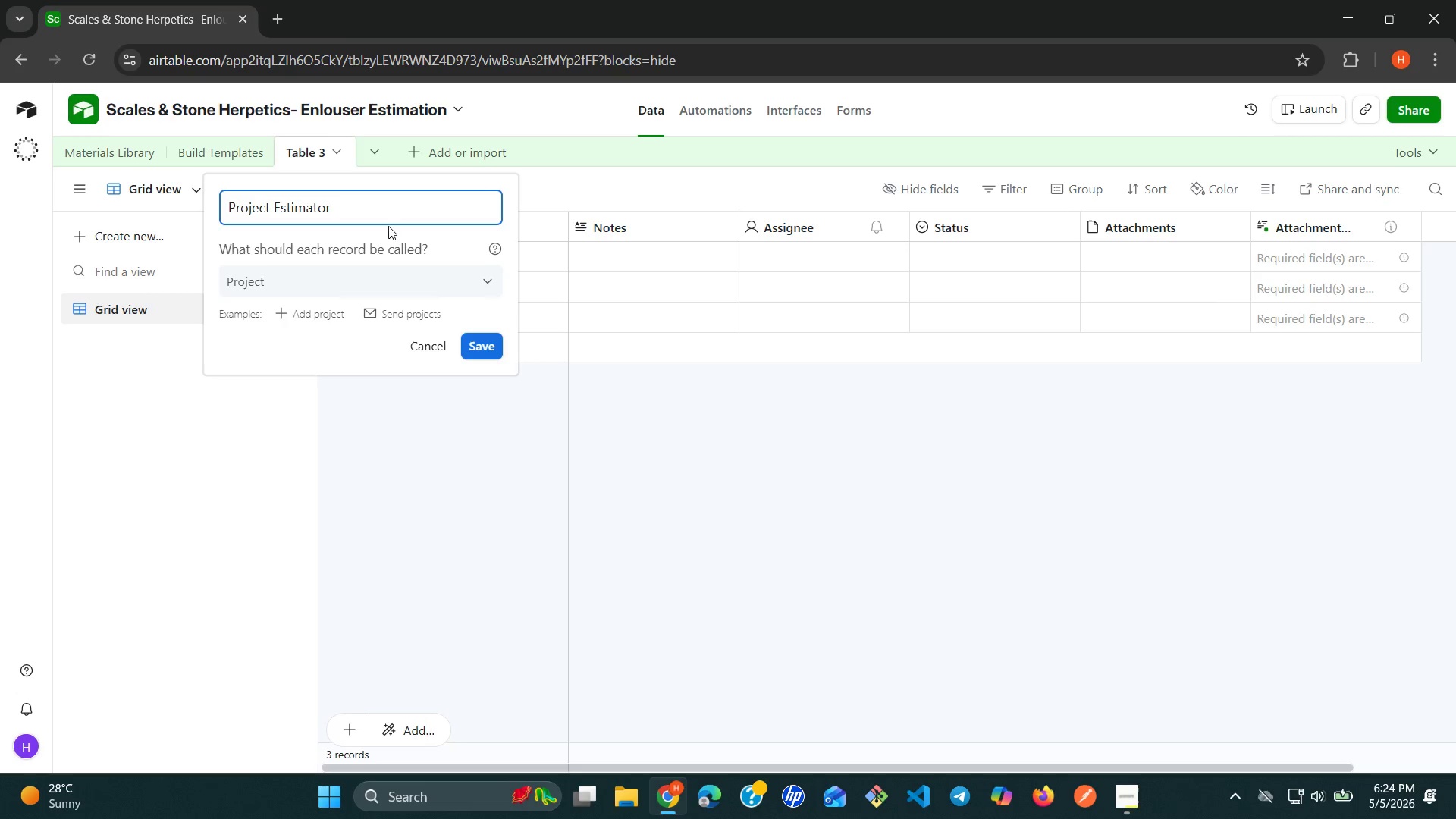 
wait(8.08)
 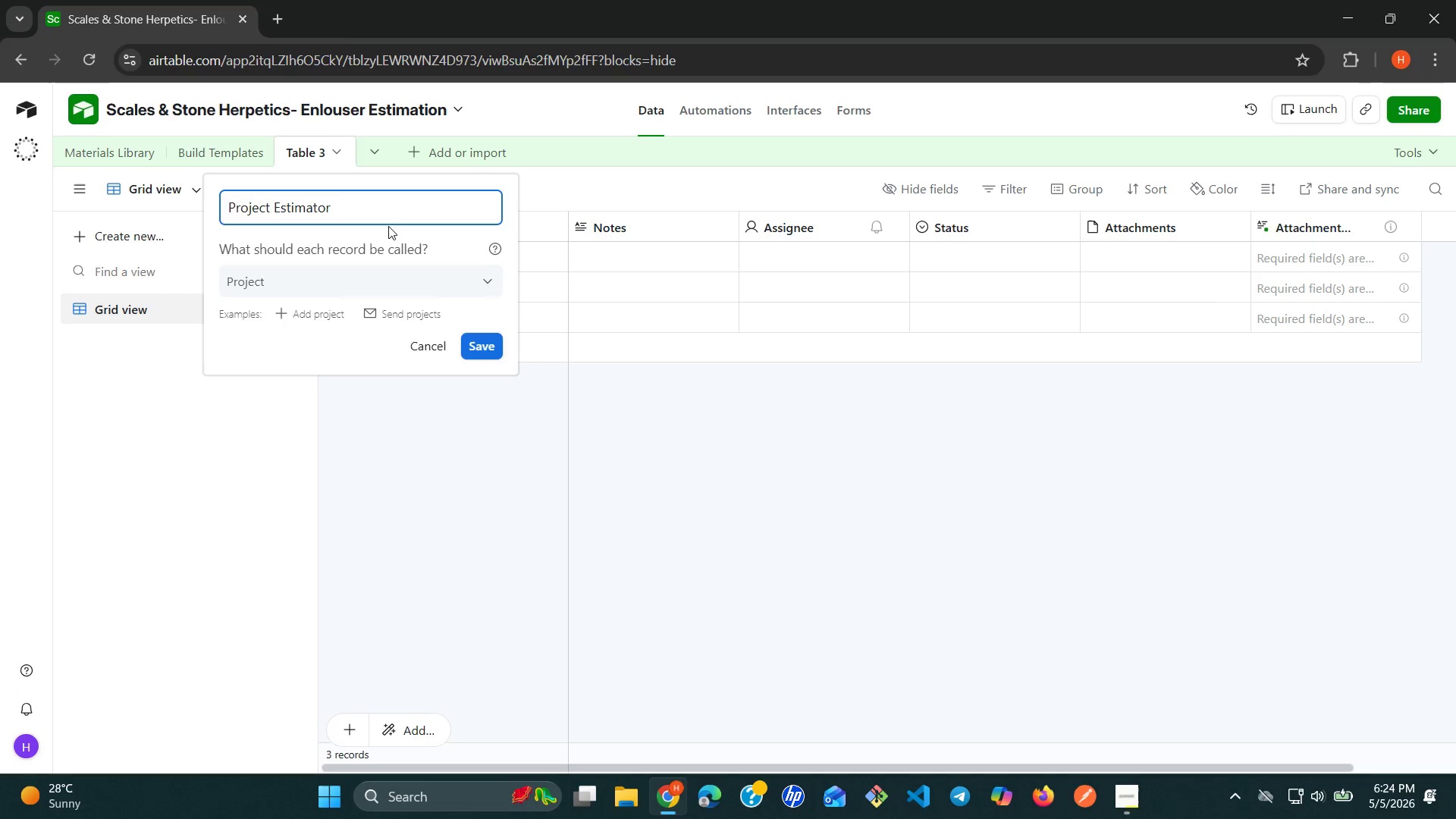 
left_click([479, 344])
 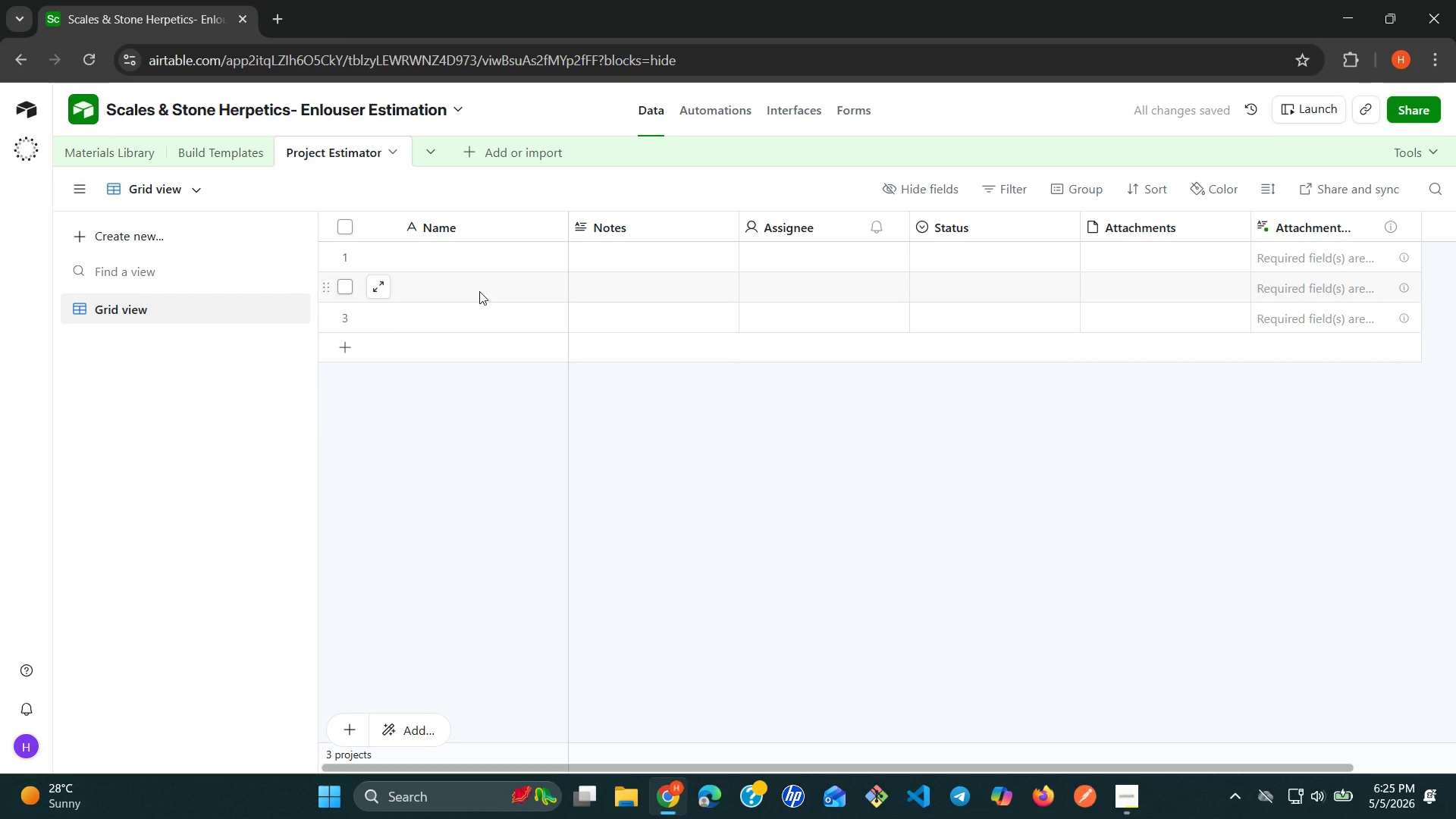 
wait(10.26)
 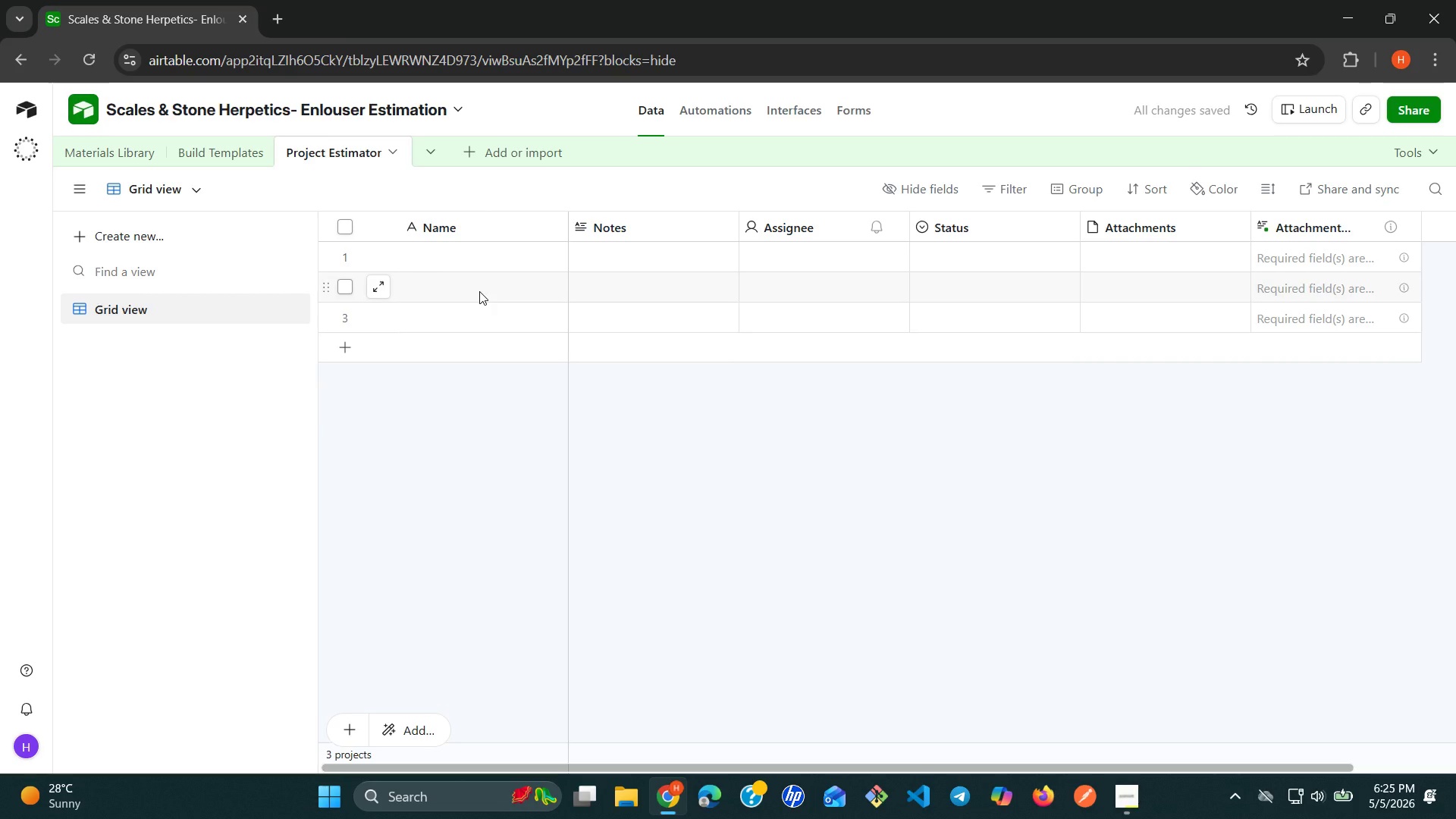 
double_click([529, 227])
 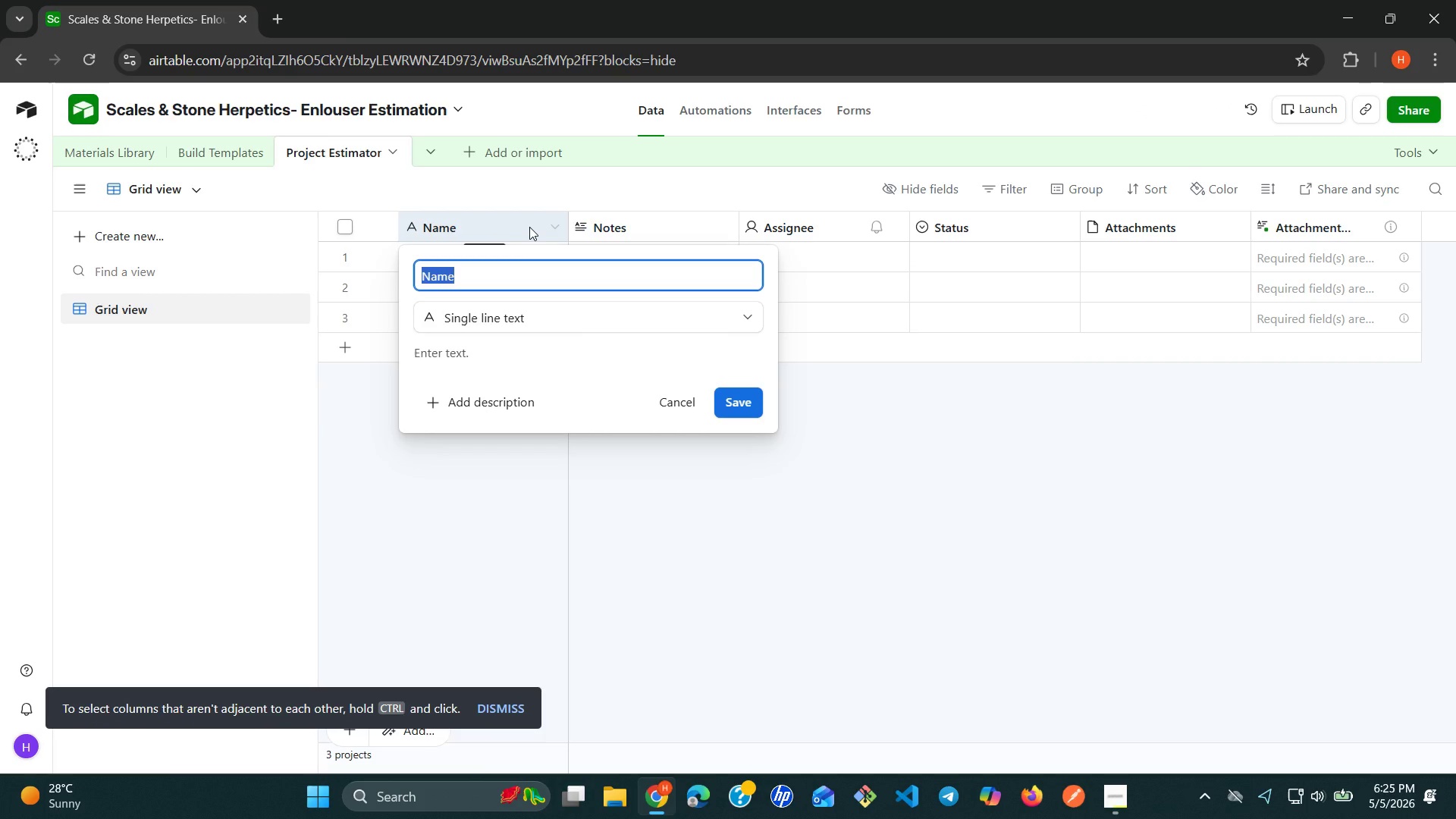 
type(Project Name)
 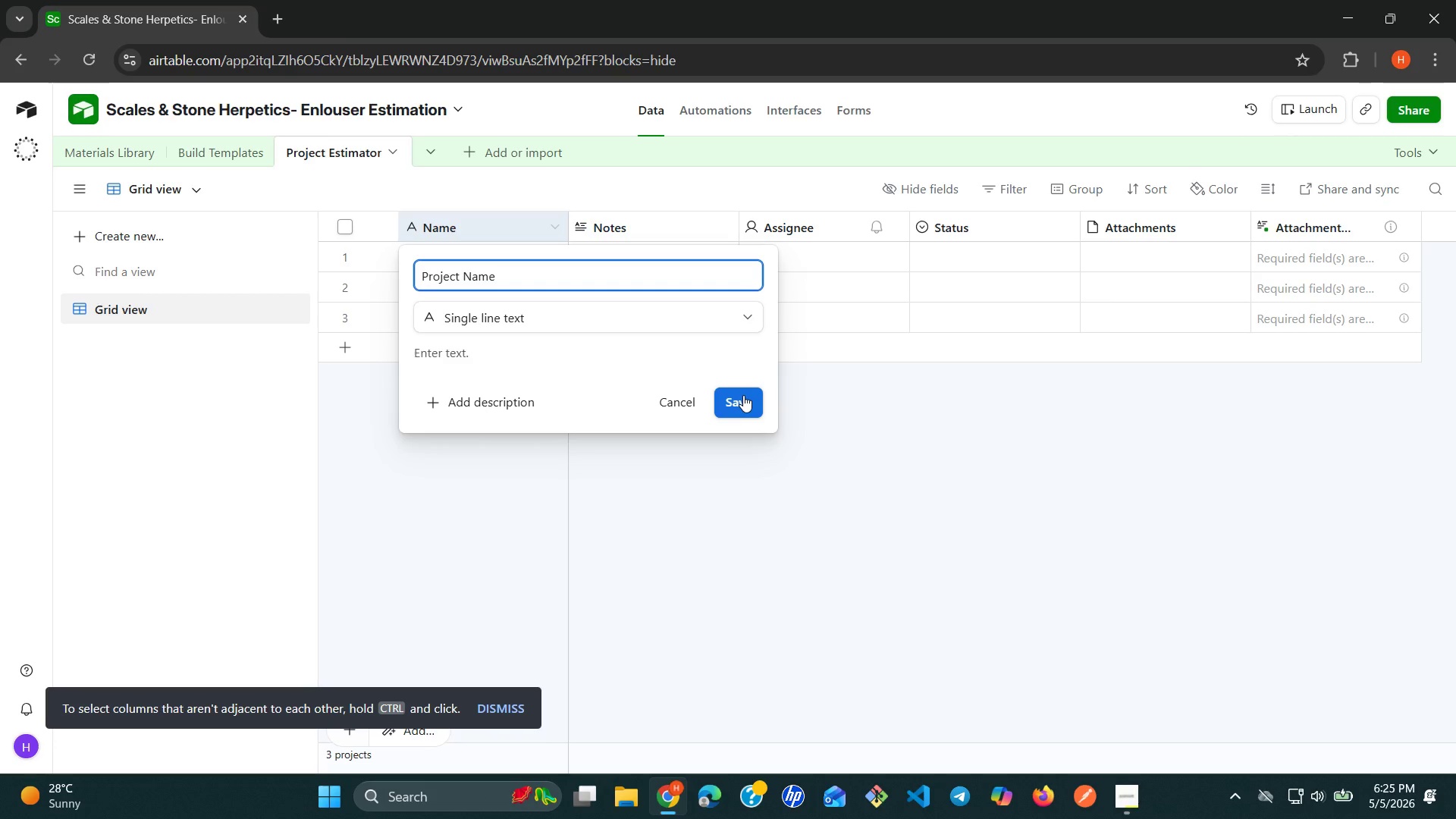 
wait(14.06)
 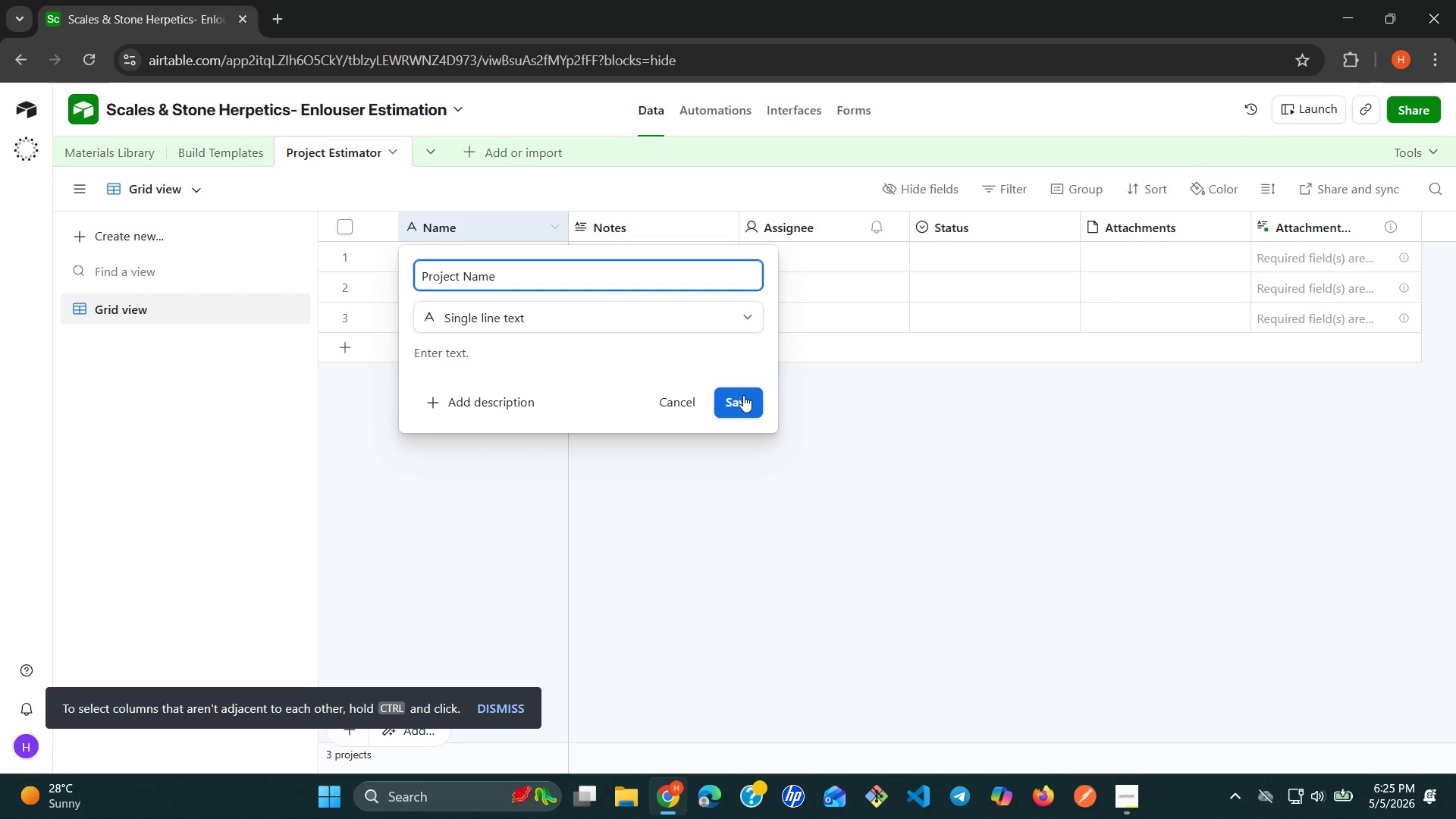 
left_click([743, 395])
 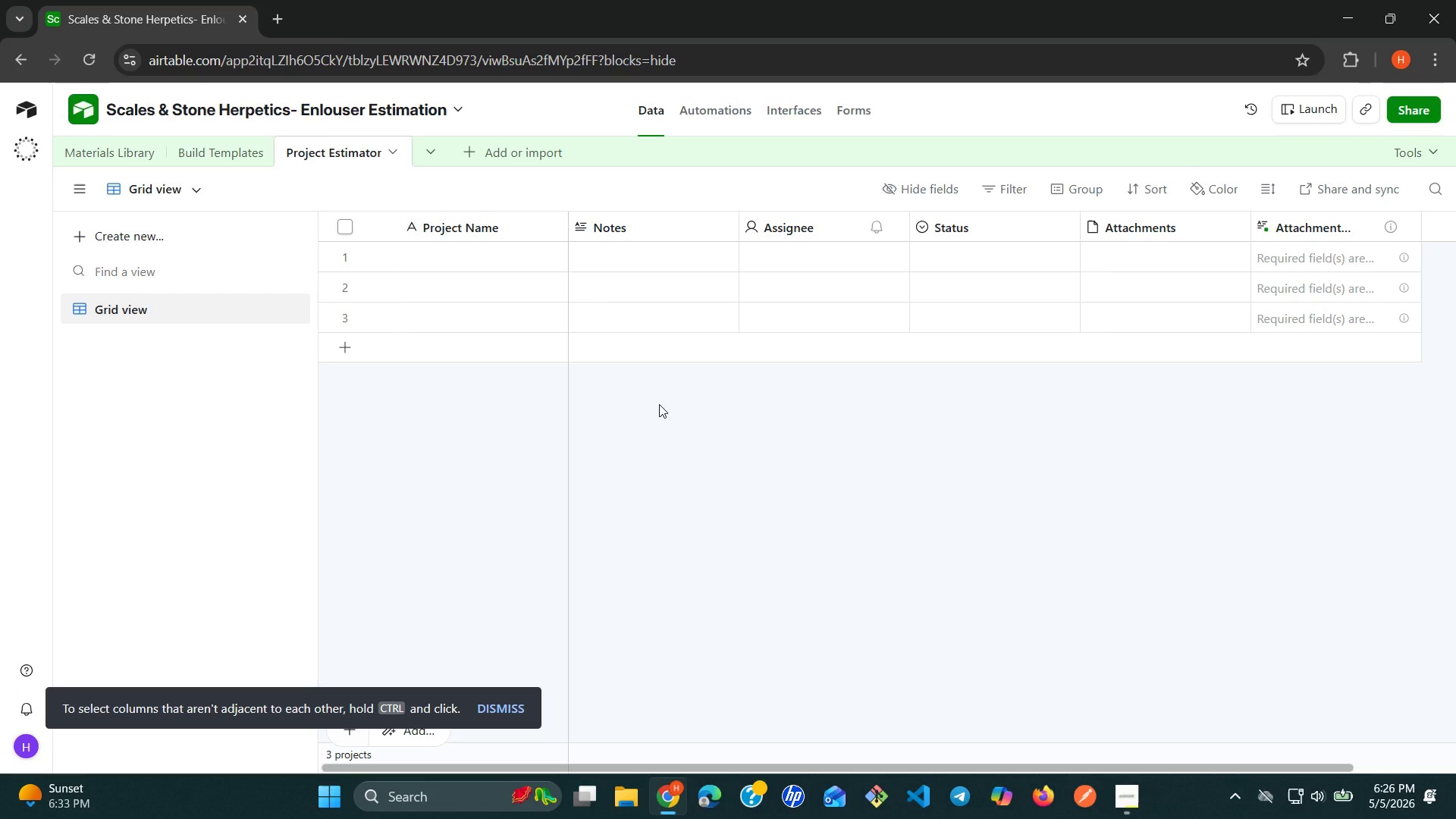 
wait(64.92)
 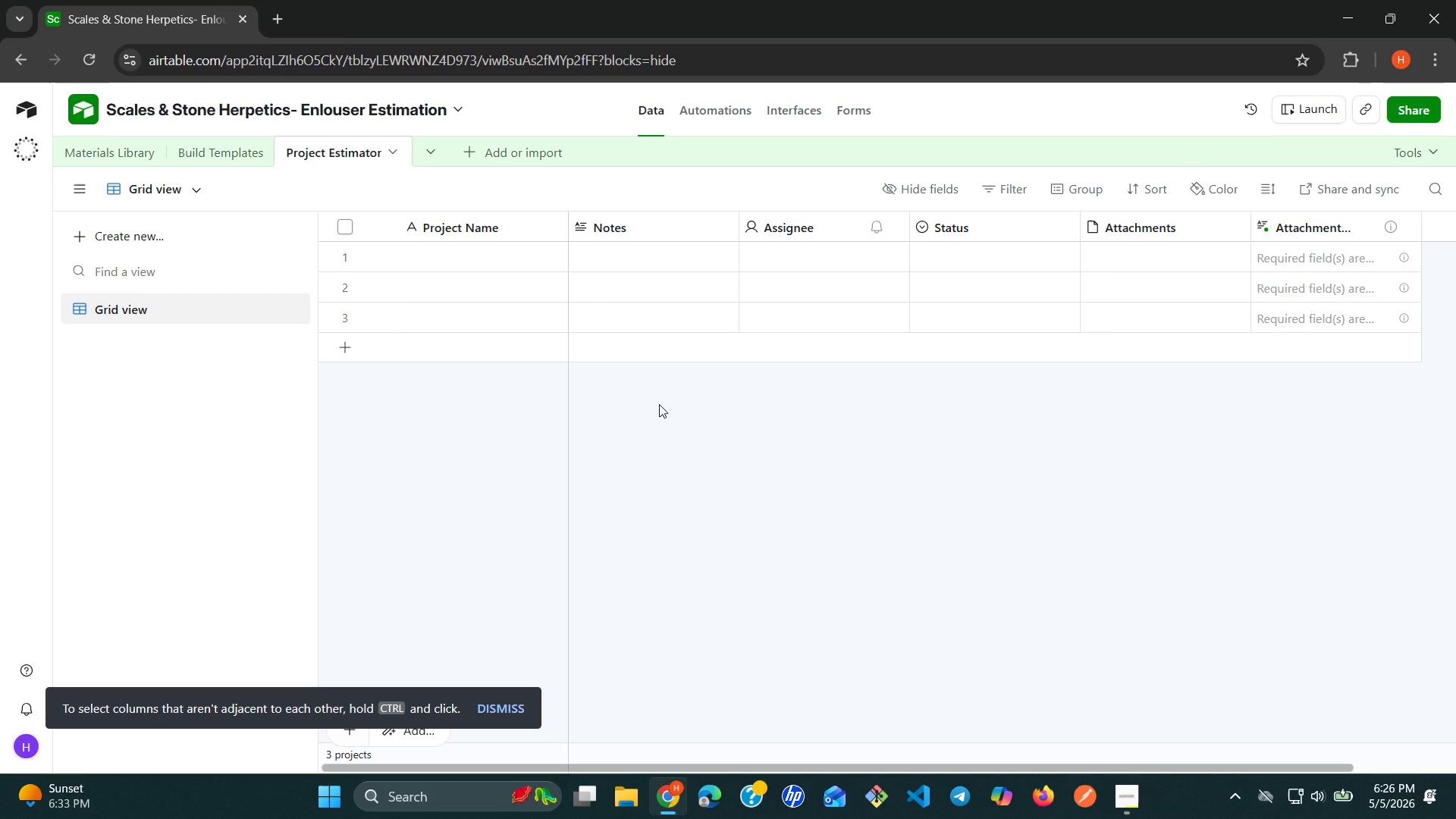 
double_click([501, 228])
 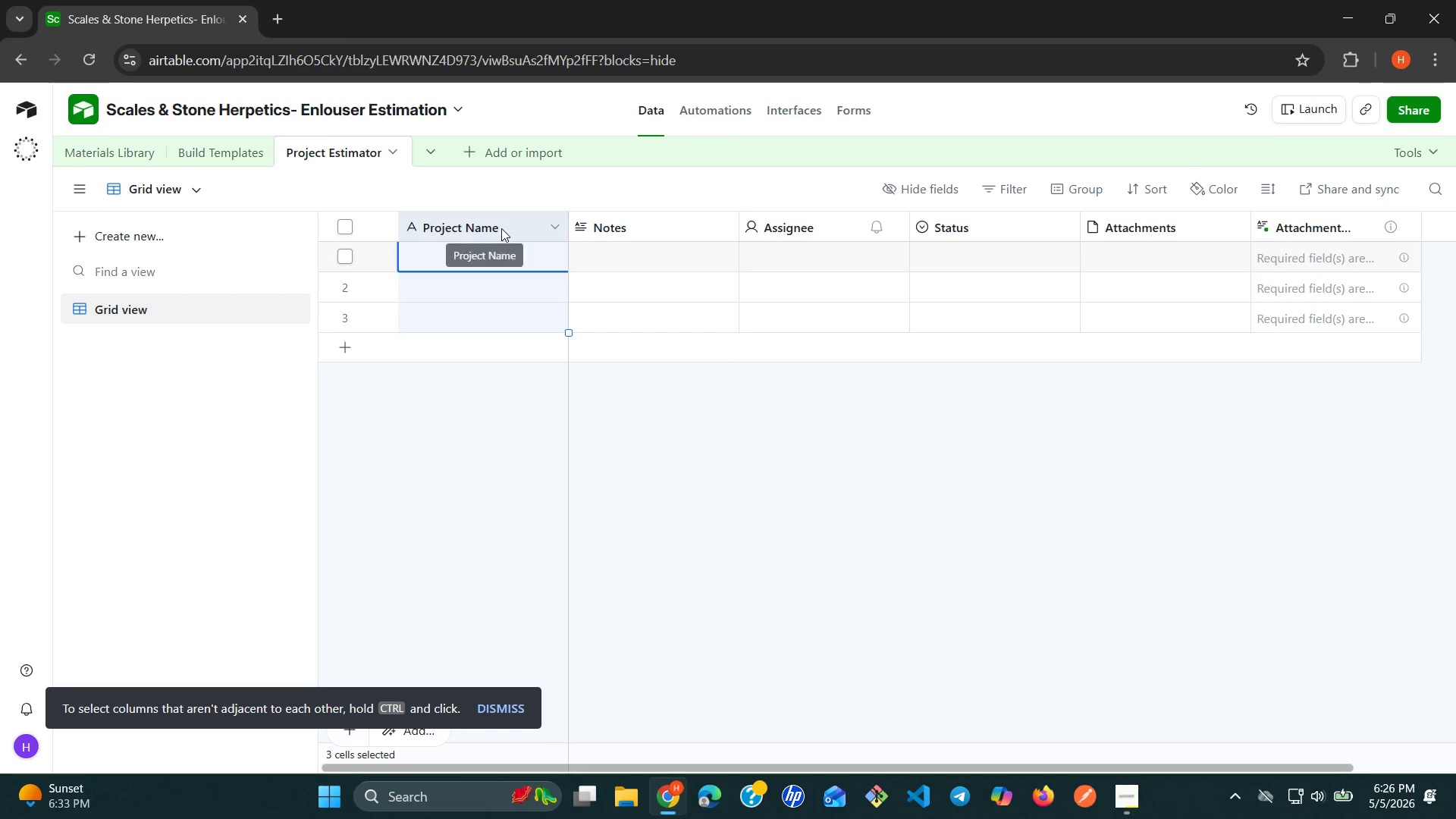 
triple_click([501, 228])
 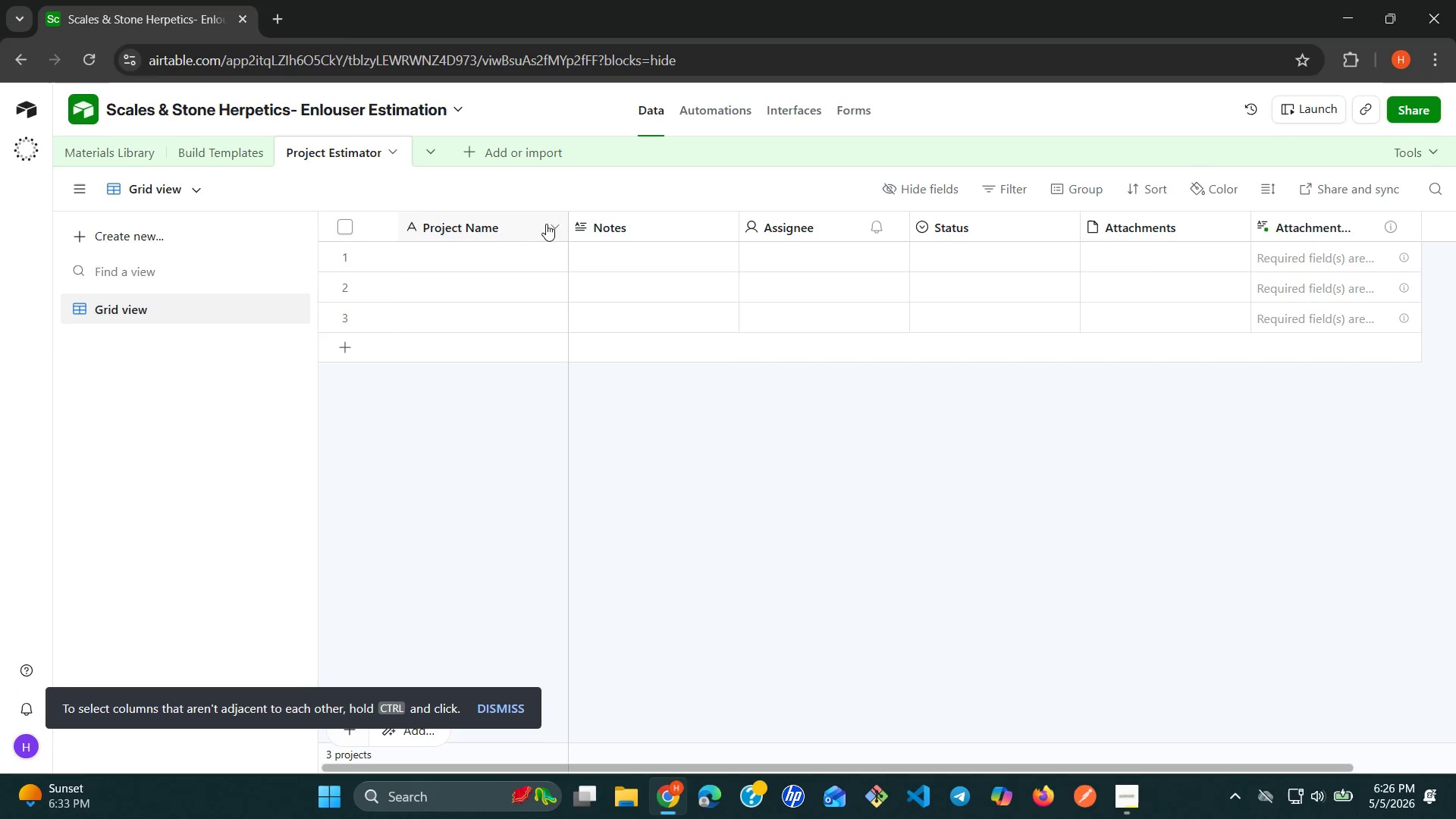 
left_click([551, 223])
 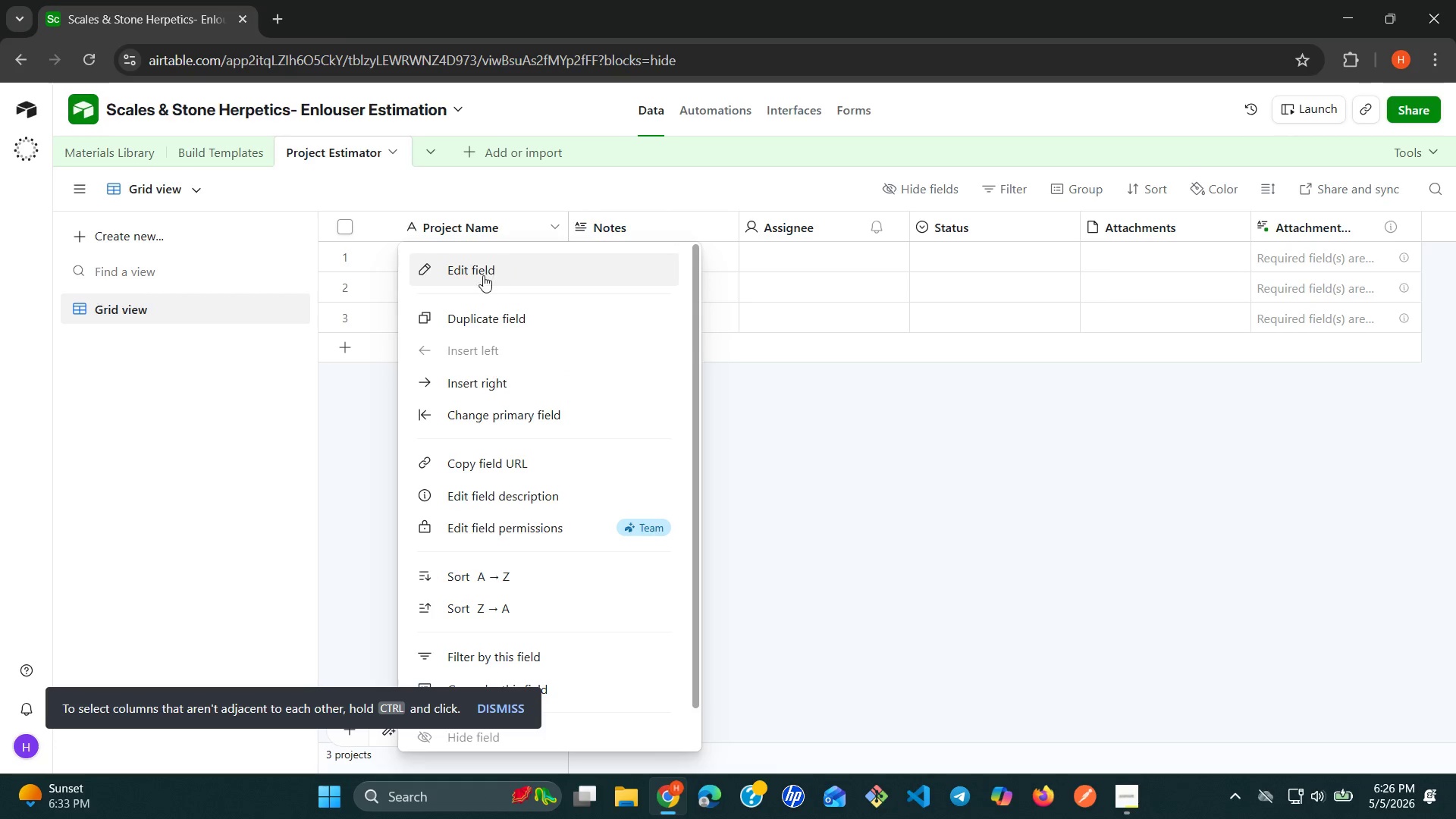 
left_click([479, 276])
 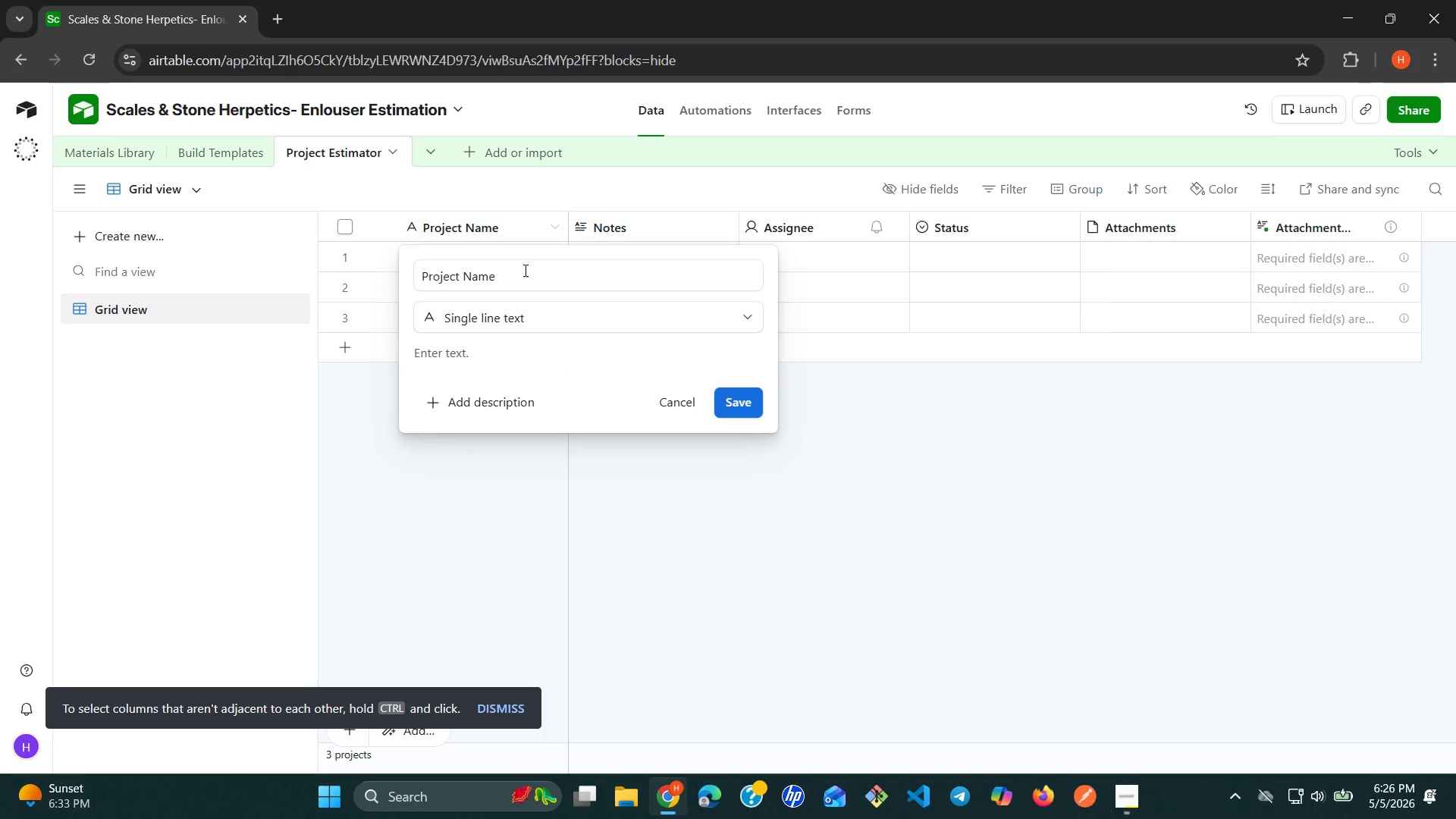 
double_click([524, 270])
 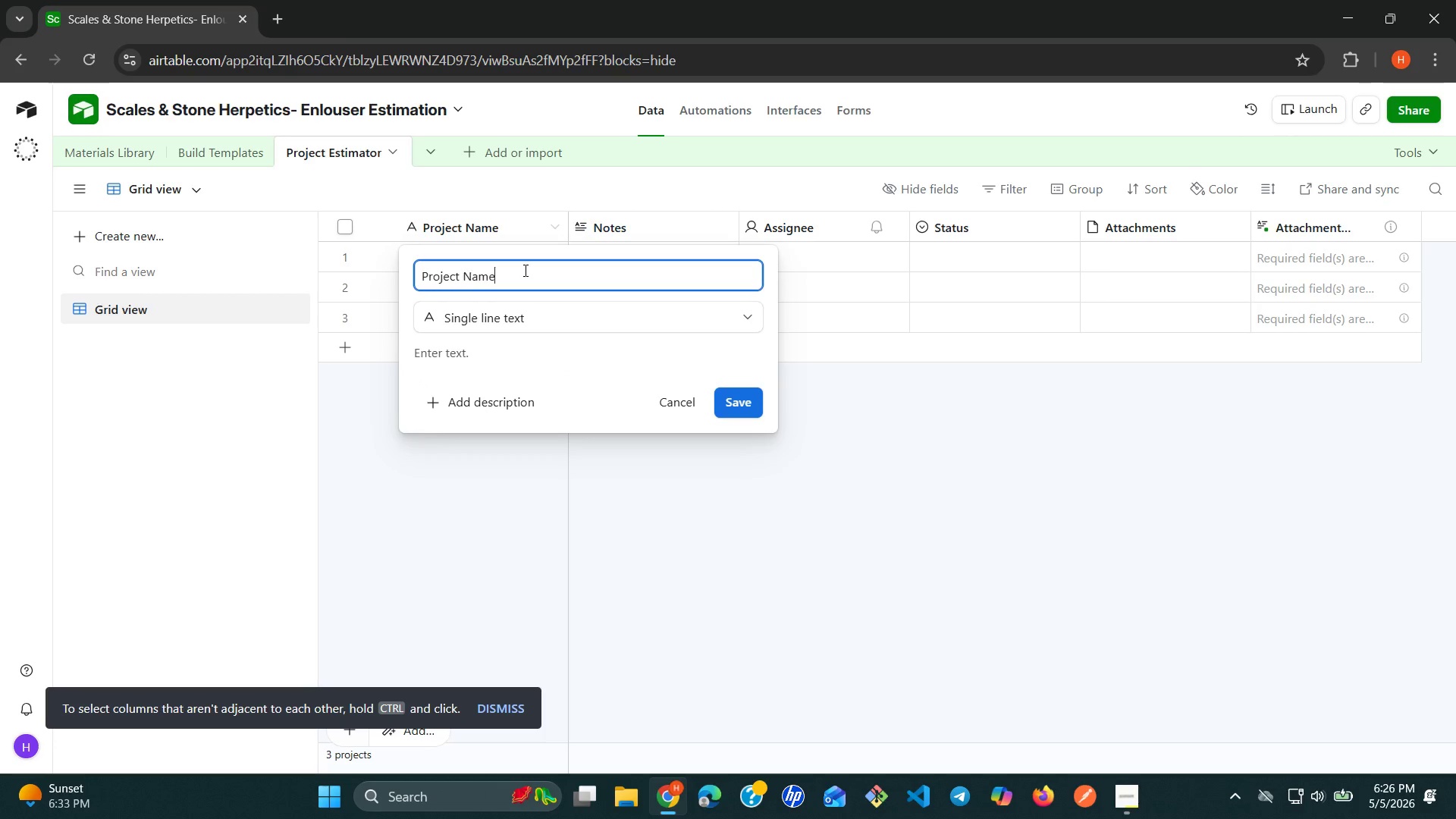 
double_click([524, 270])
 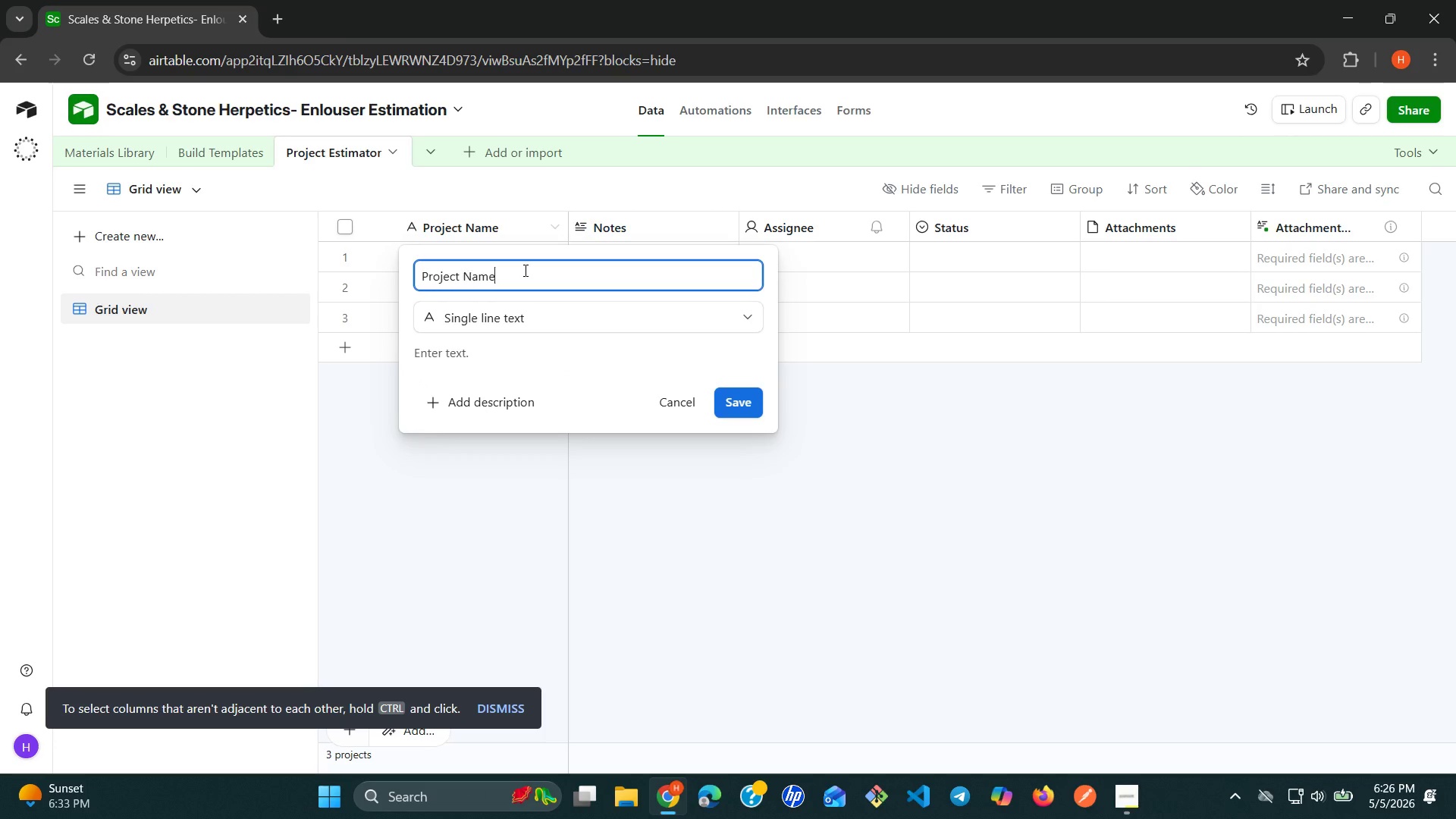 
double_click([524, 270])
 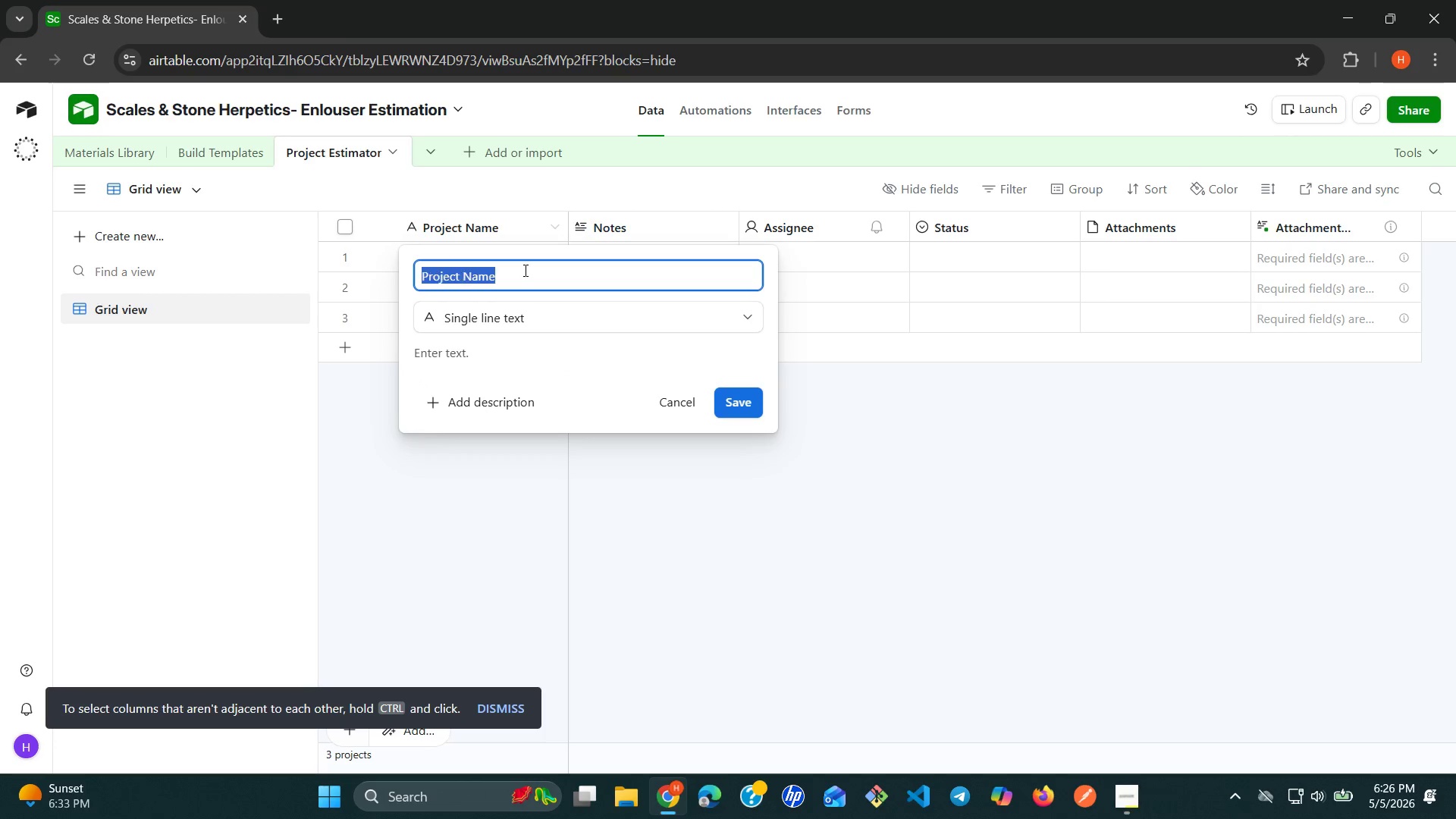 
triple_click([524, 270])
 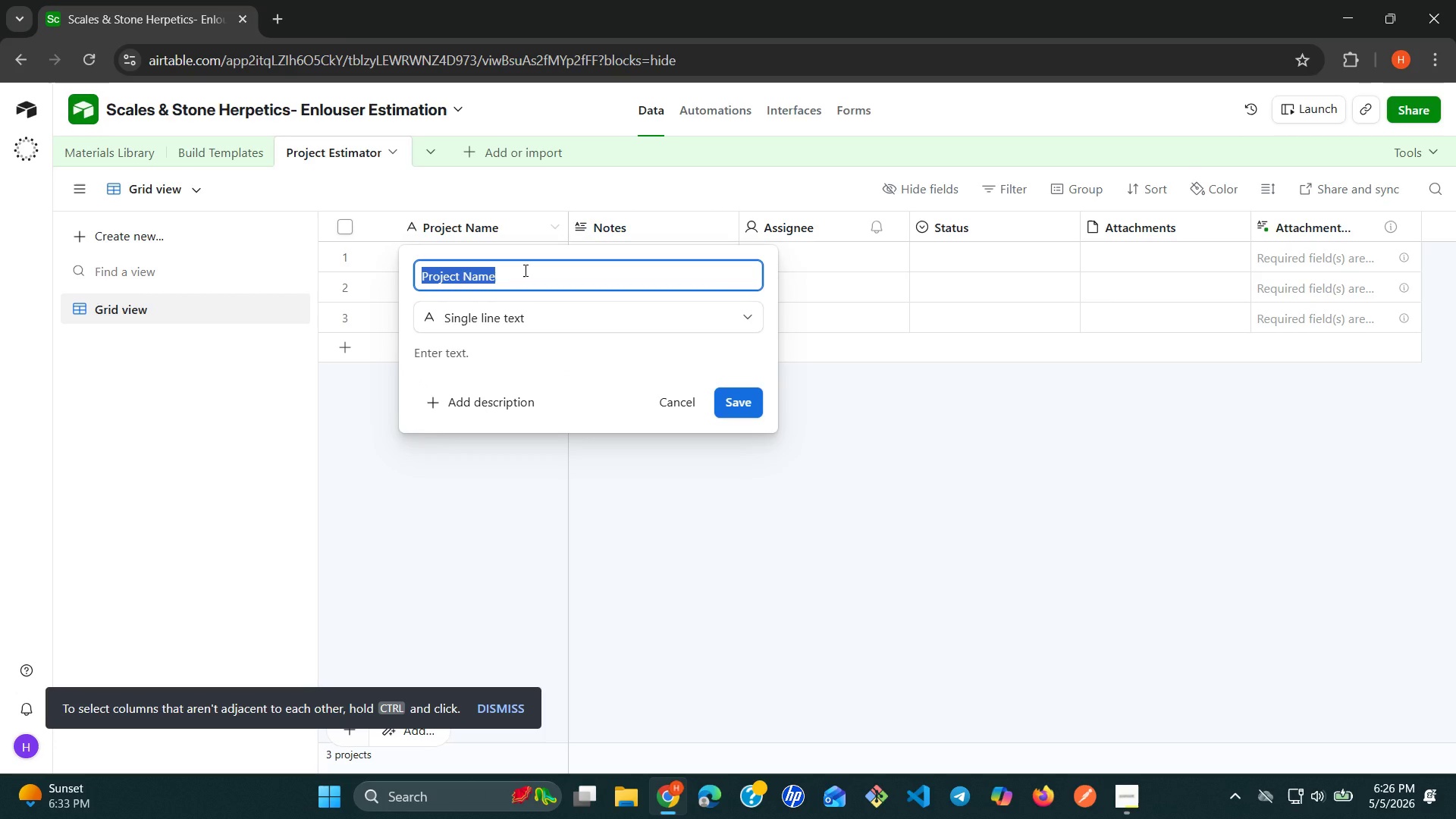 
type(Client name)
 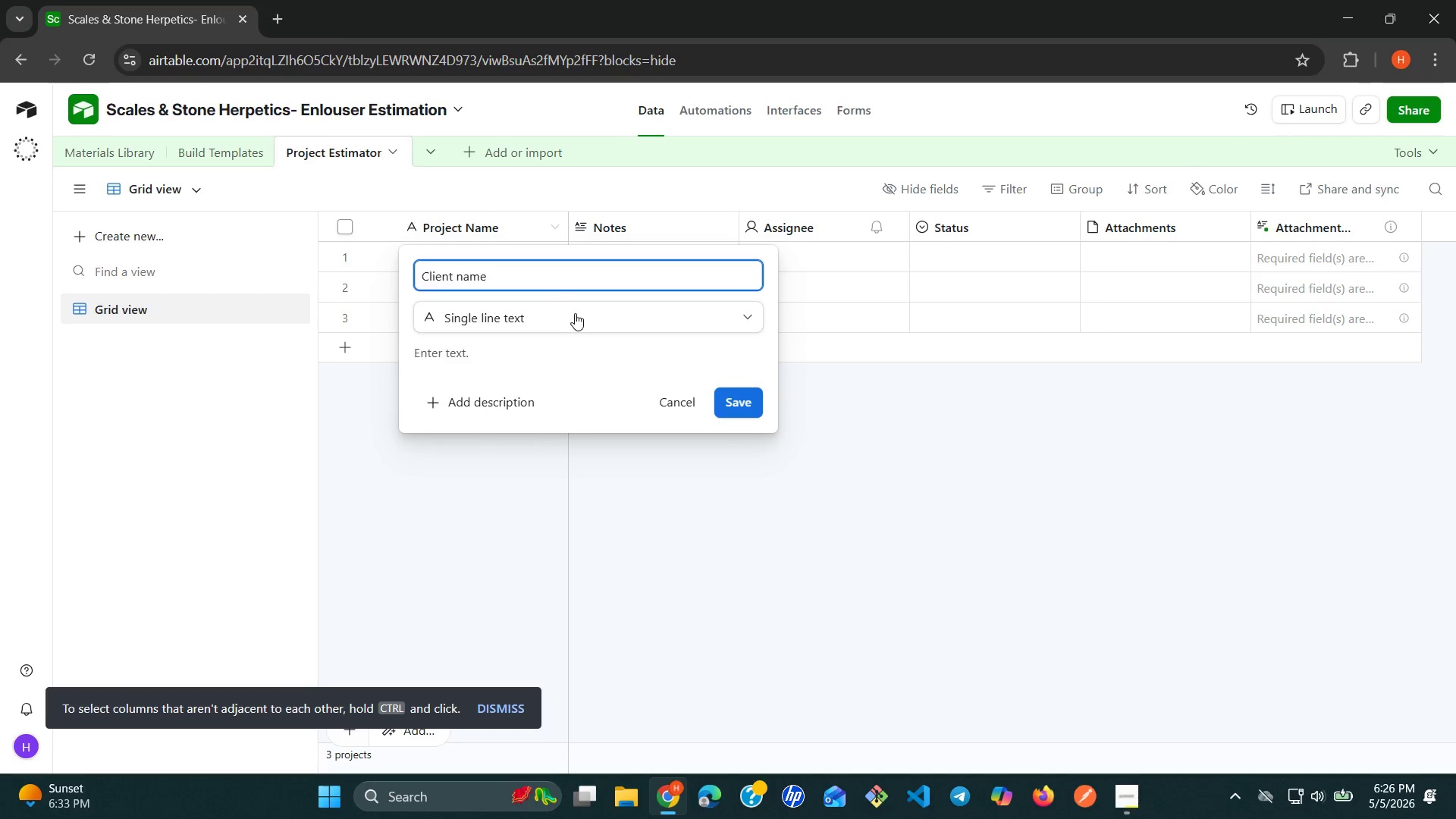 
left_click([576, 313])
 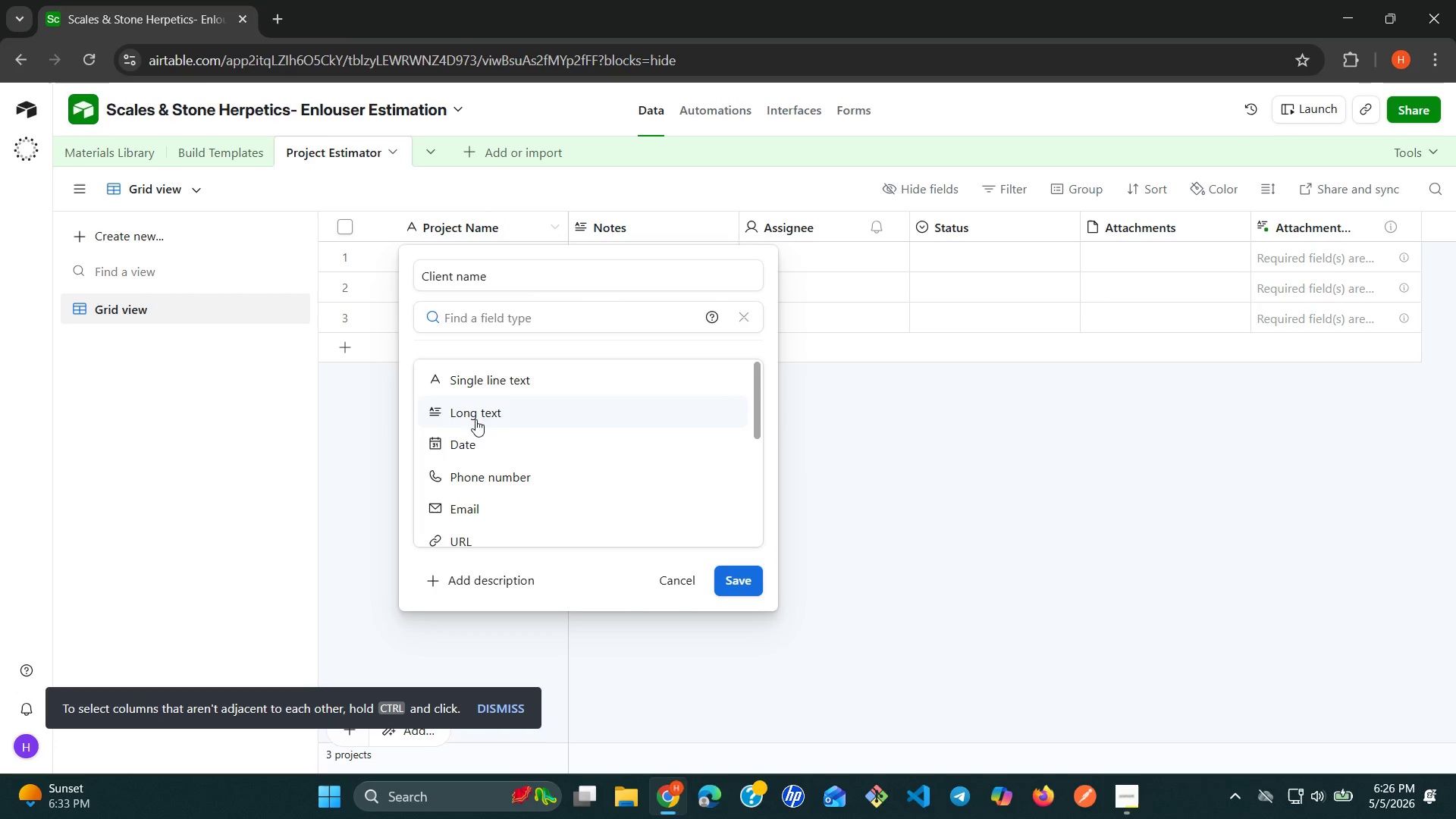 
left_click([493, 385])
 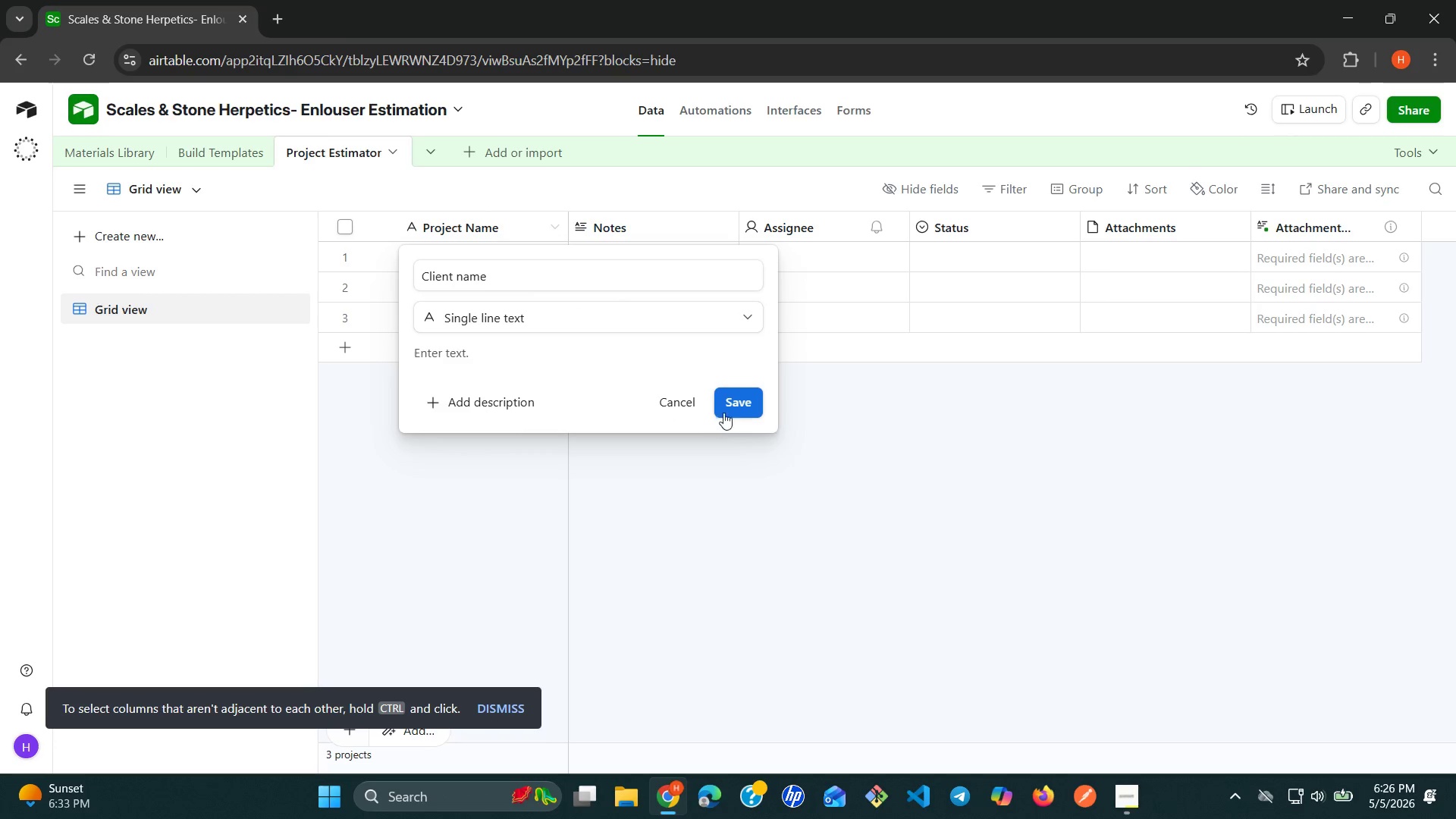 
left_click([738, 399])
 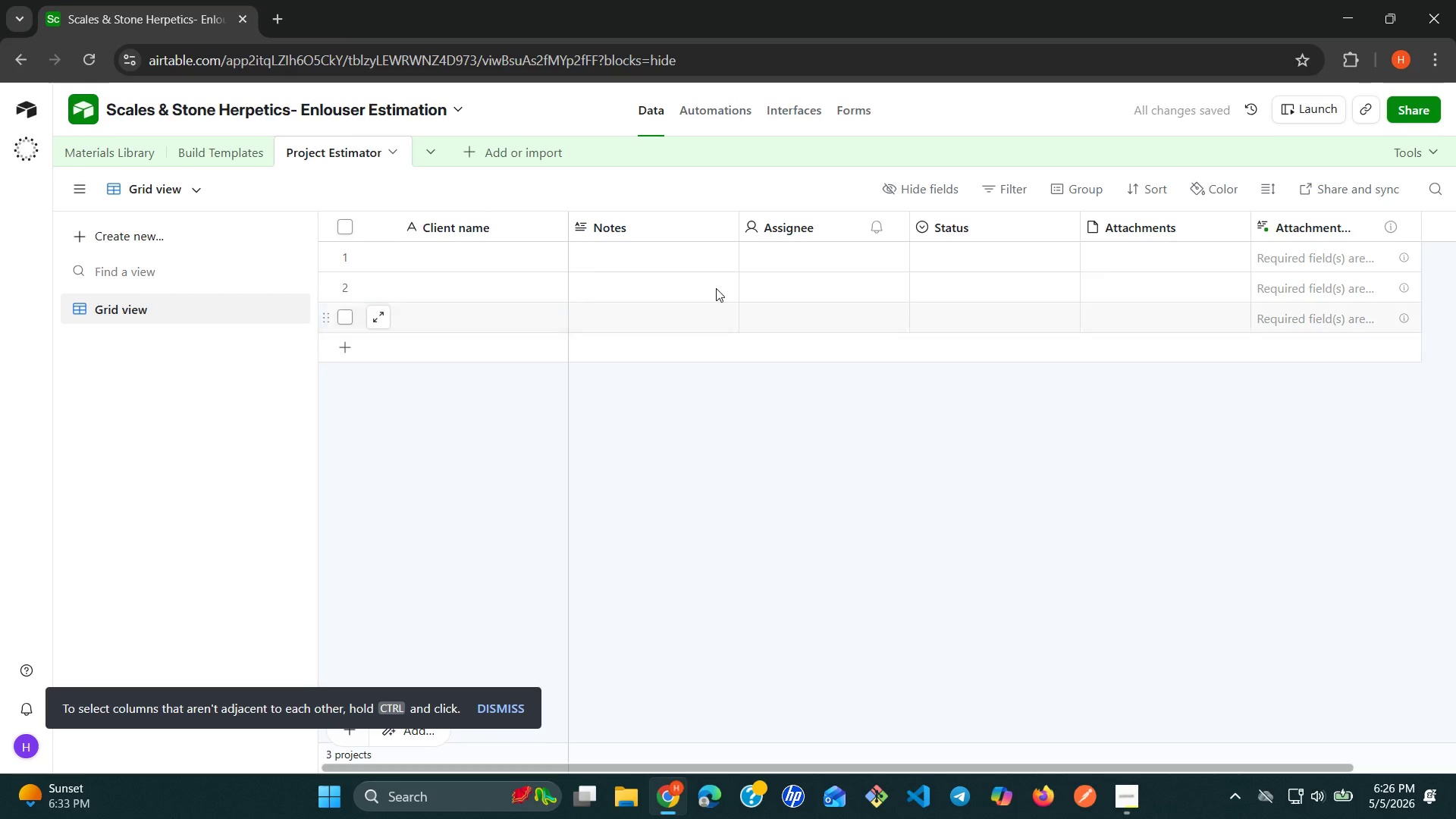 
wait(7.2)
 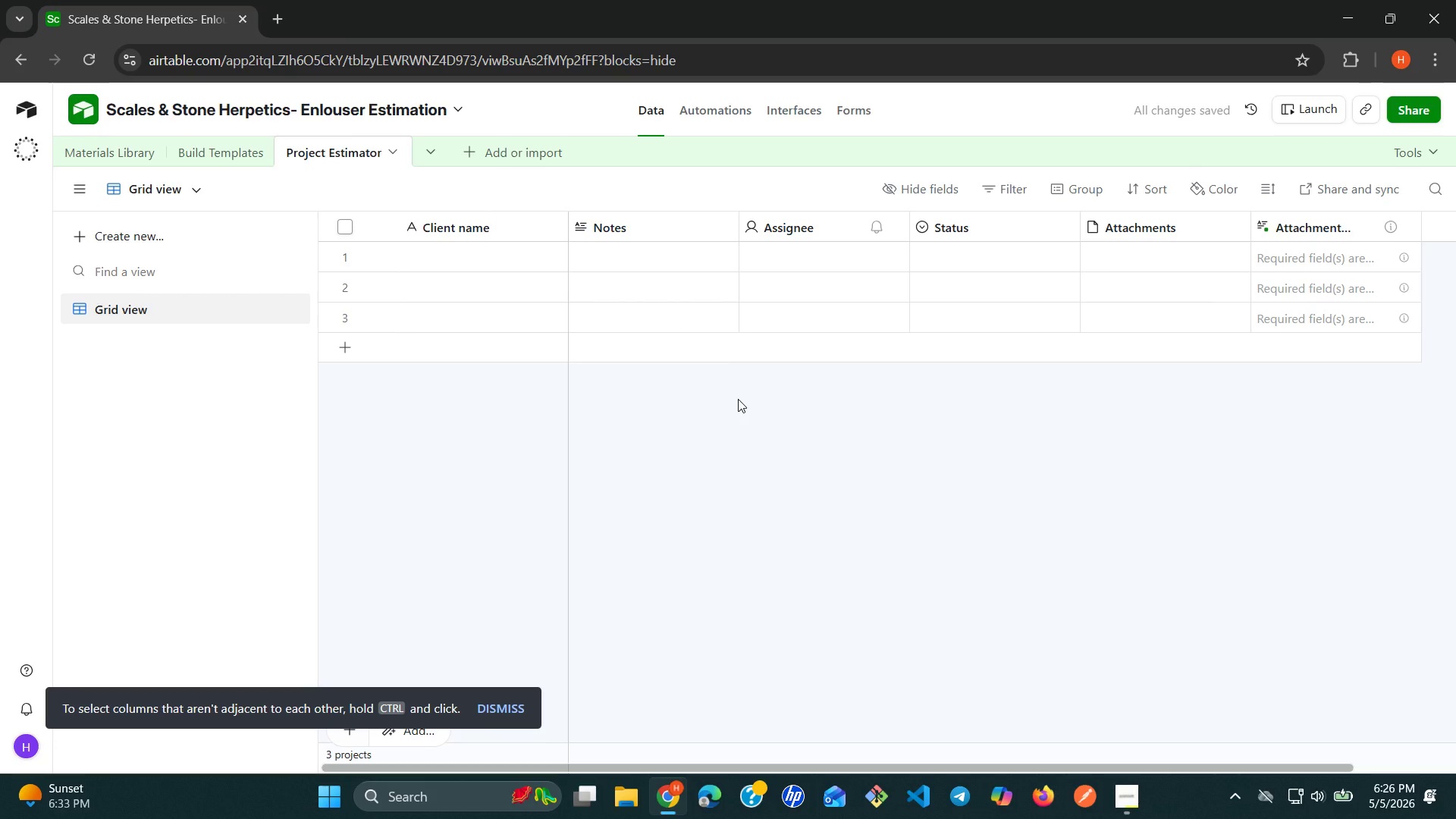 
right_click([720, 220])
 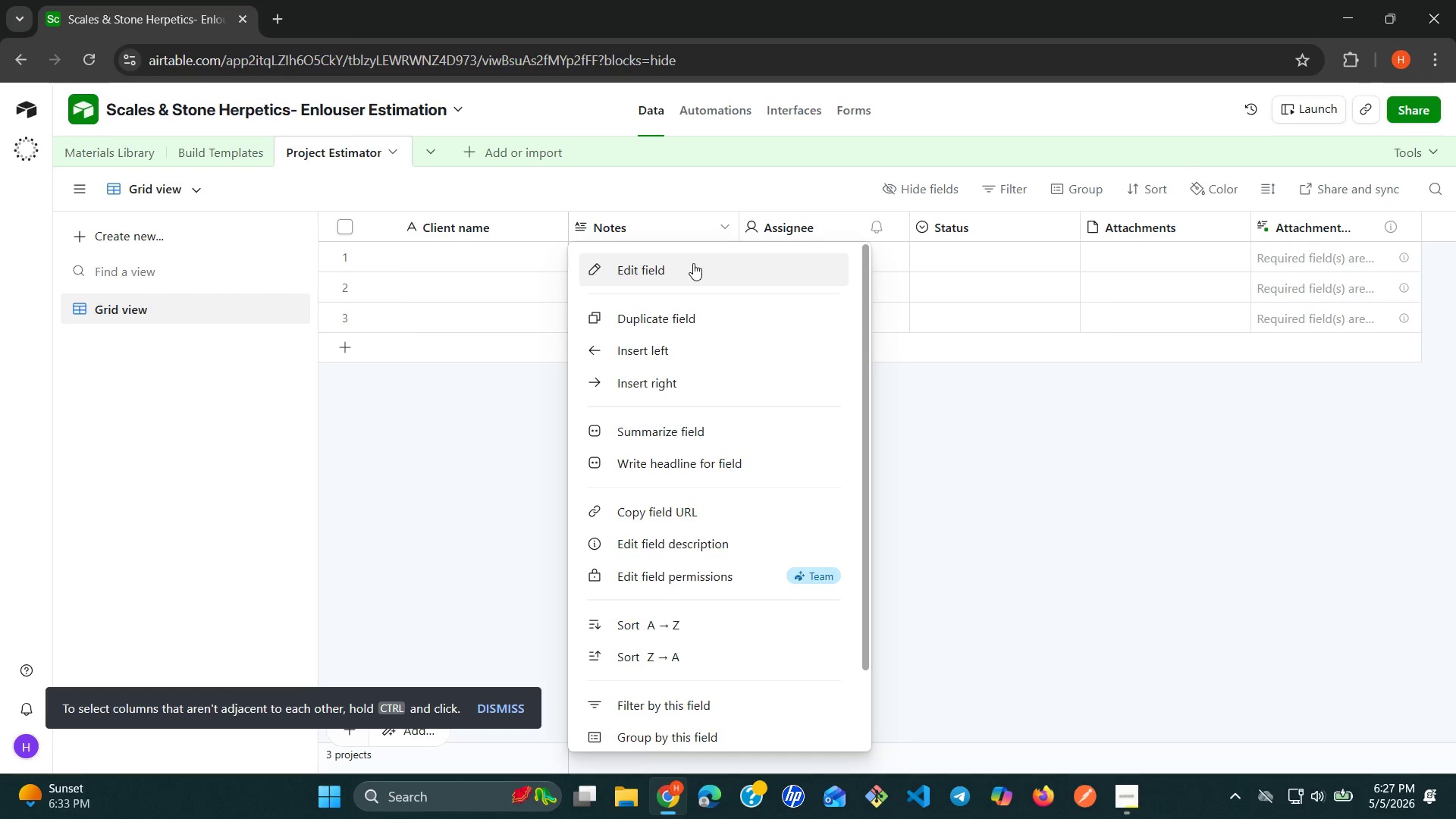 
left_click([692, 264])
 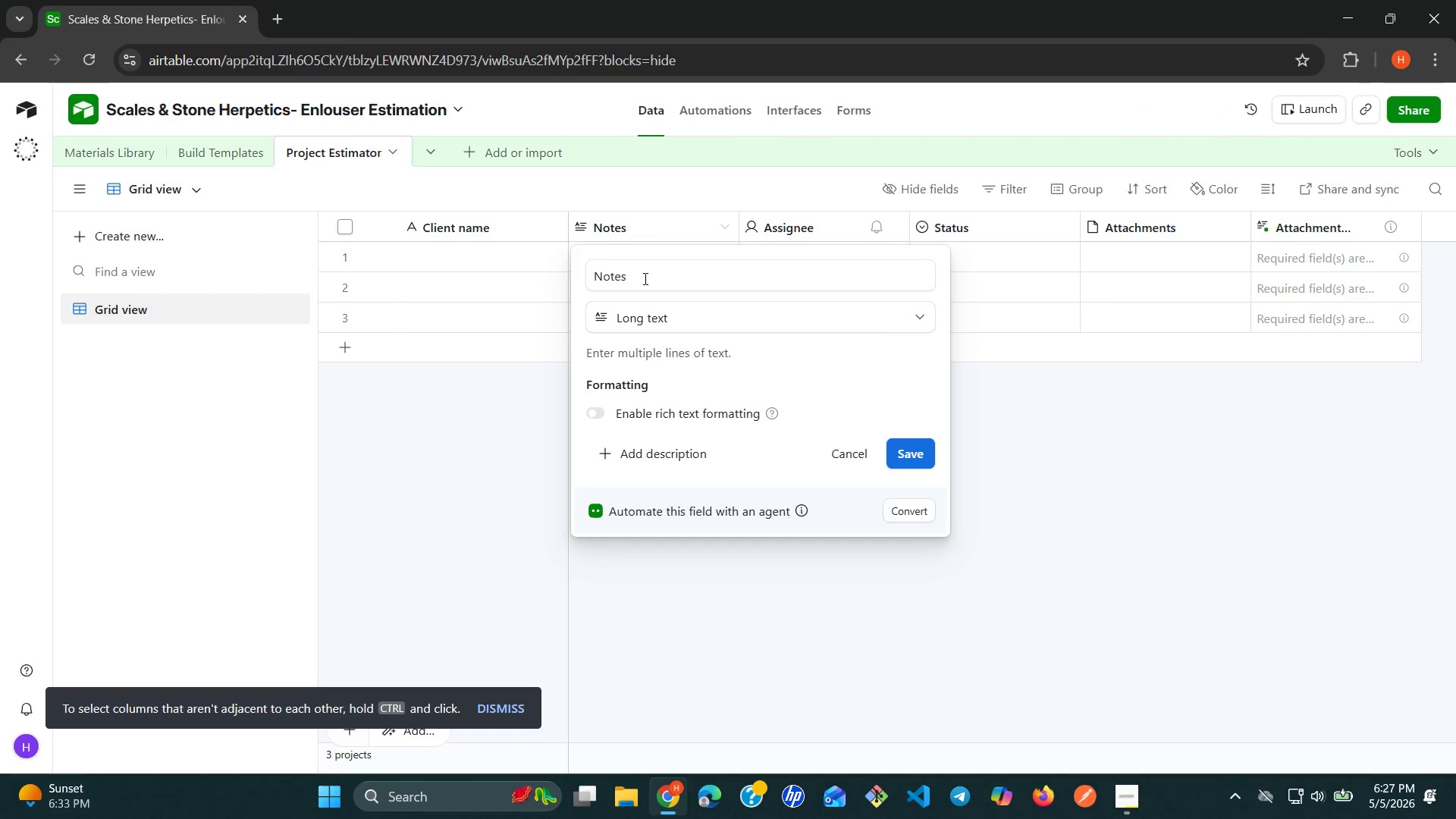 
double_click([639, 278])
 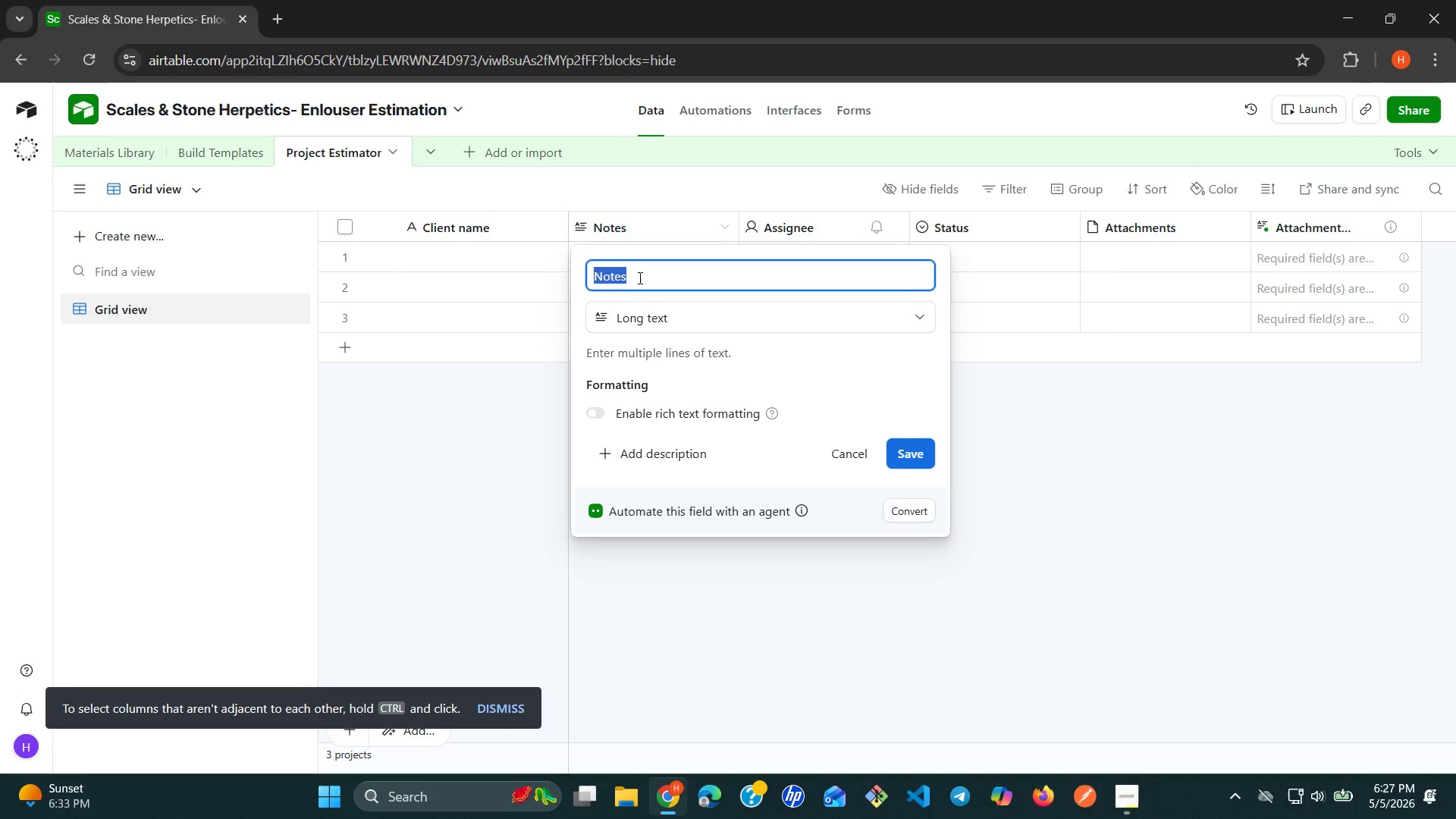 
triple_click([639, 278])
 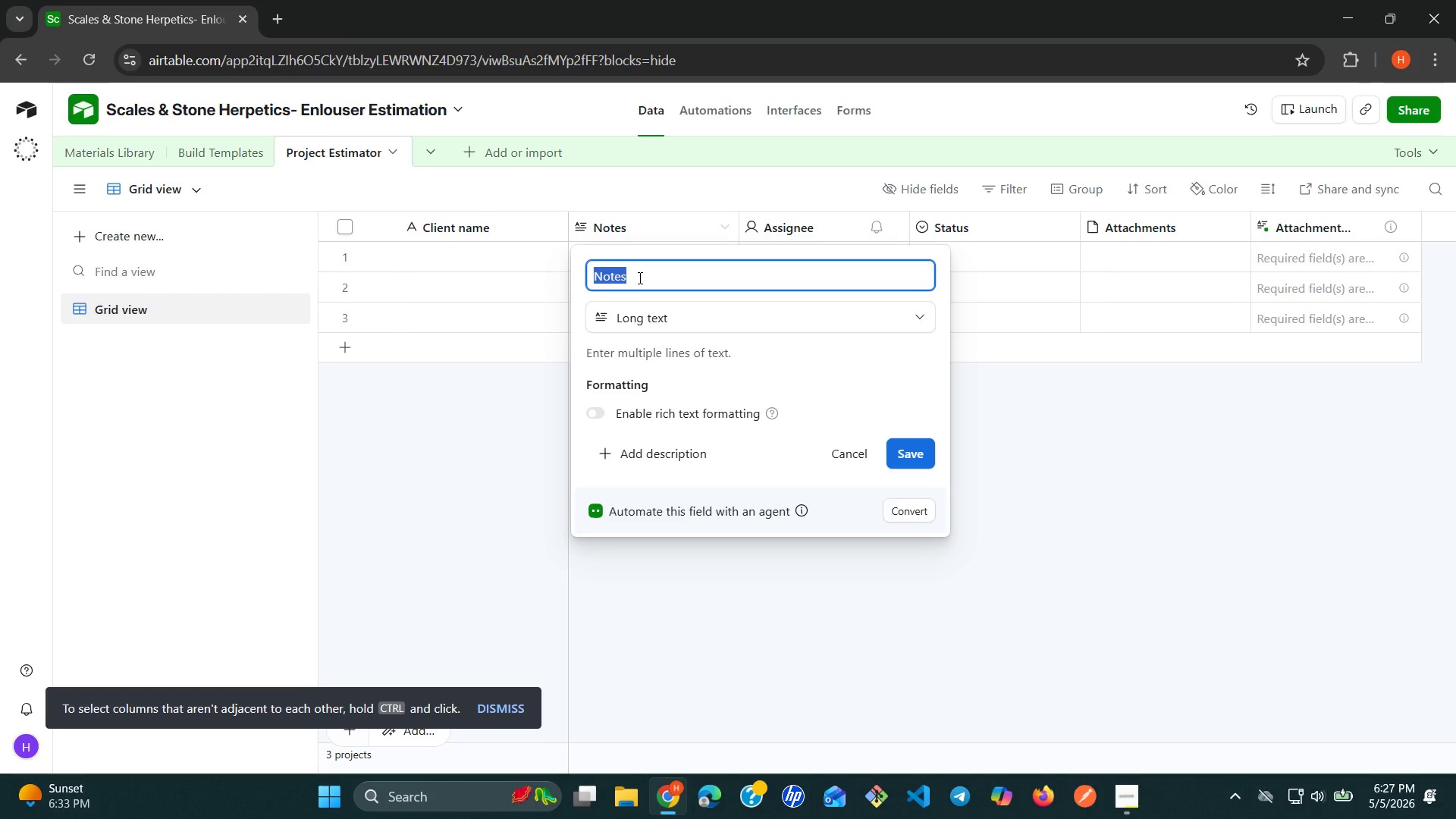 
type(Build date)
 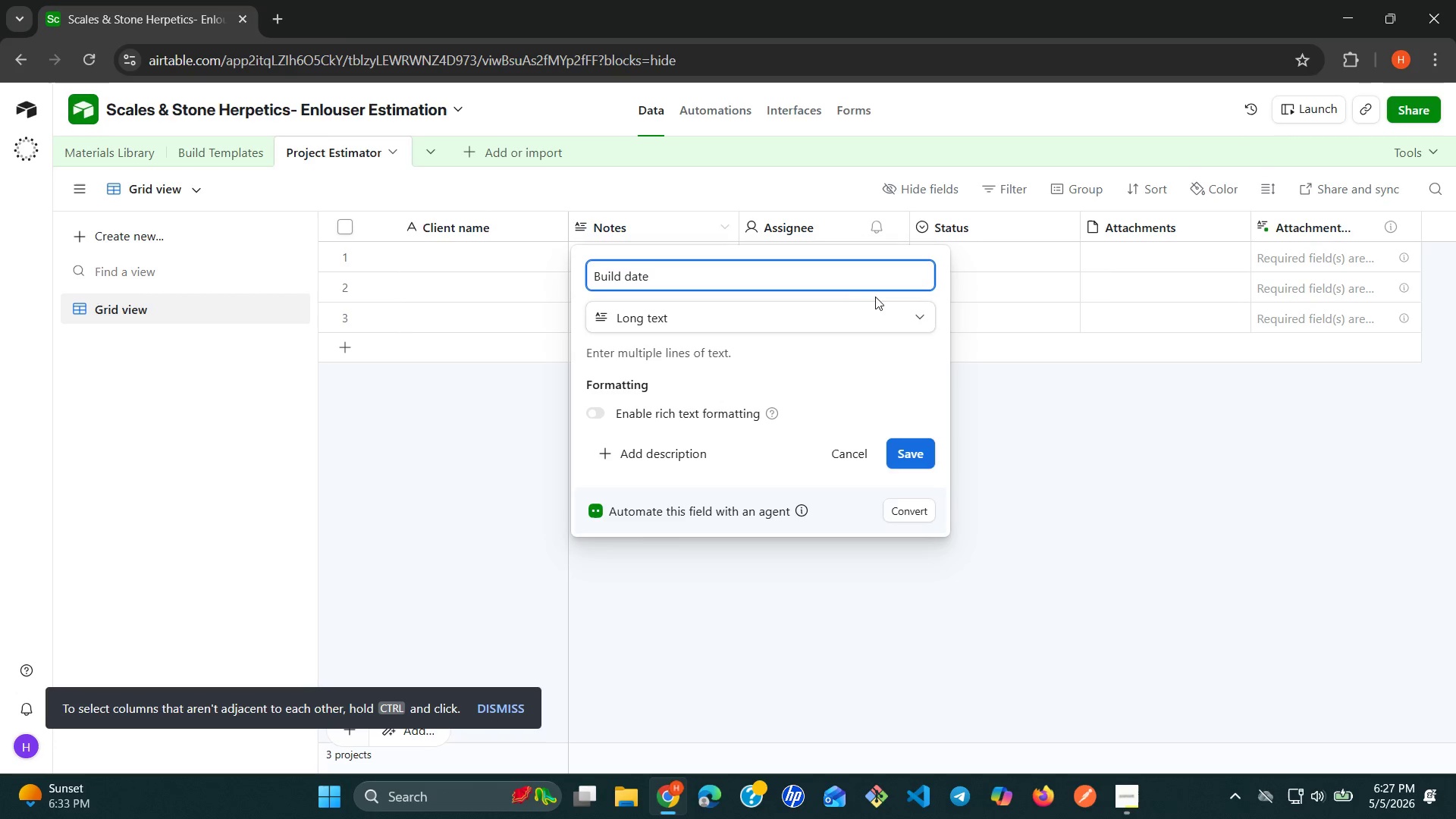 
left_click([692, 275])
 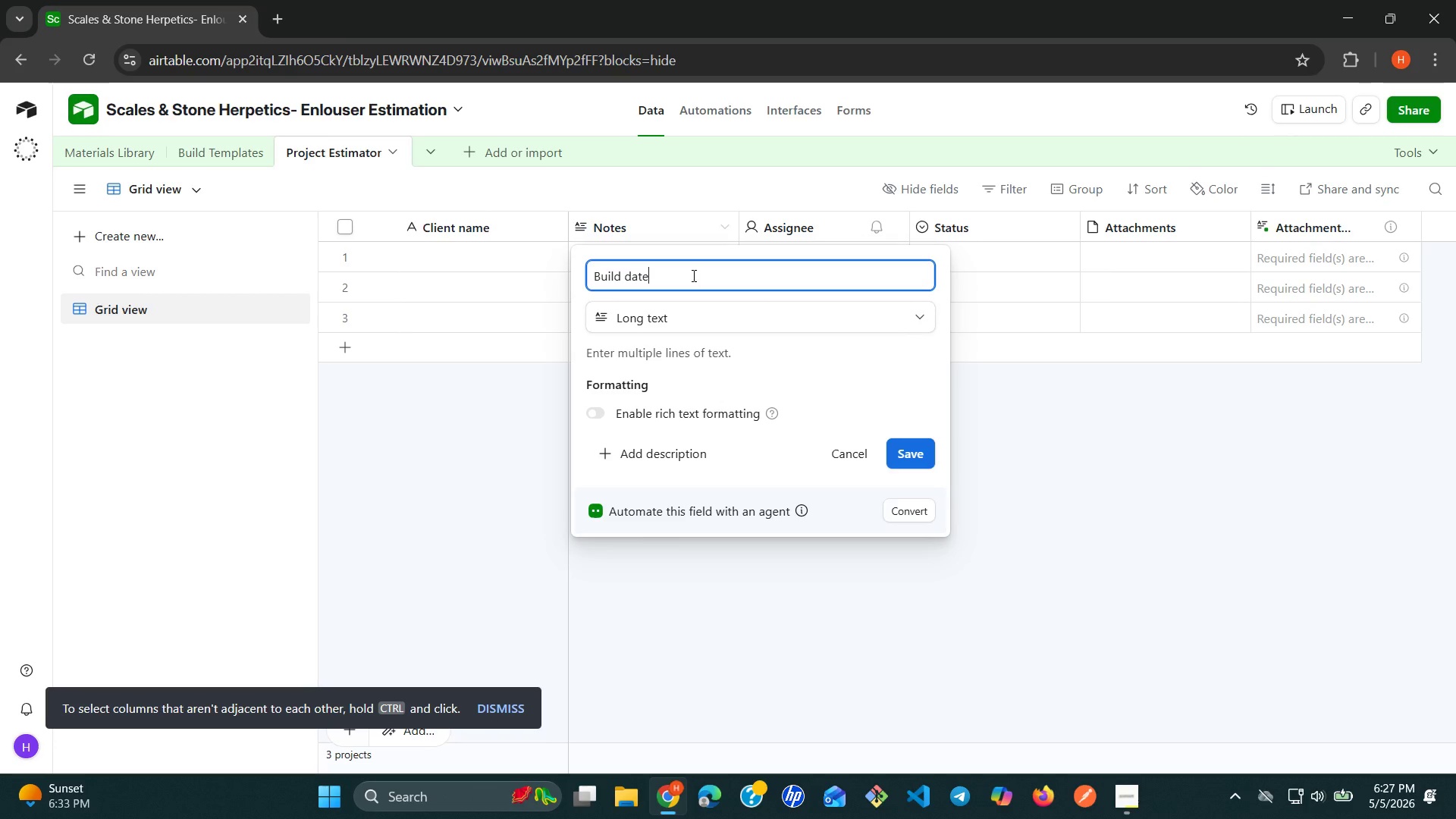 
key(Backspace)
key(Backspace)
key(Backspace)
key(Backspace)
type(Date)
 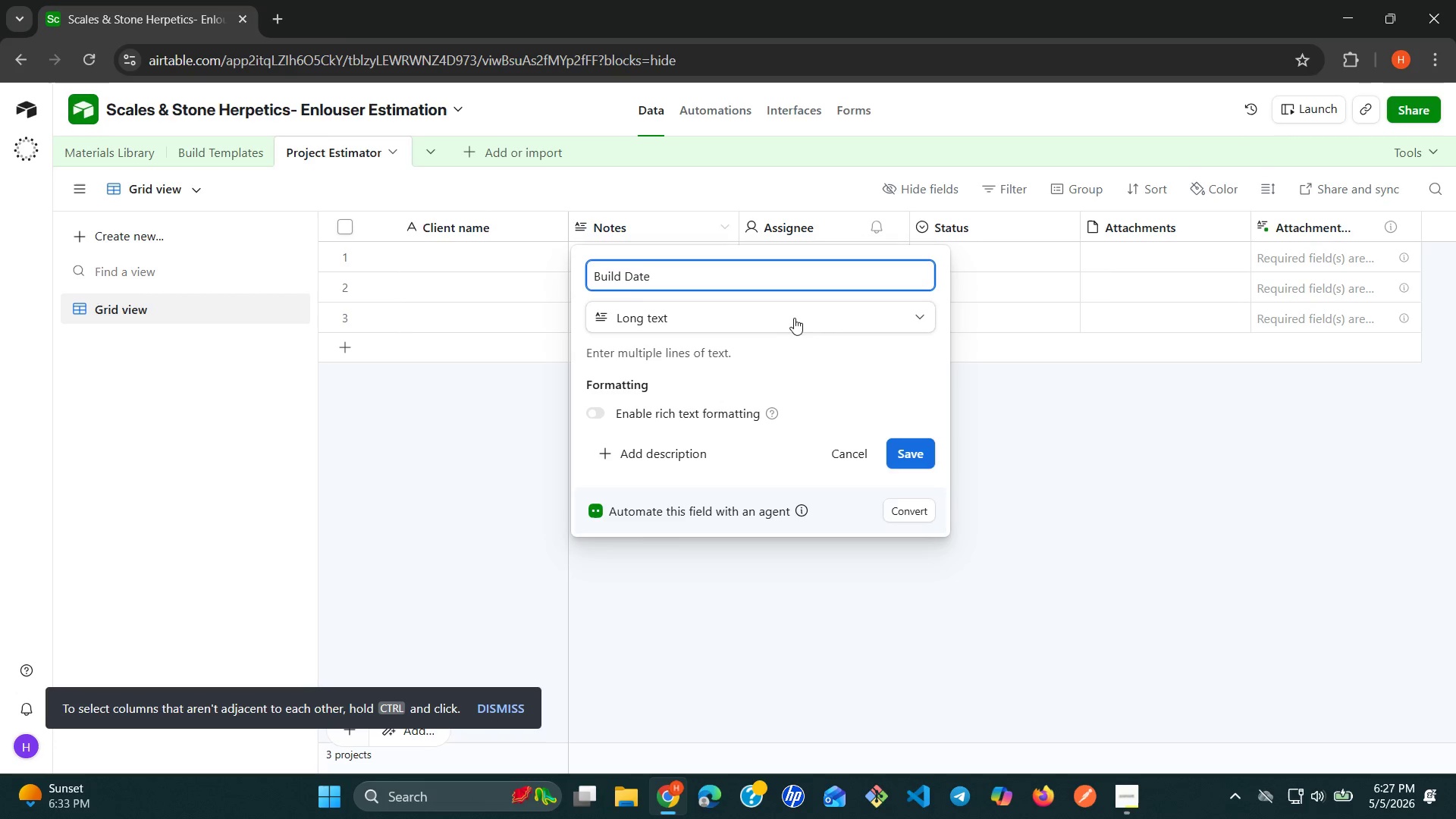 
left_click([798, 318])
 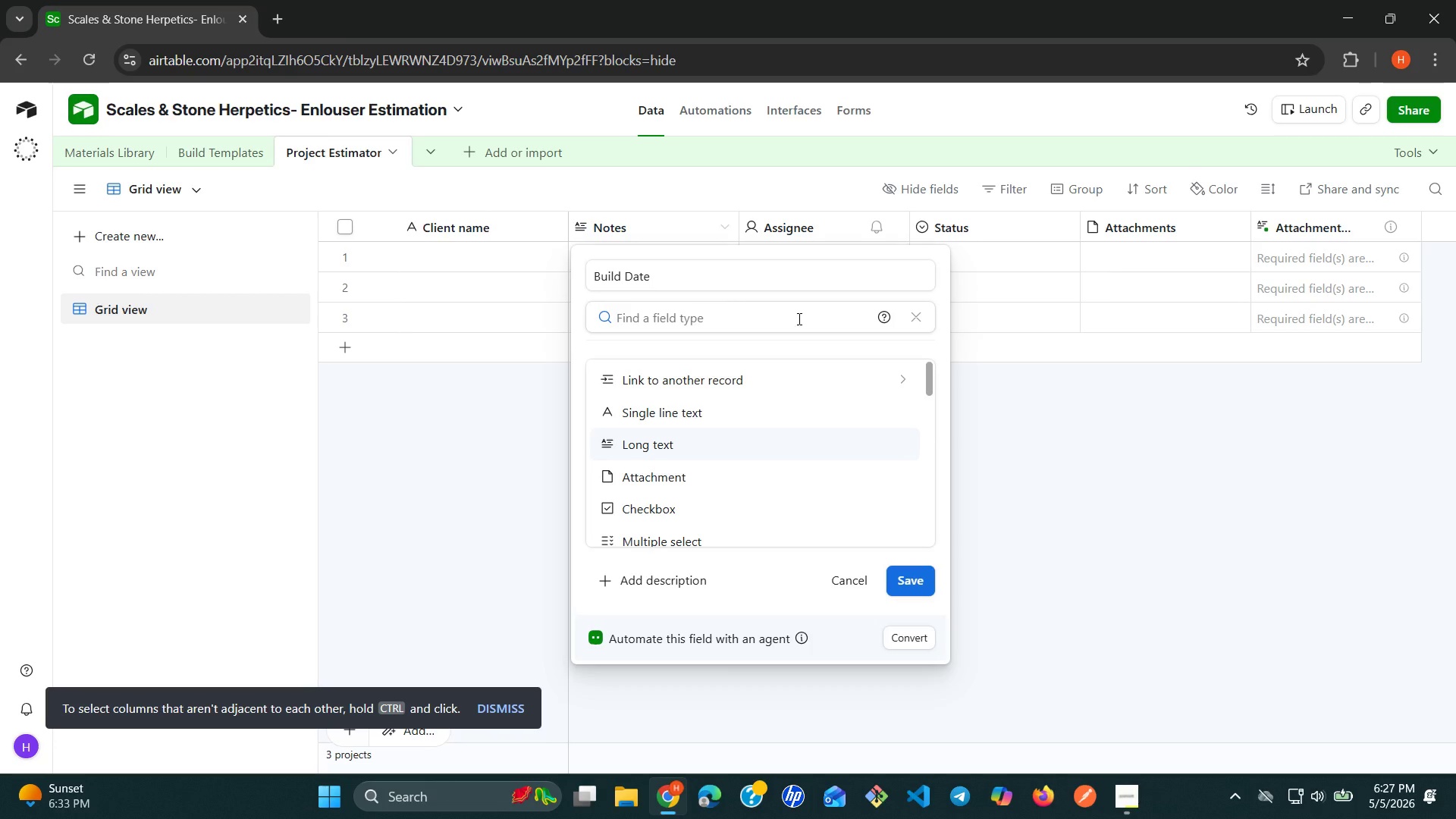 
type(da)
 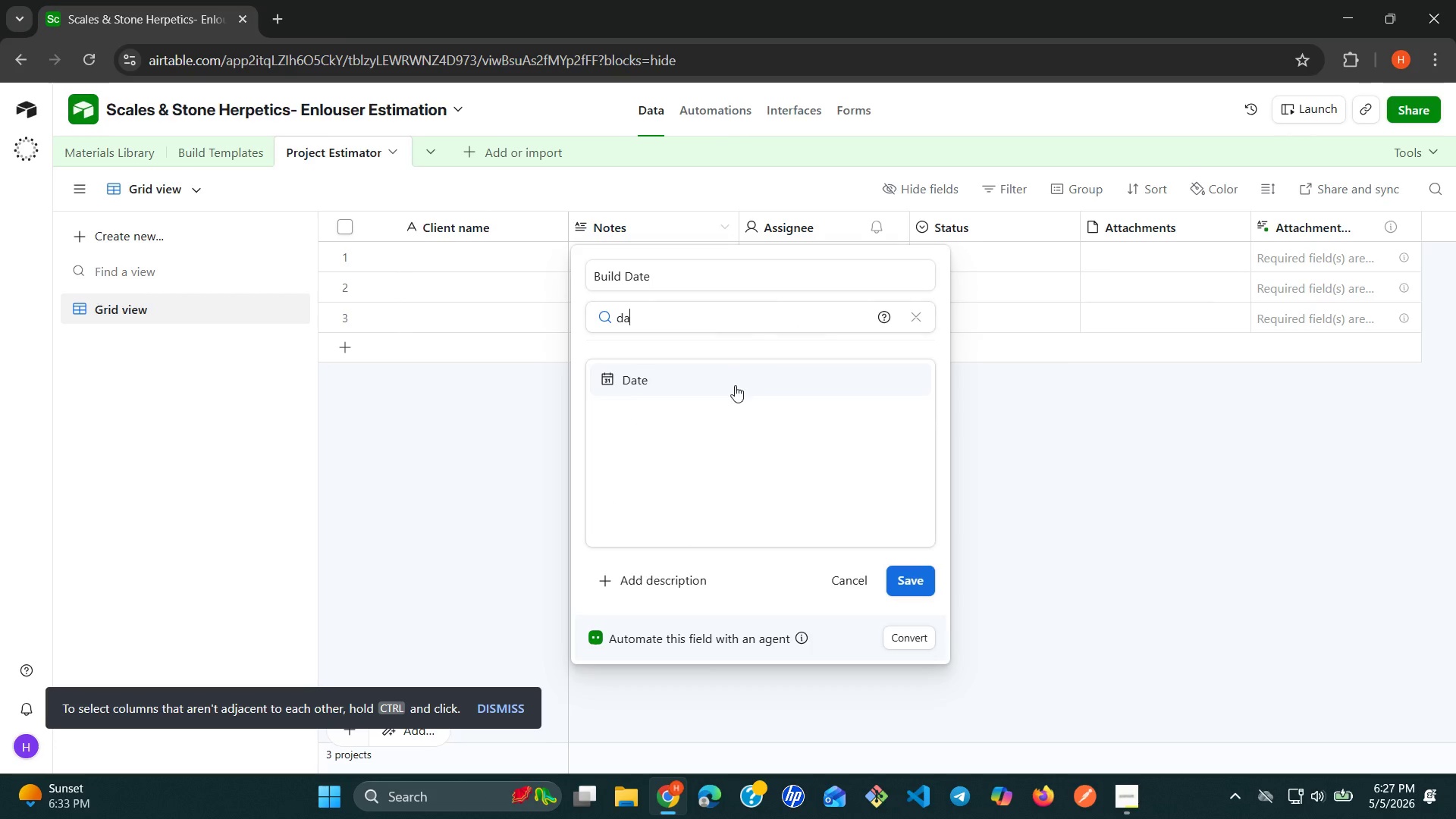 
left_click([726, 390])
 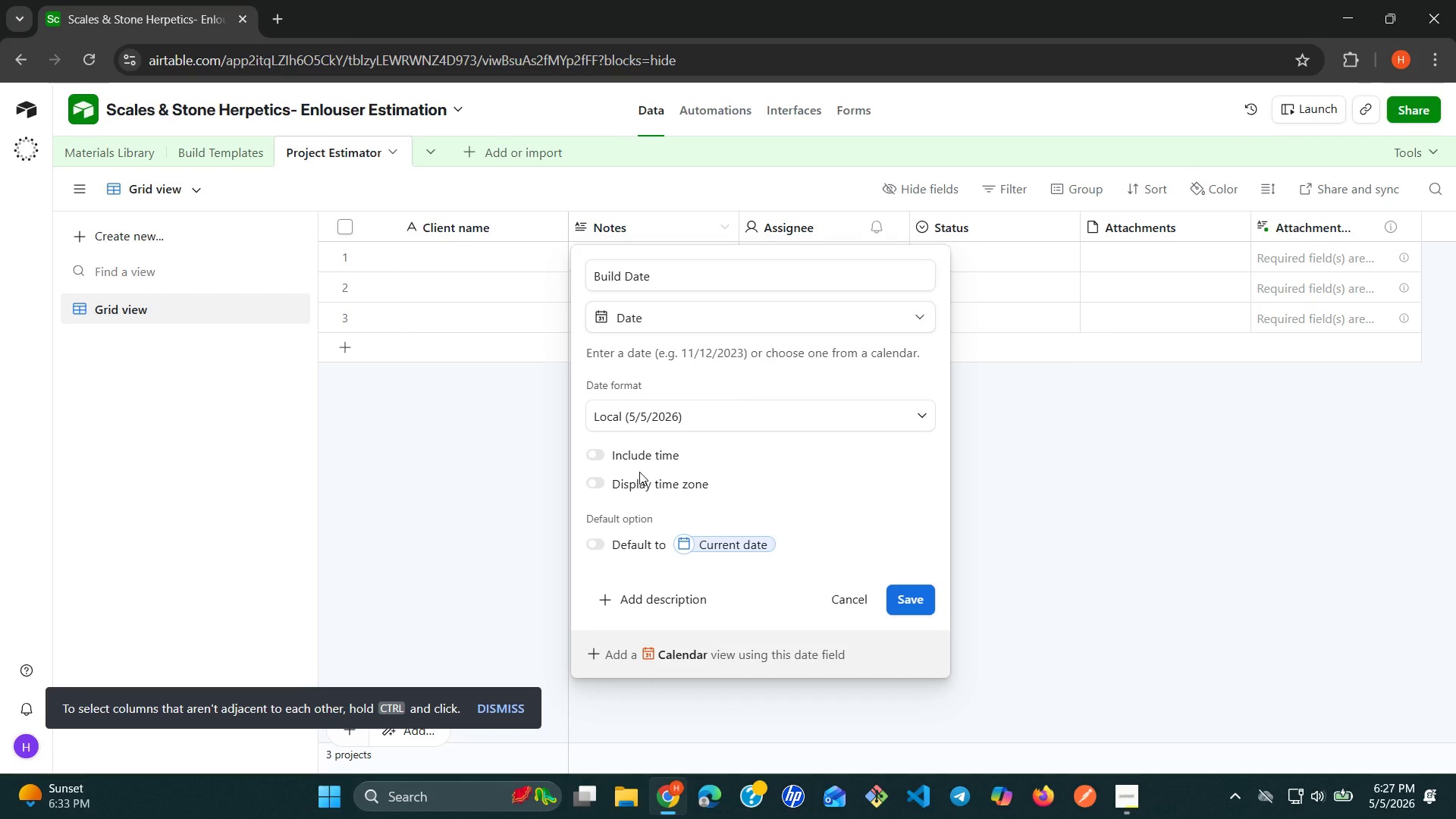 
wait(20.84)
 